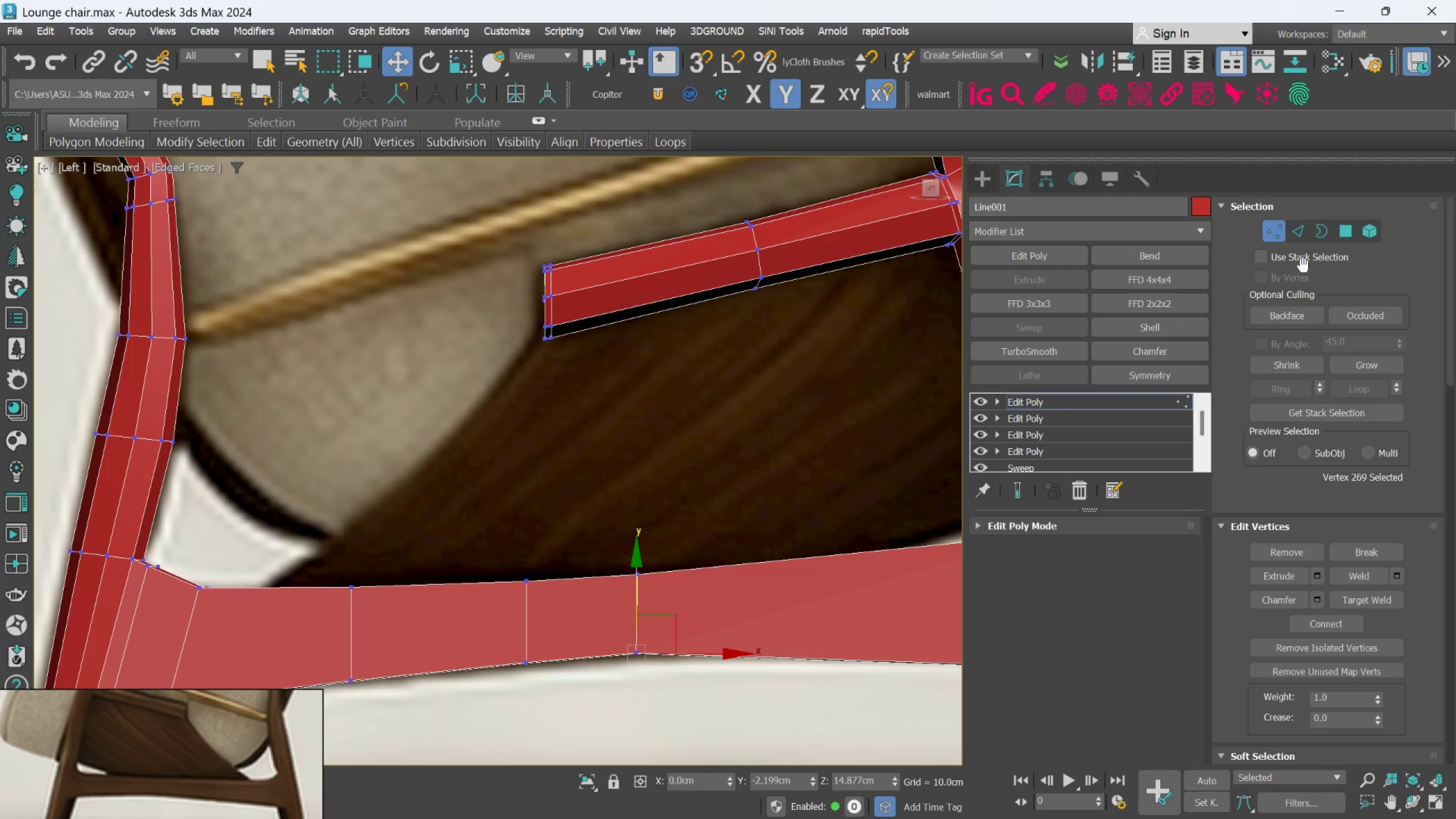 
left_click([1301, 235])
 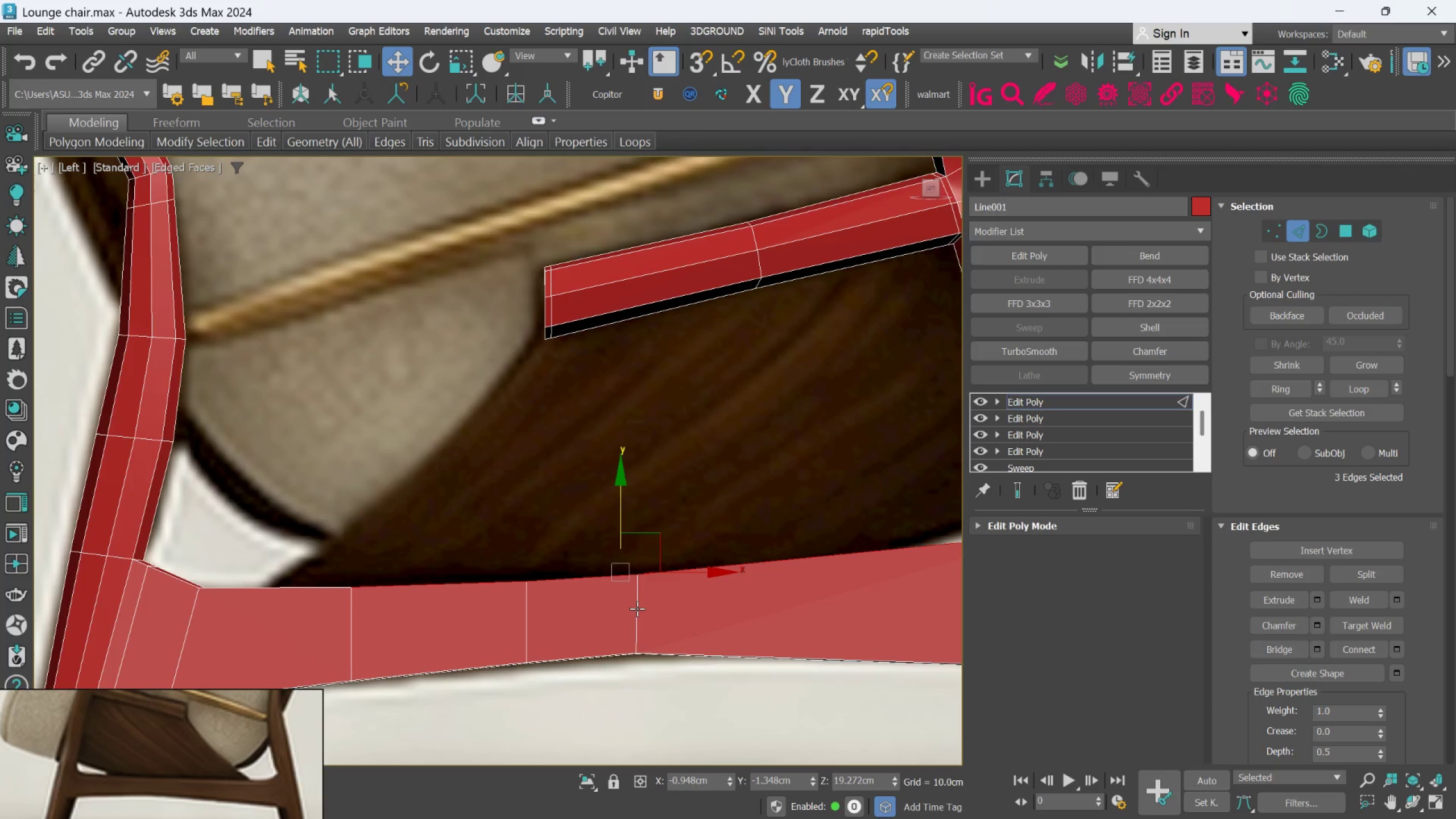 
double_click([637, 609])
 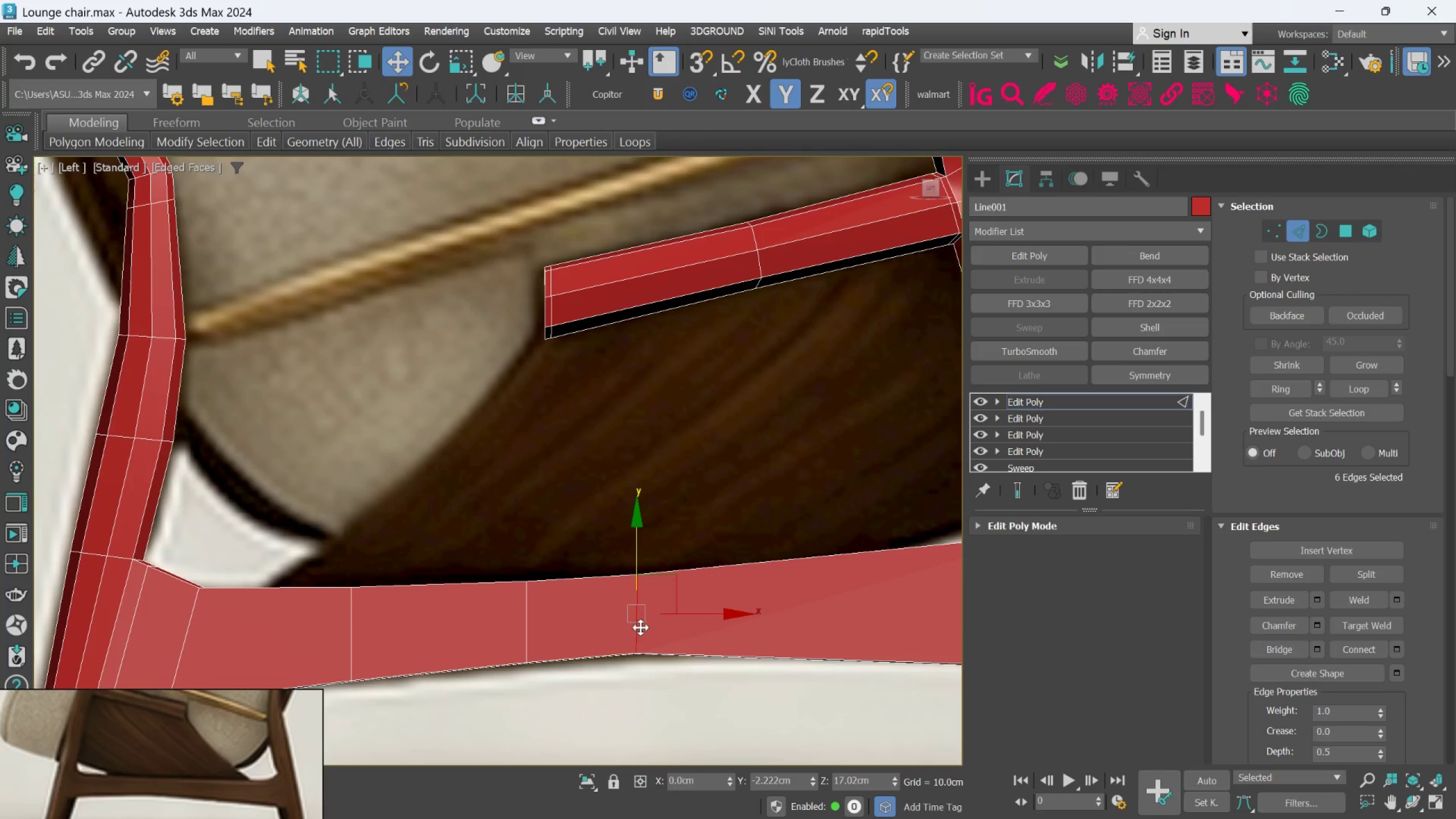 
scroll: coordinate [641, 627], scroll_direction: up, amount: 1.0
 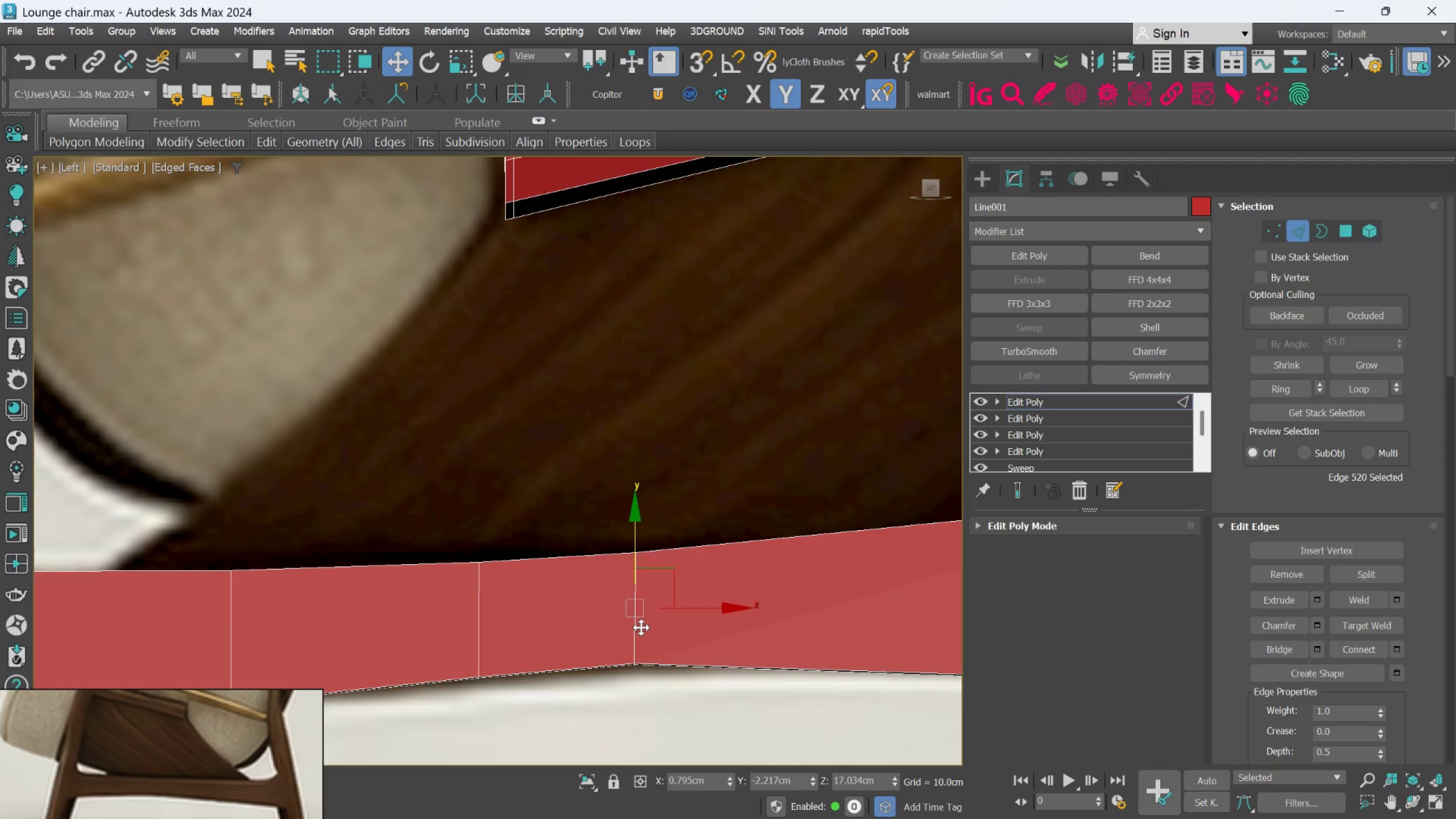 
double_click([641, 627])
 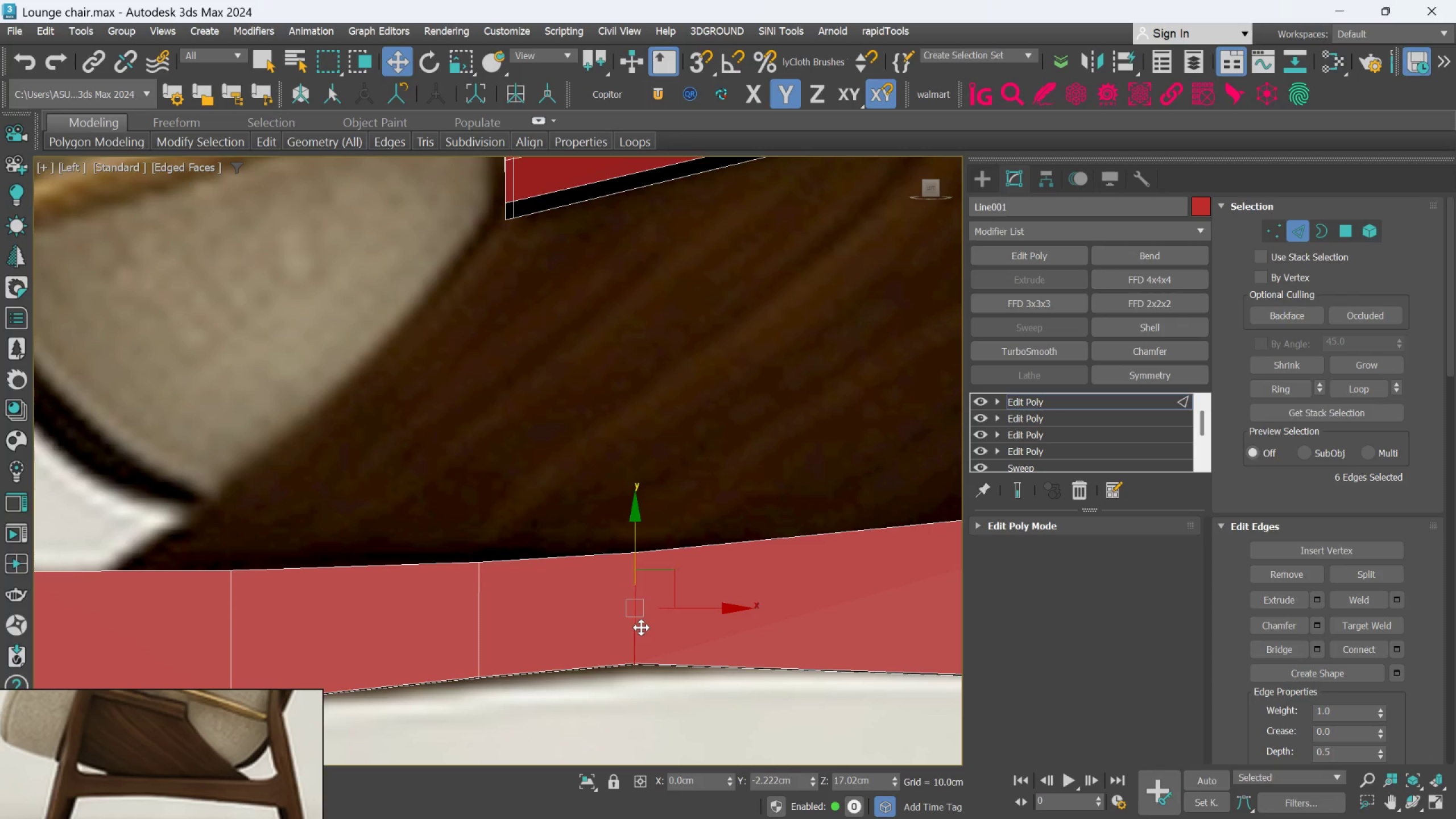 
triple_click([641, 627])
 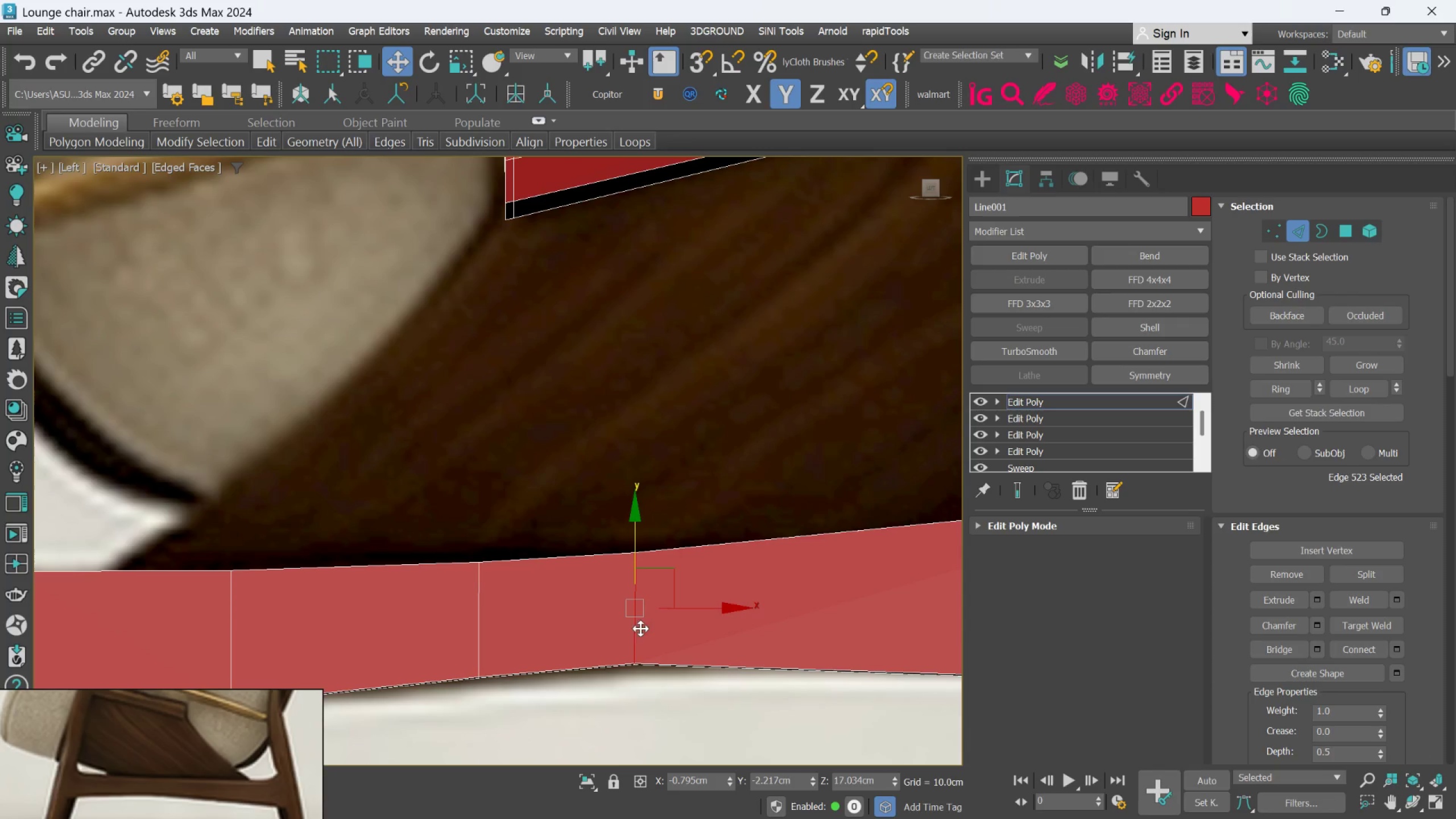 
hold_key(key=AltLeft, duration=1.25)
 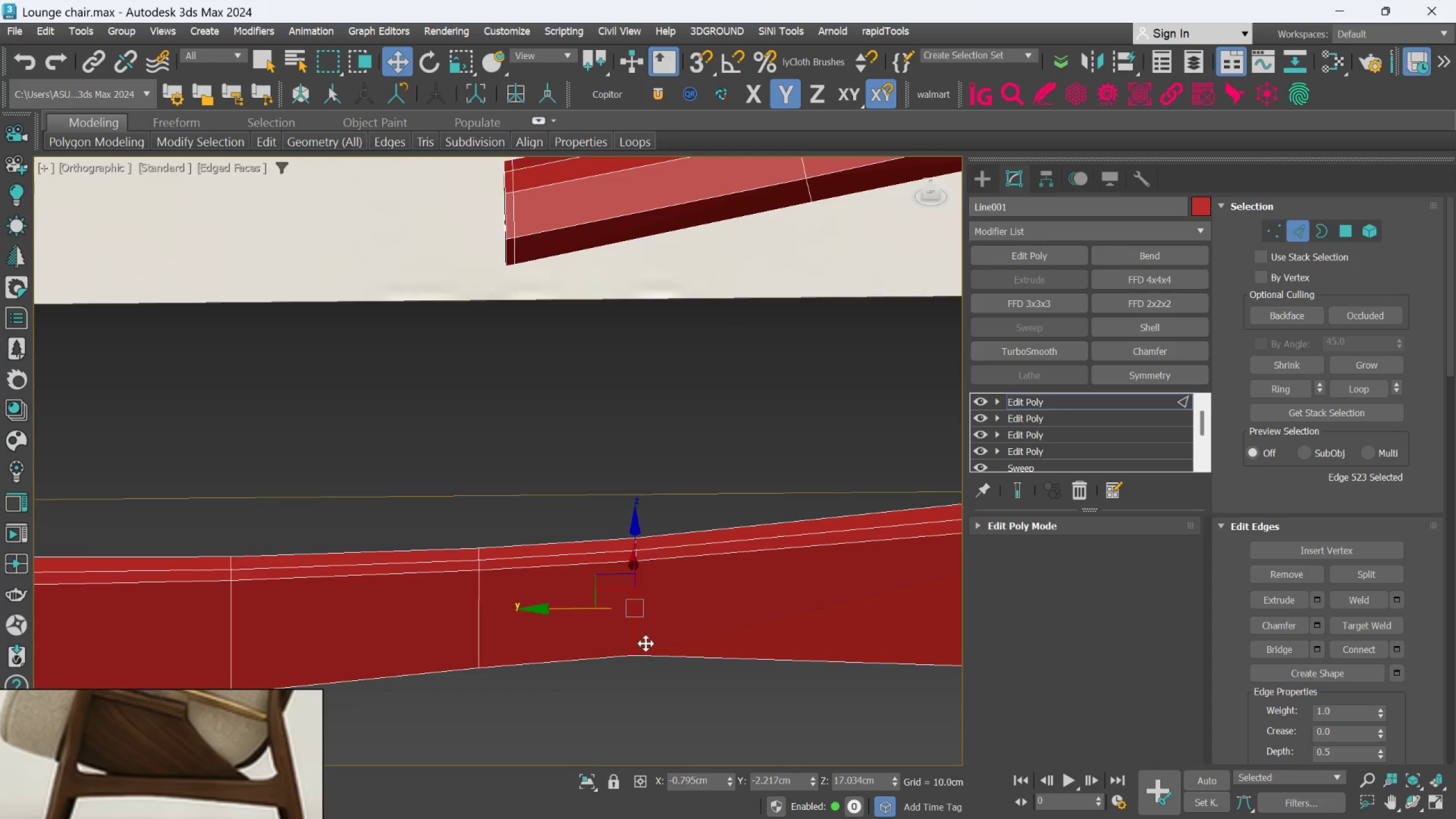 
scroll: coordinate [646, 642], scroll_direction: up, amount: 1.0
 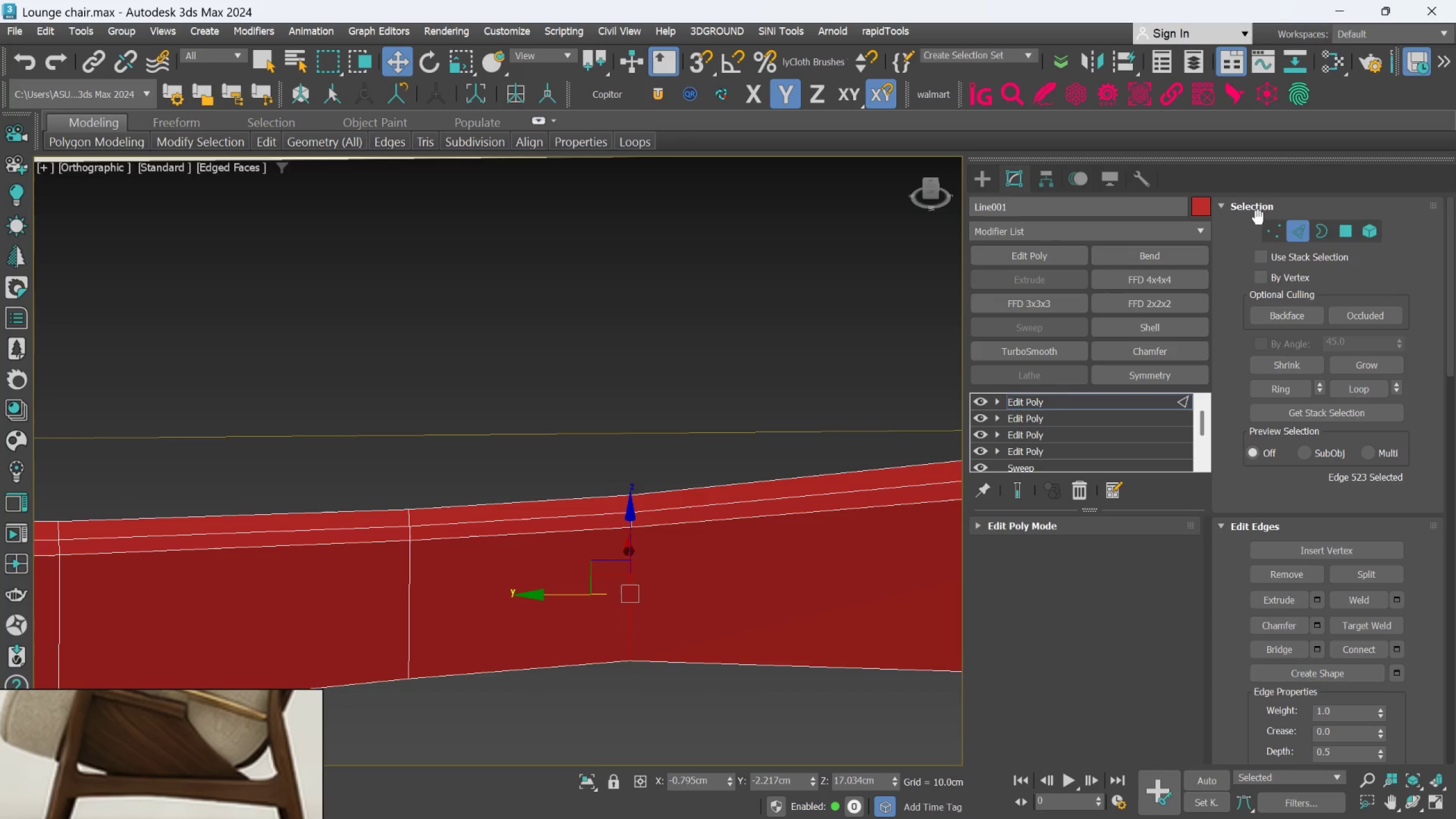 
left_click([1272, 230])
 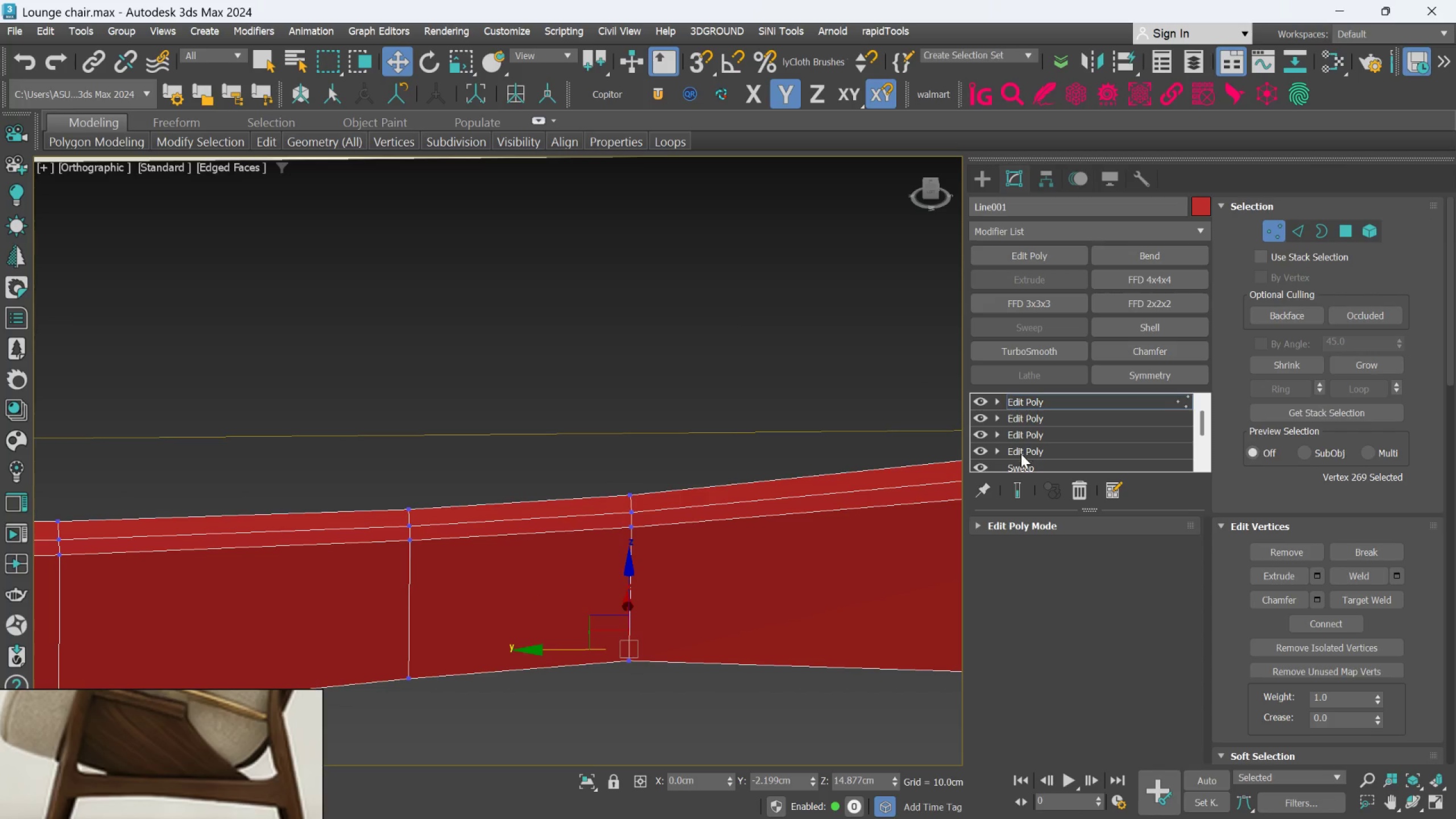 
key(L)
 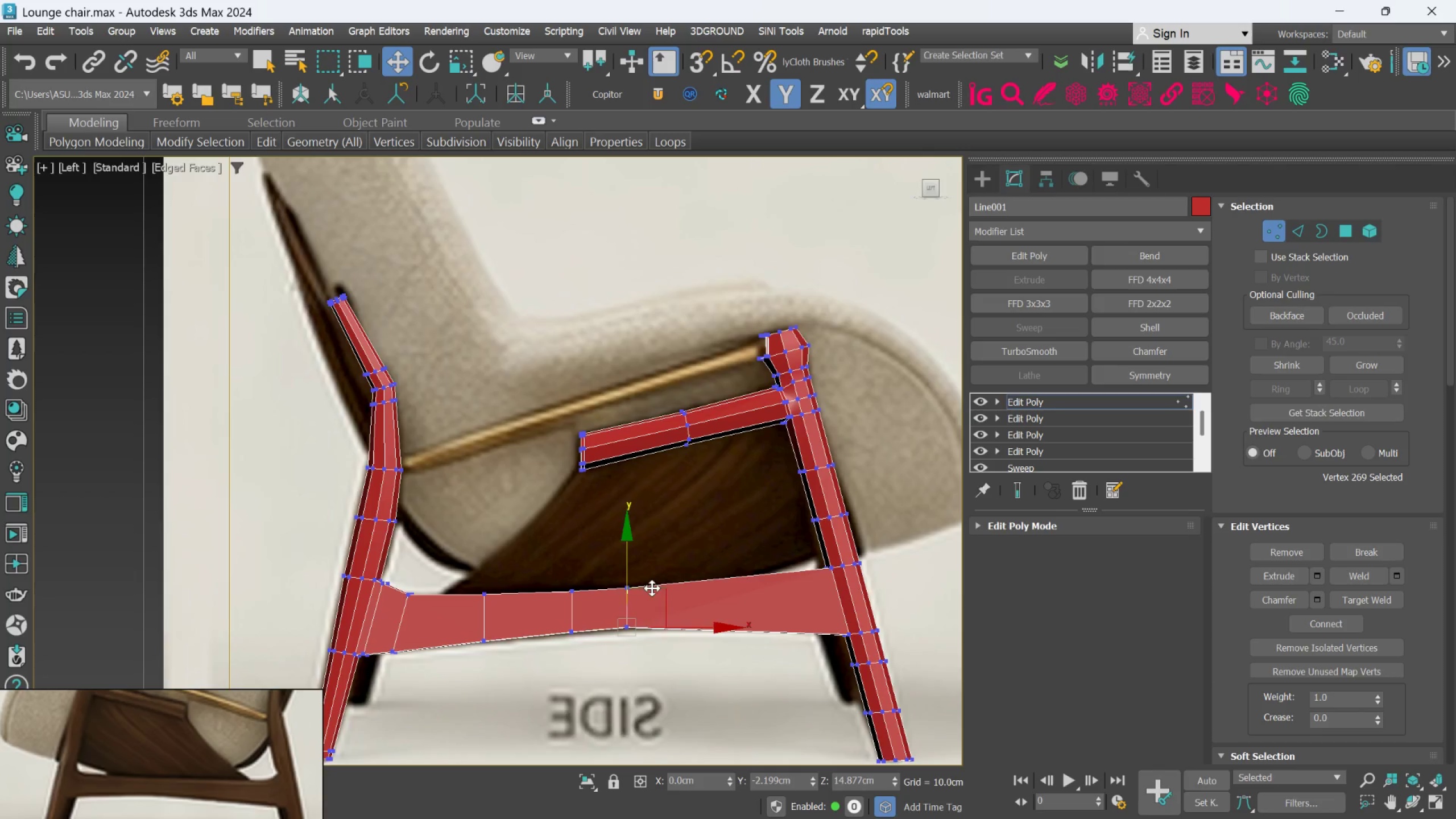 
scroll: coordinate [652, 588], scroll_direction: up, amount: 2.0
 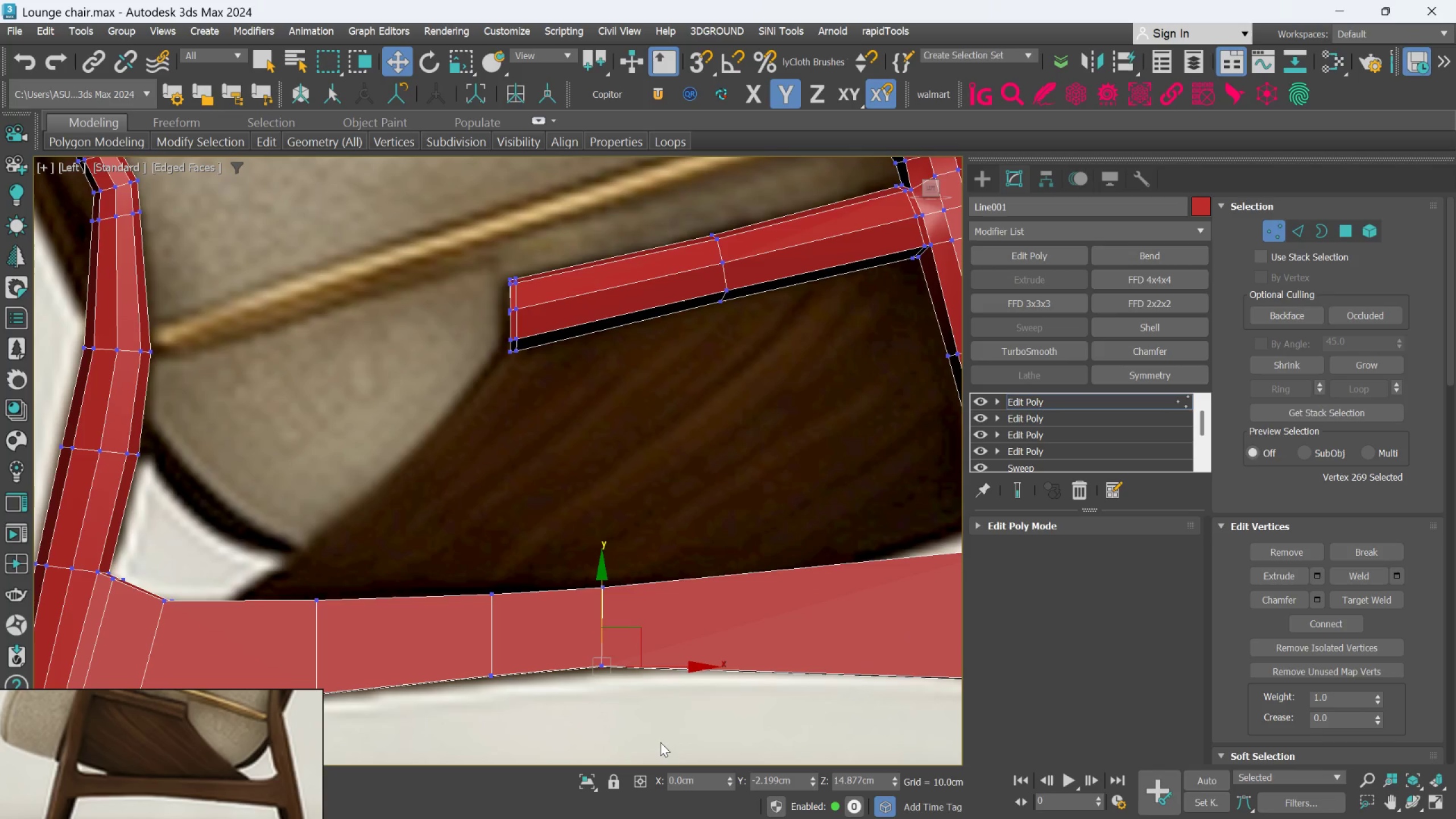 
left_click_drag(start_coordinate=[660, 741], to_coordinate=[581, 544])
 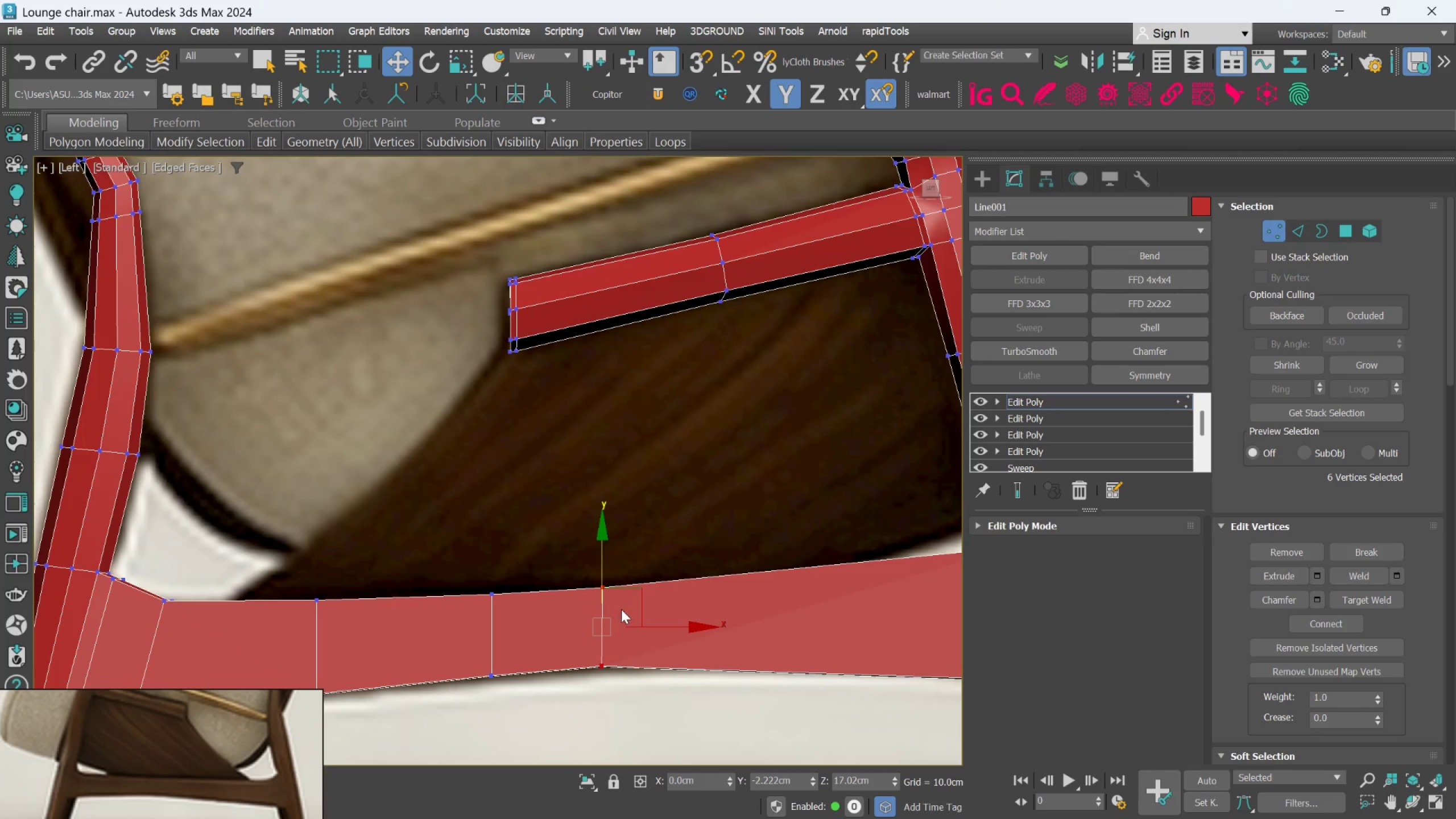 
key(R)
 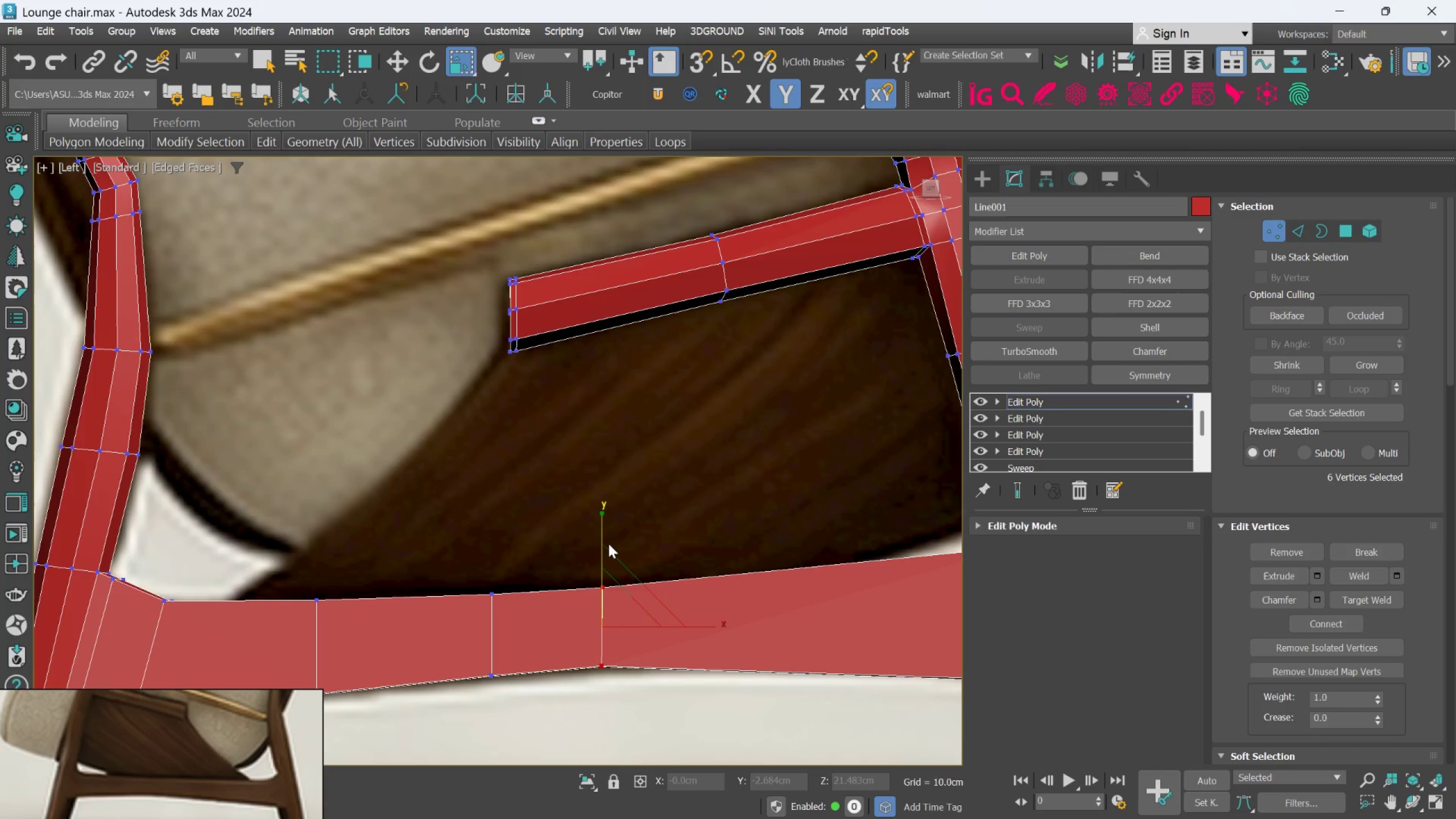 
left_click_drag(start_coordinate=[605, 542], to_coordinate=[599, 541])
 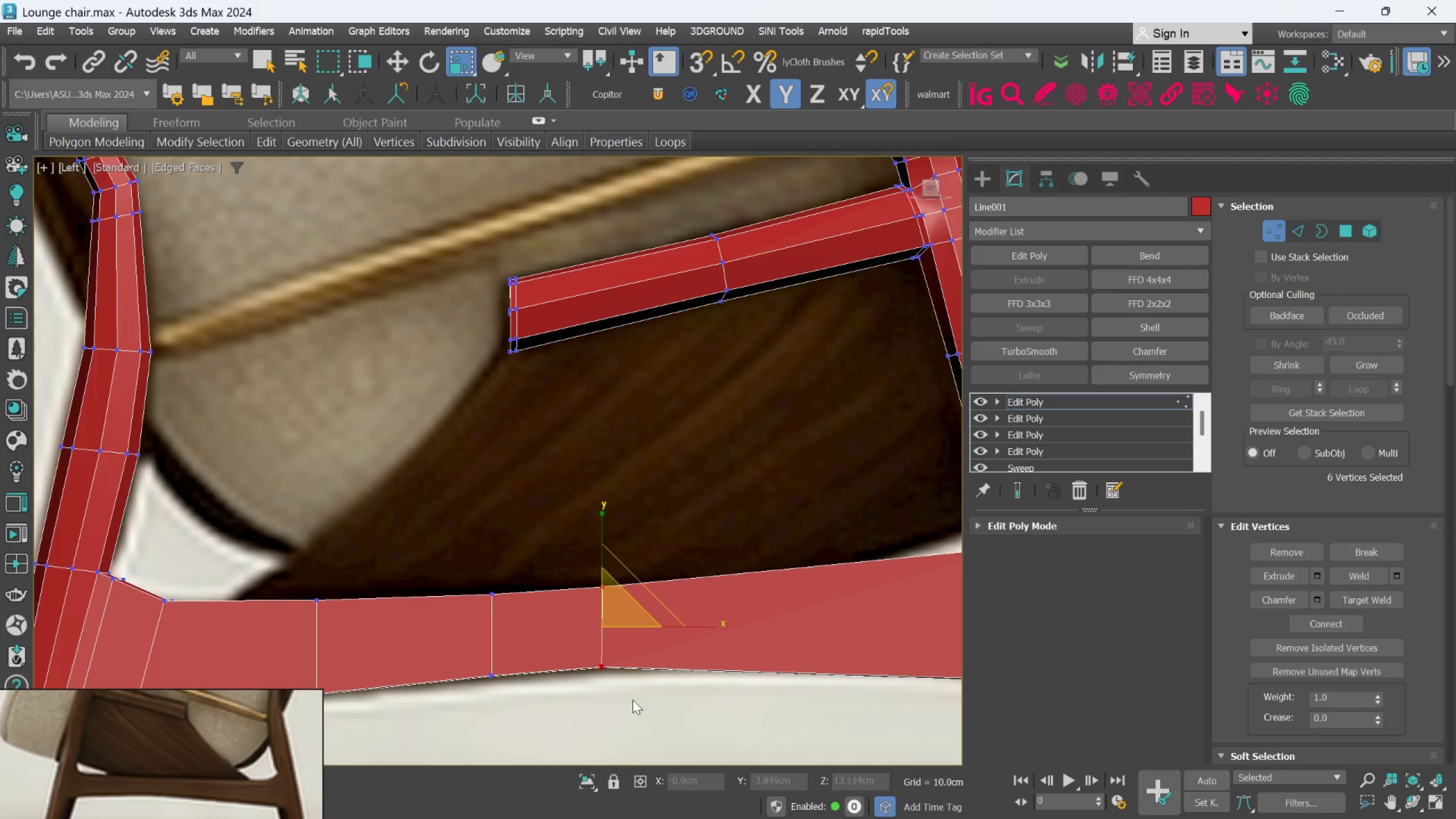 
left_click_drag(start_coordinate=[650, 715], to_coordinate=[594, 640])
 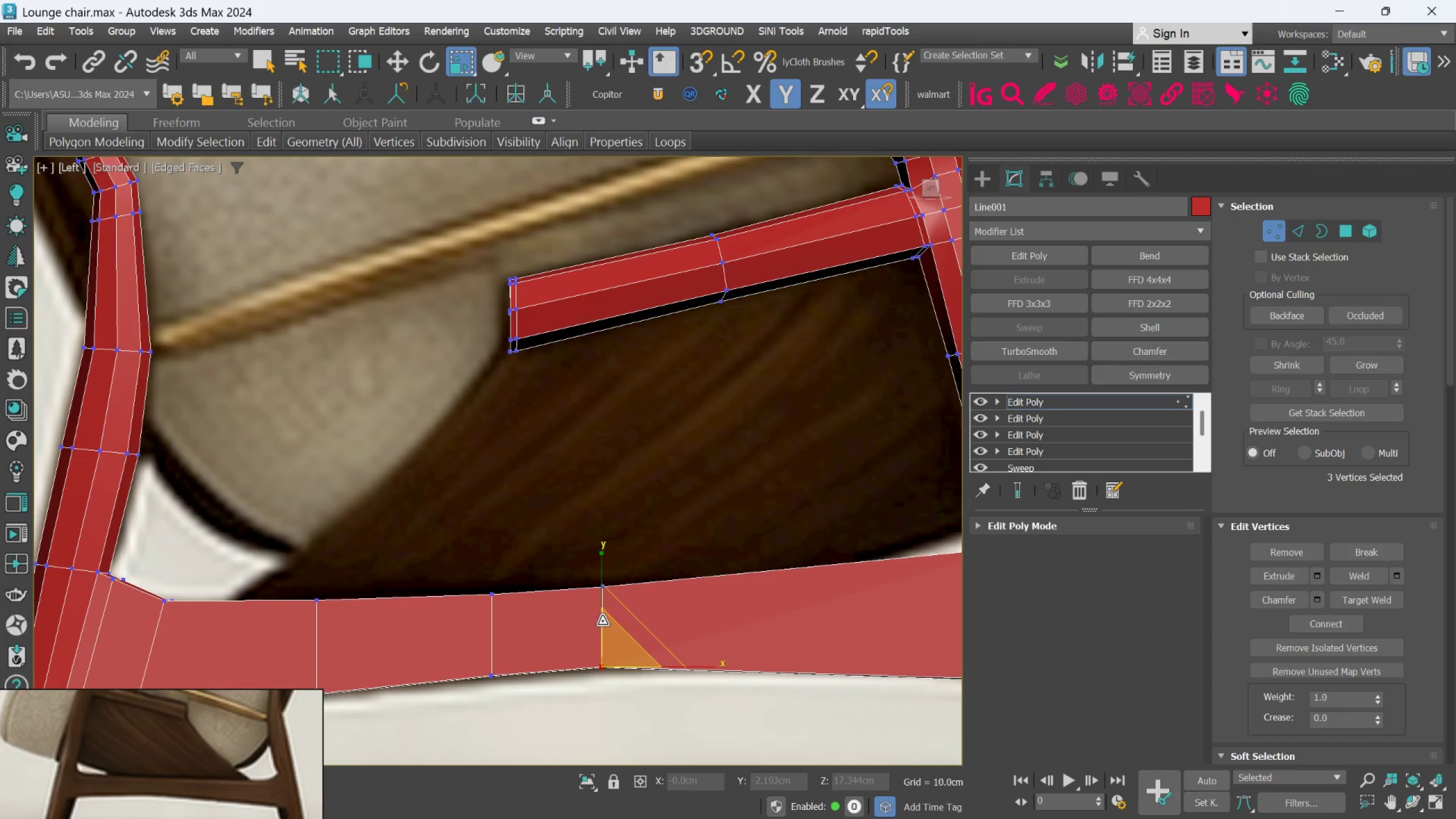 
key(W)
 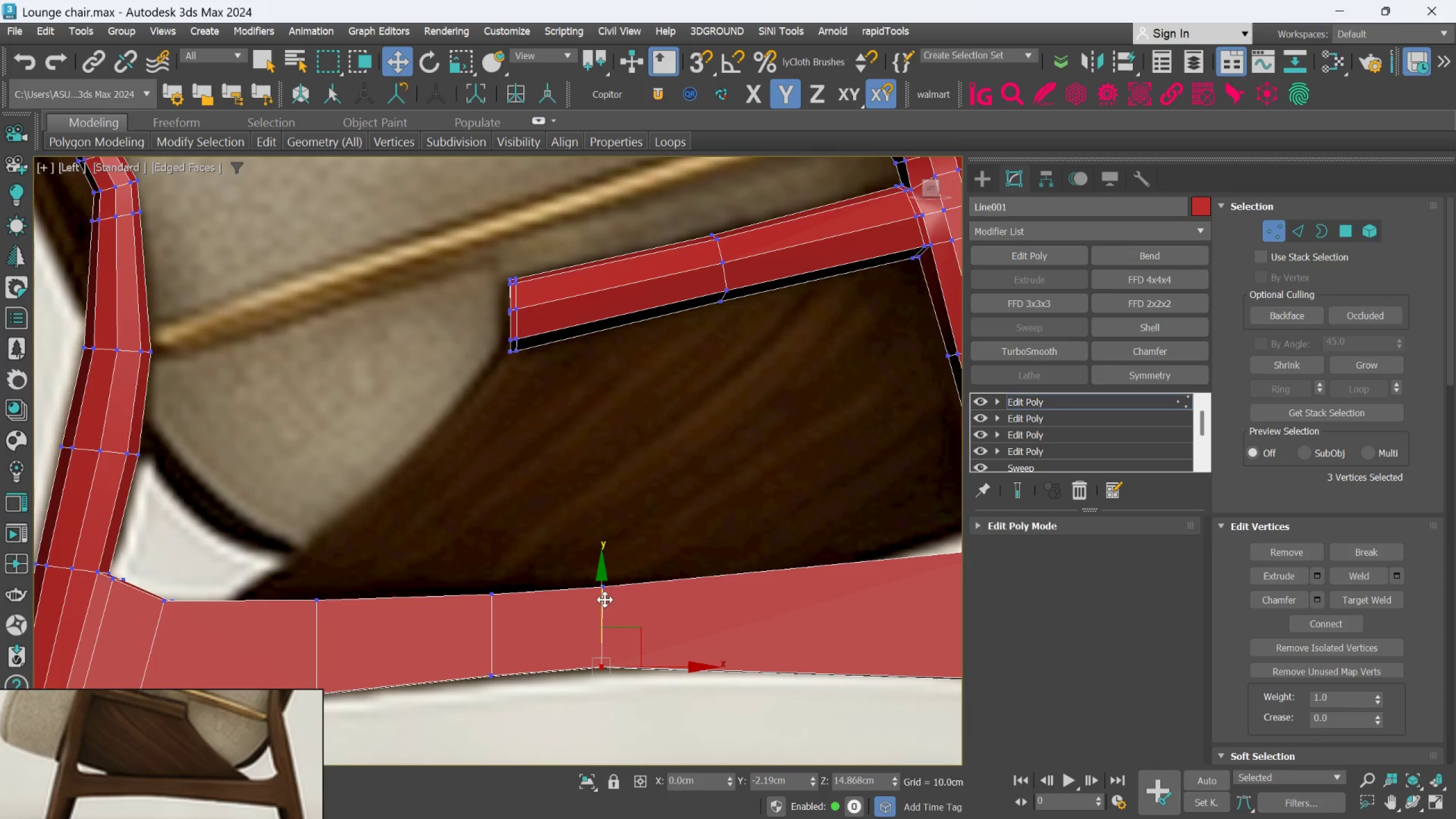 
left_click_drag(start_coordinate=[605, 599], to_coordinate=[605, 605])
 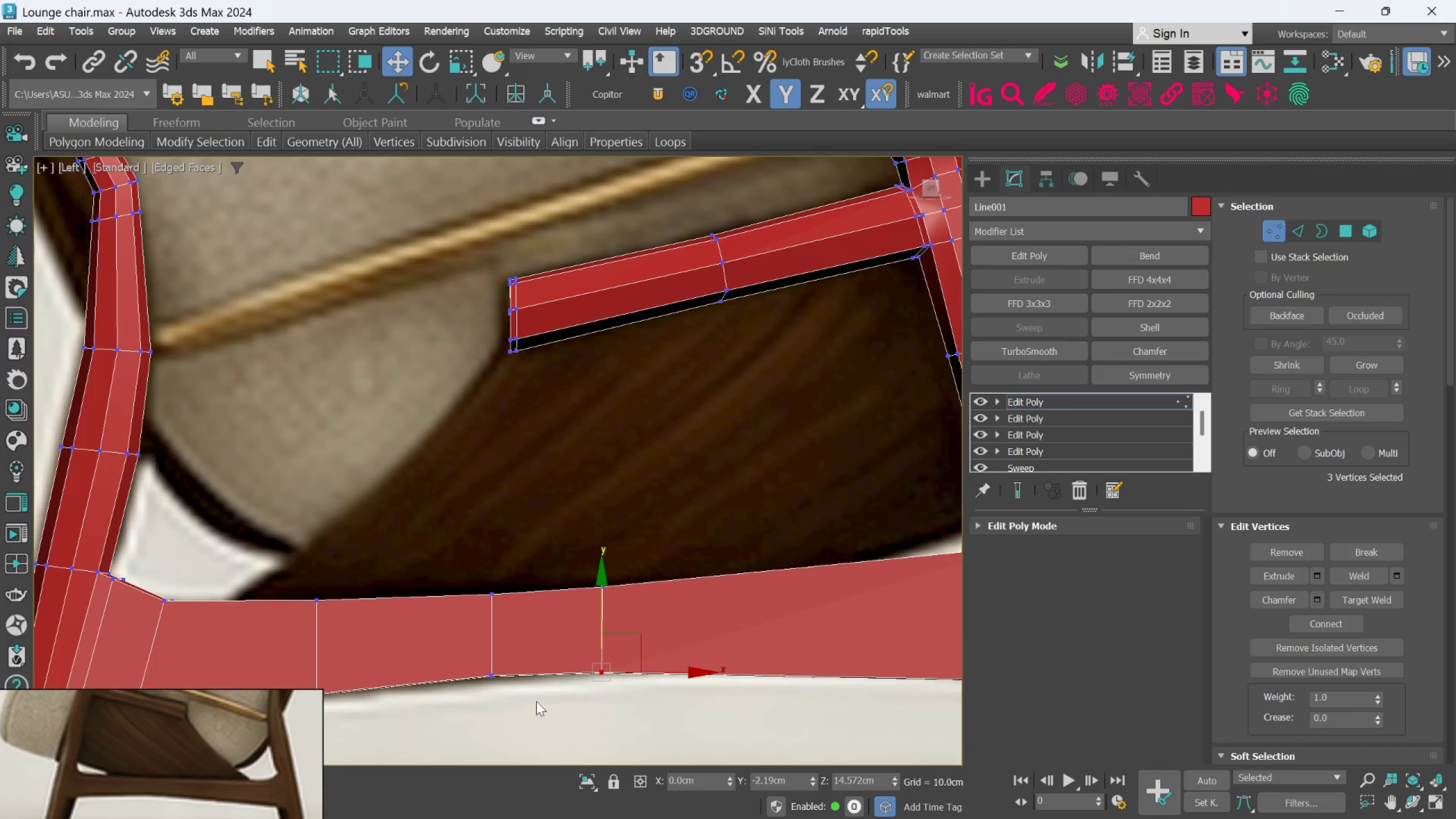 
left_click_drag(start_coordinate=[526, 700], to_coordinate=[473, 662])
 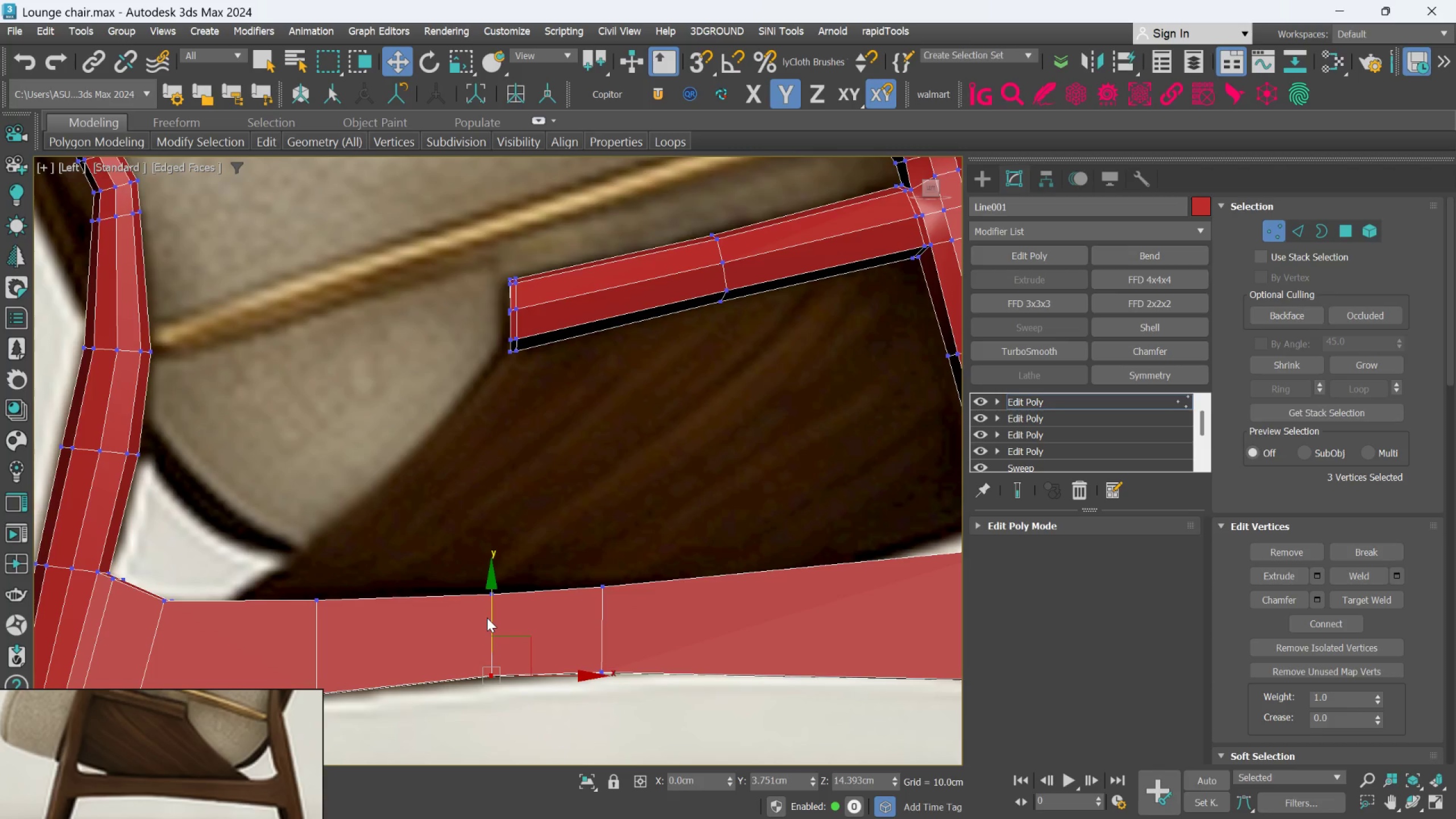 
left_click([487, 618])
 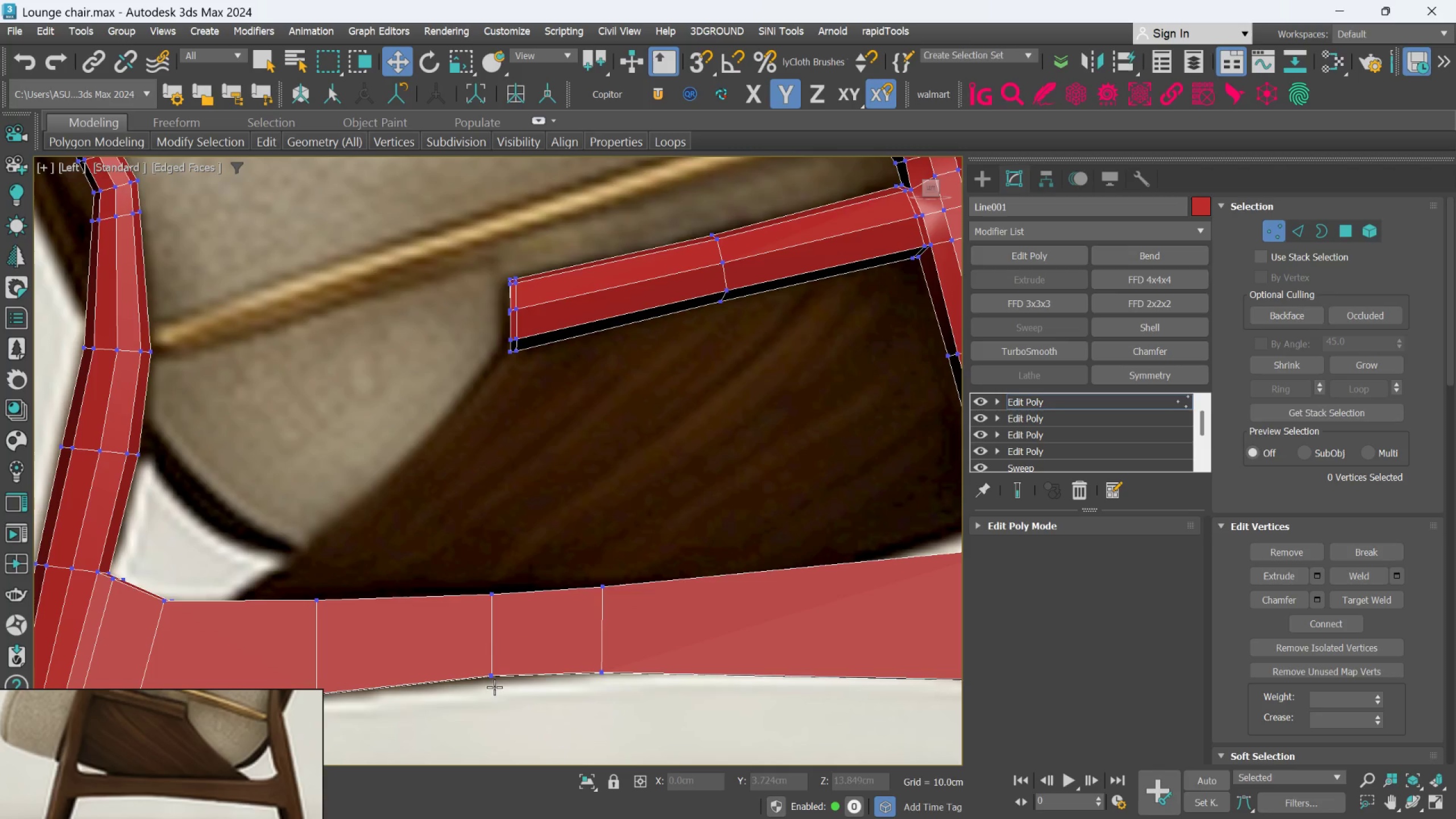 
left_click_drag(start_coordinate=[510, 700], to_coordinate=[478, 652])
 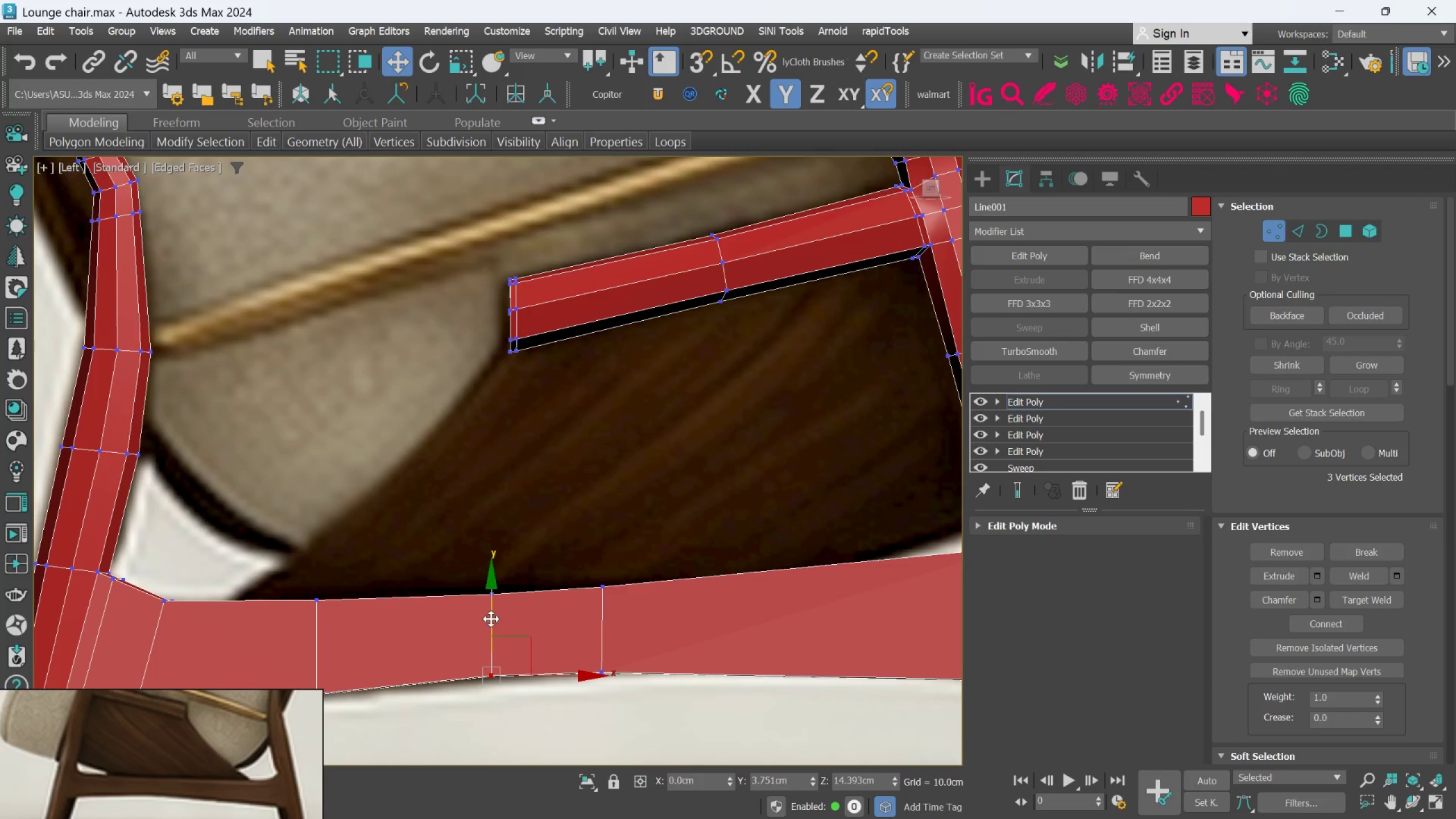 
left_click_drag(start_coordinate=[491, 619], to_coordinate=[491, 623])
 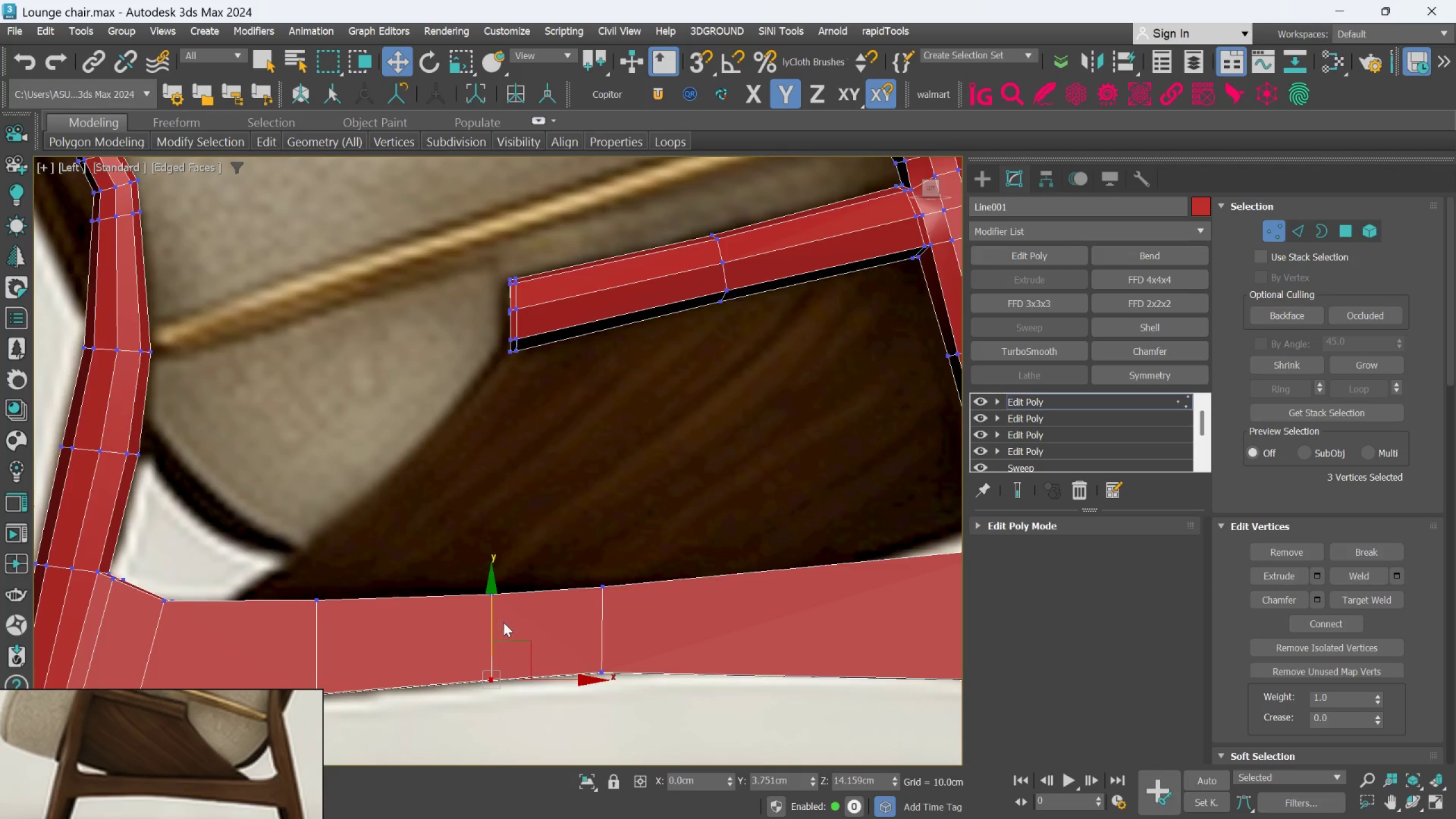 
scroll: coordinate [503, 622], scroll_direction: down, amount: 2.0
 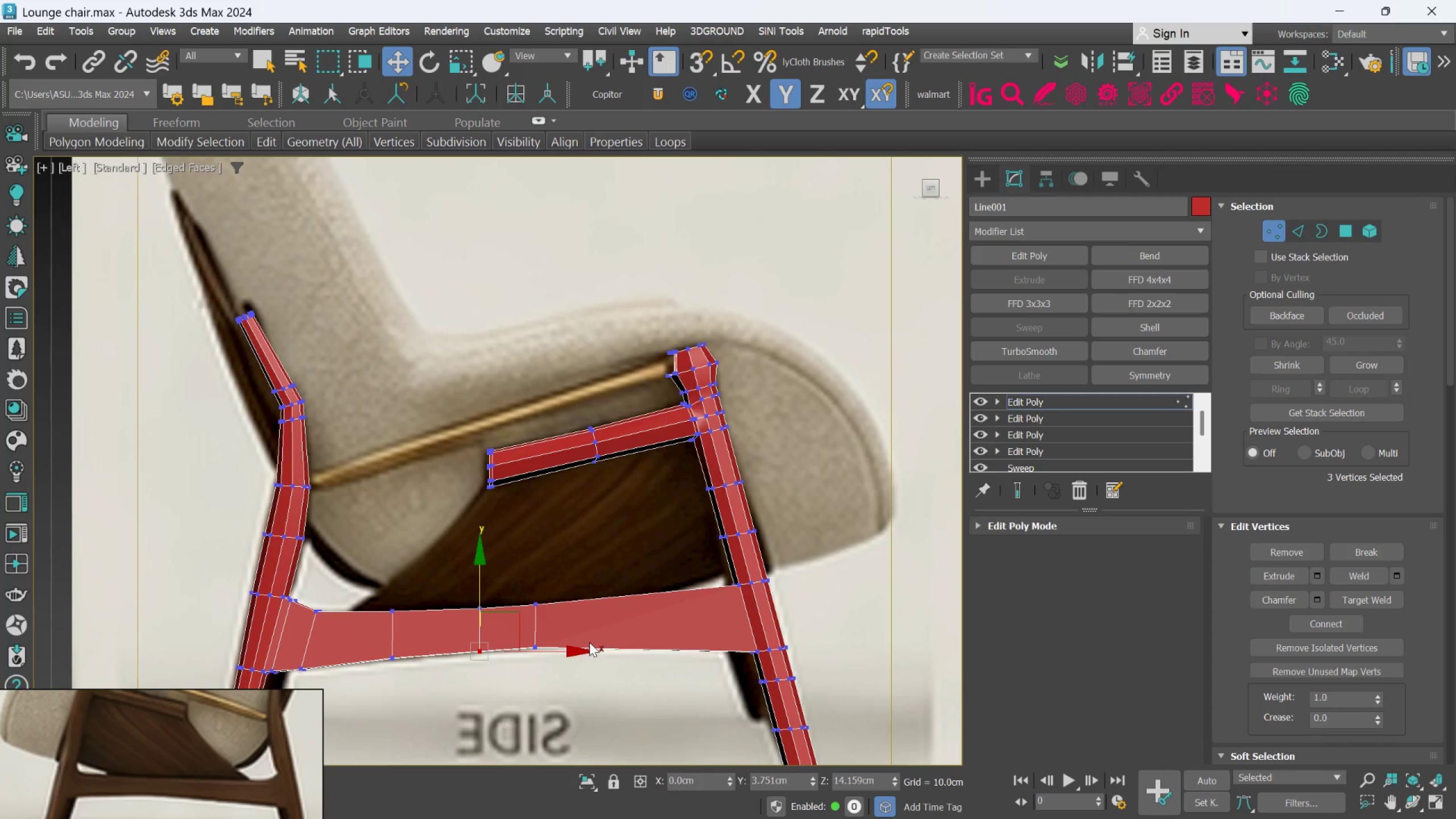 
scroll: coordinate [589, 642], scroll_direction: up, amount: 1.0
 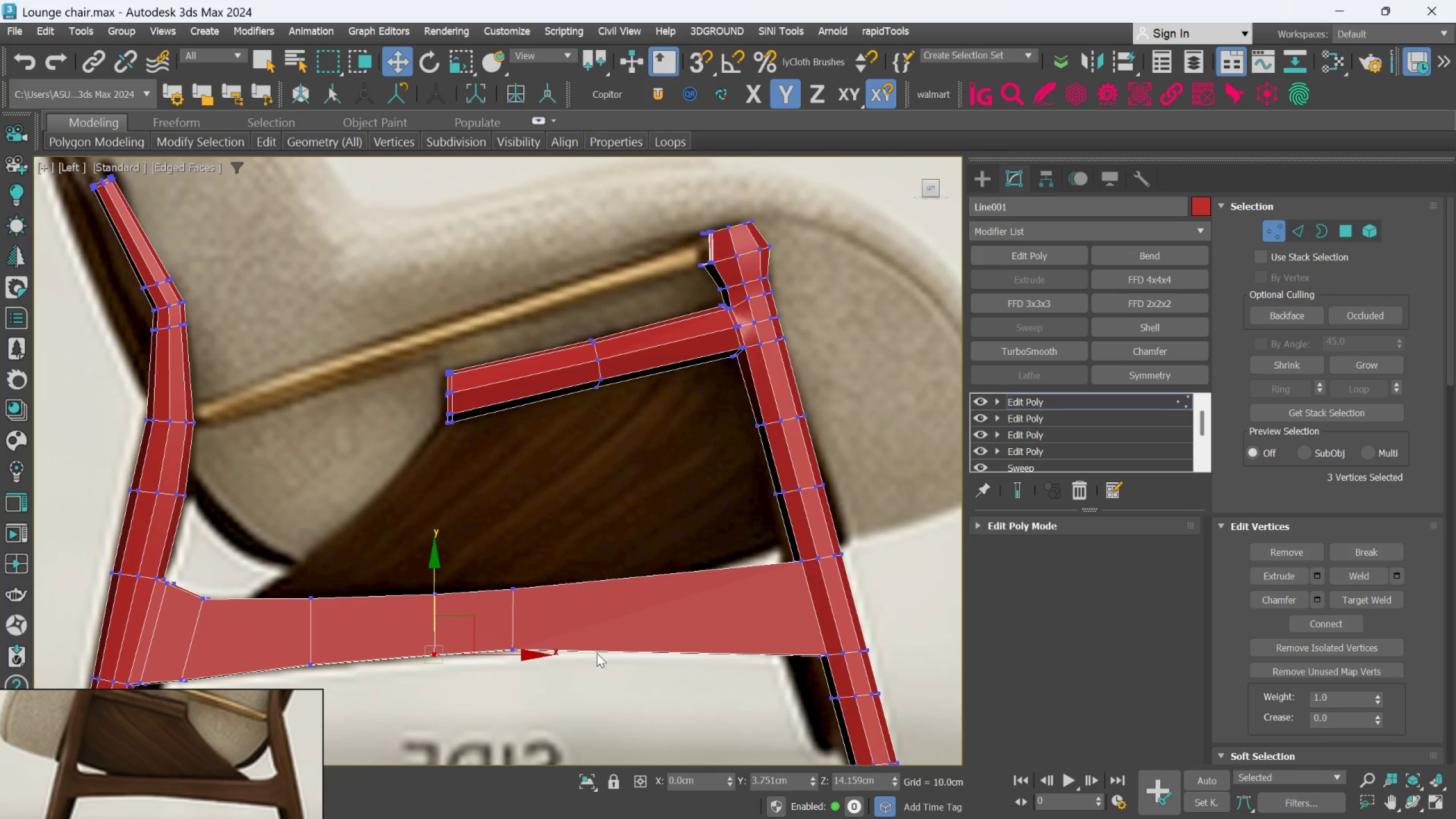 
key(Alt+1)
 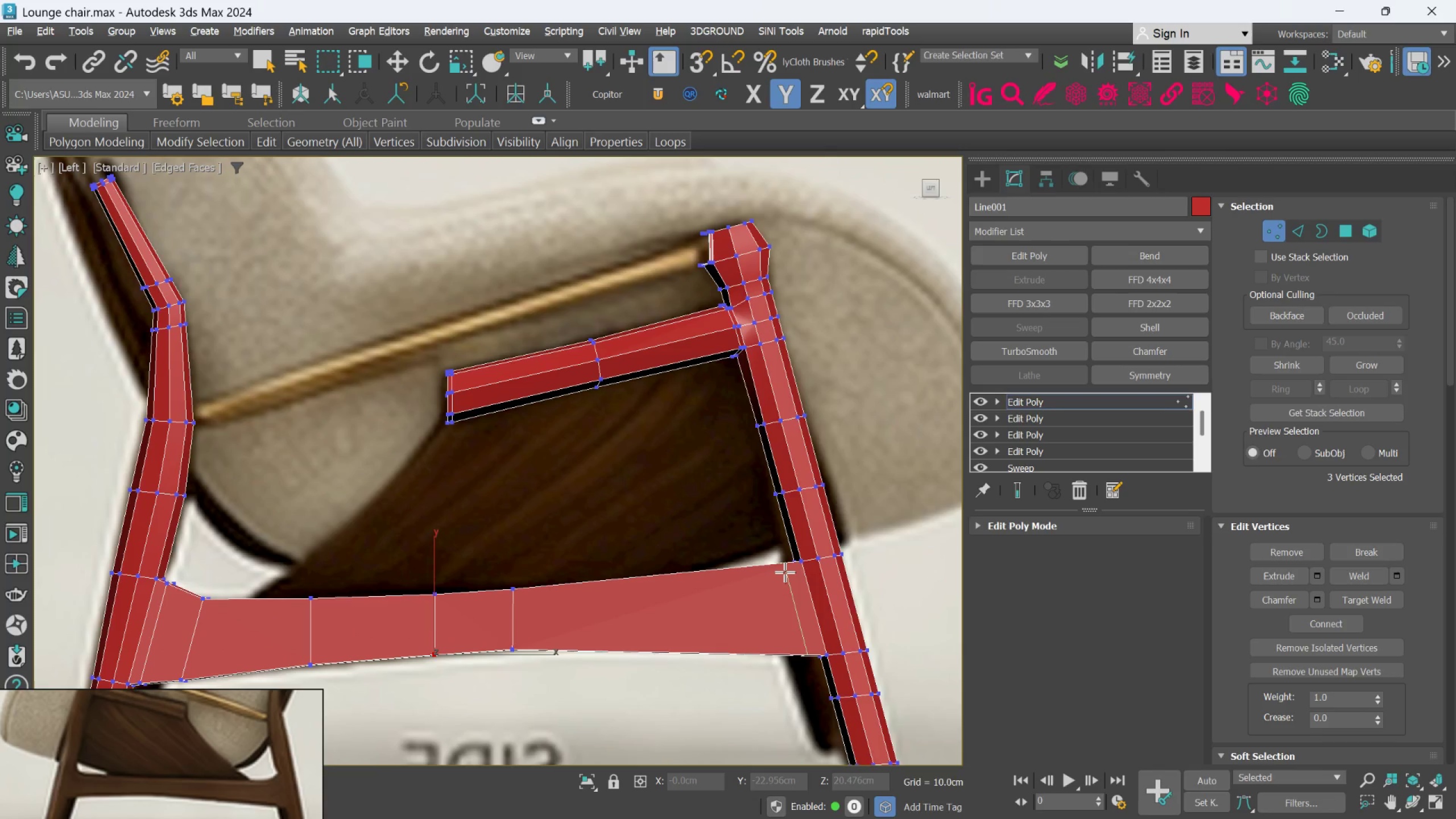 
left_click([787, 575])
 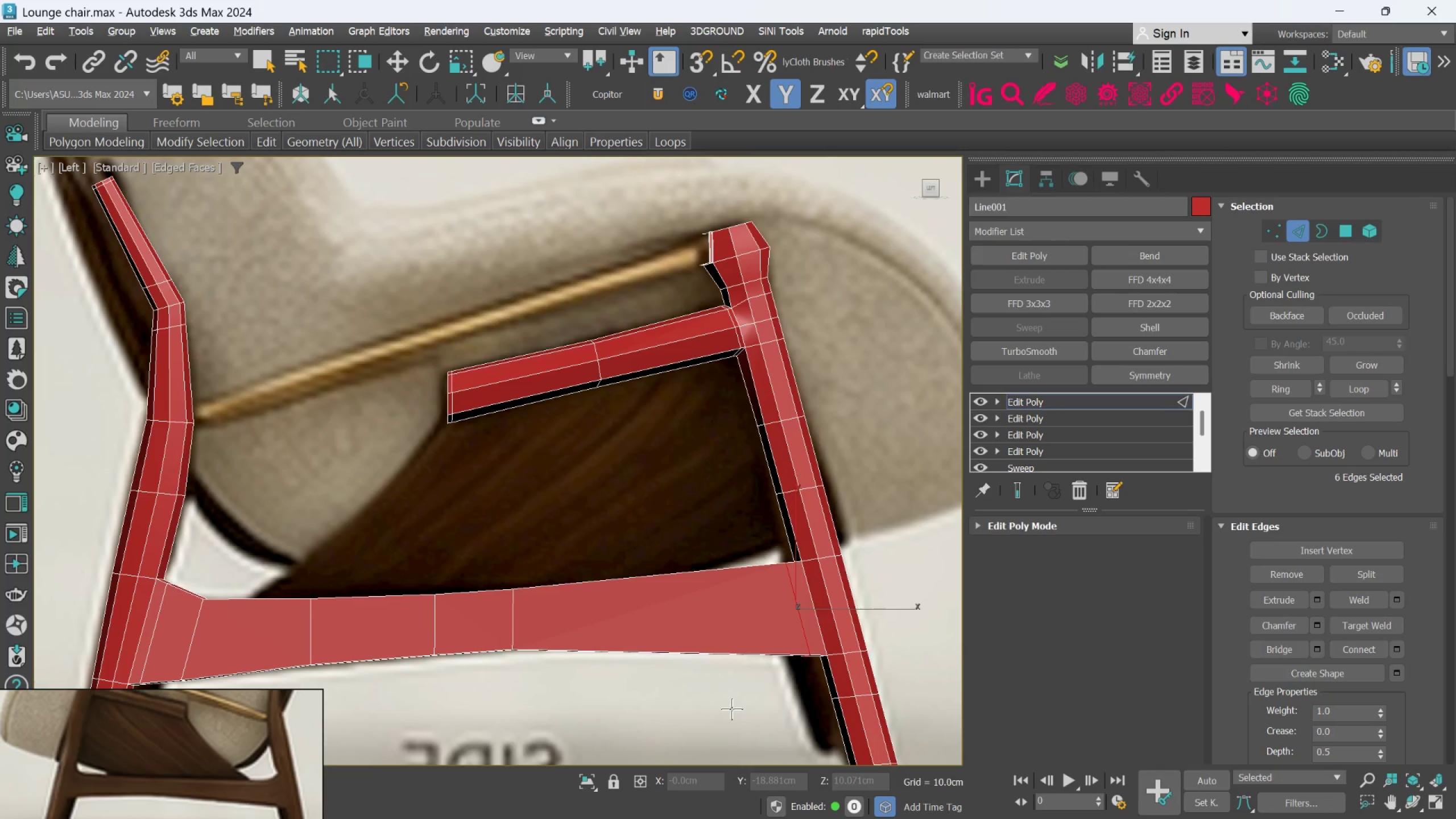 
key(Alt+X)
 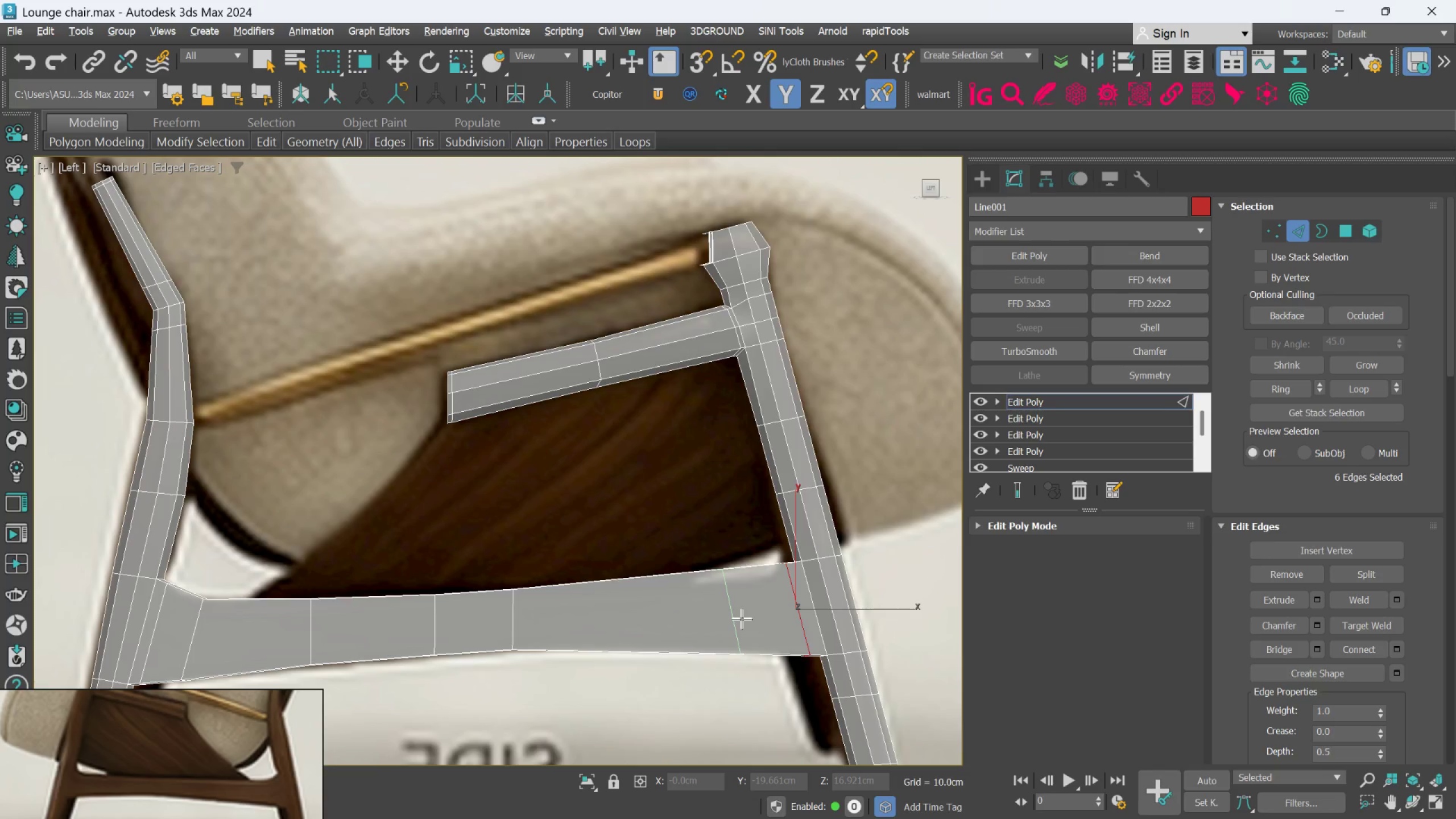 
left_click([742, 619])
 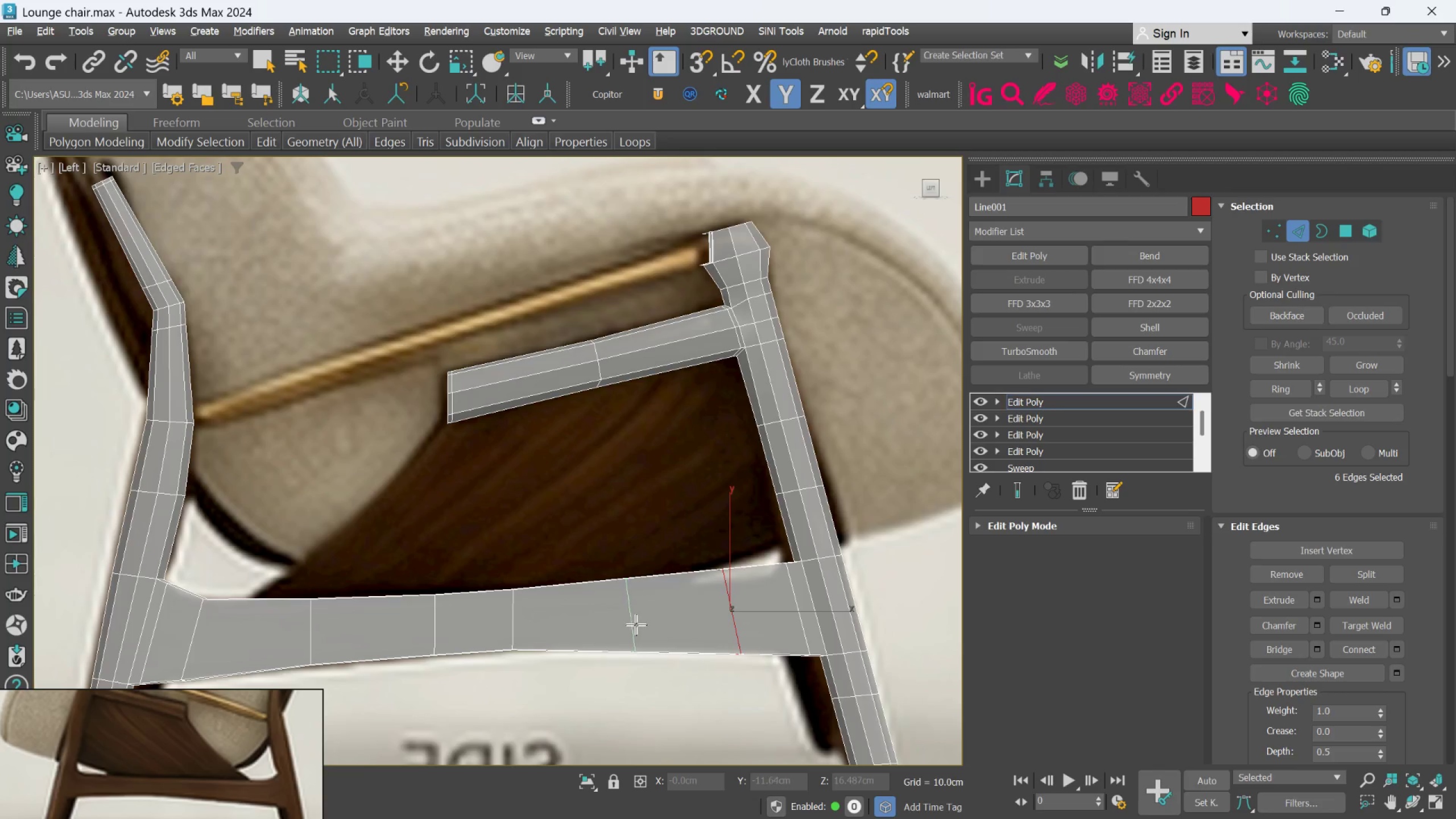 
left_click([634, 624])
 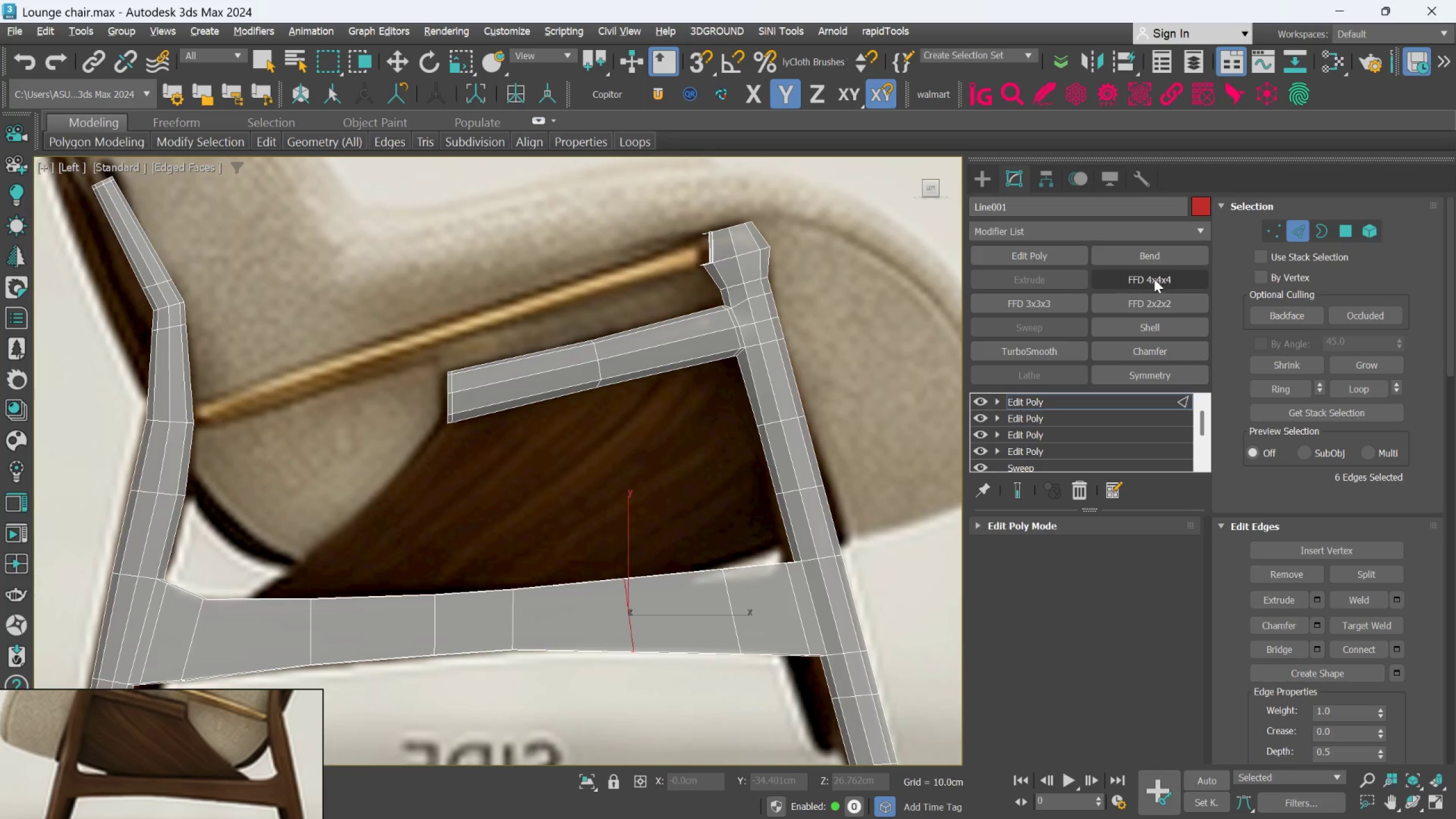 
left_click([1268, 235])
 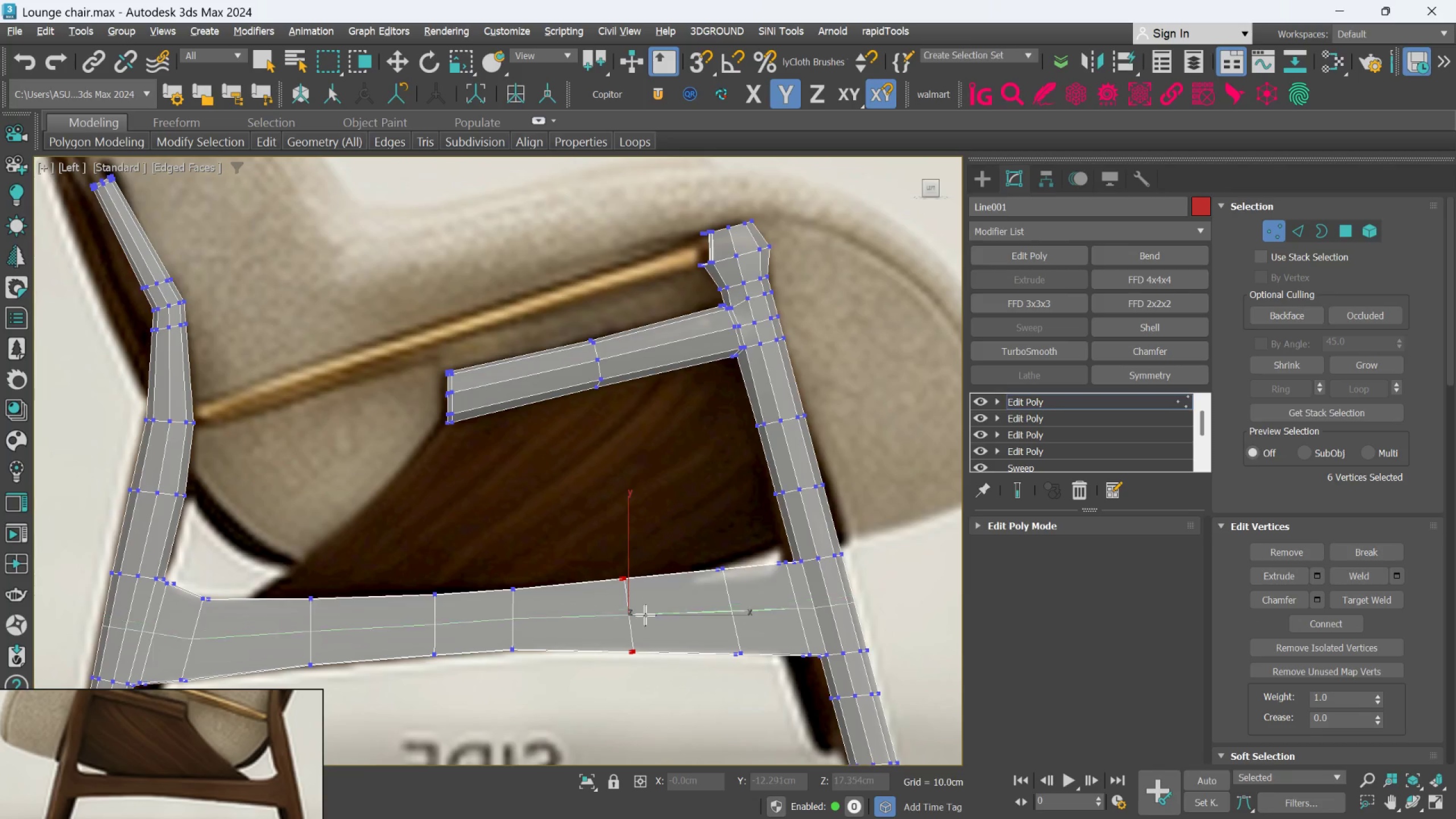 
key(Alt+1)
 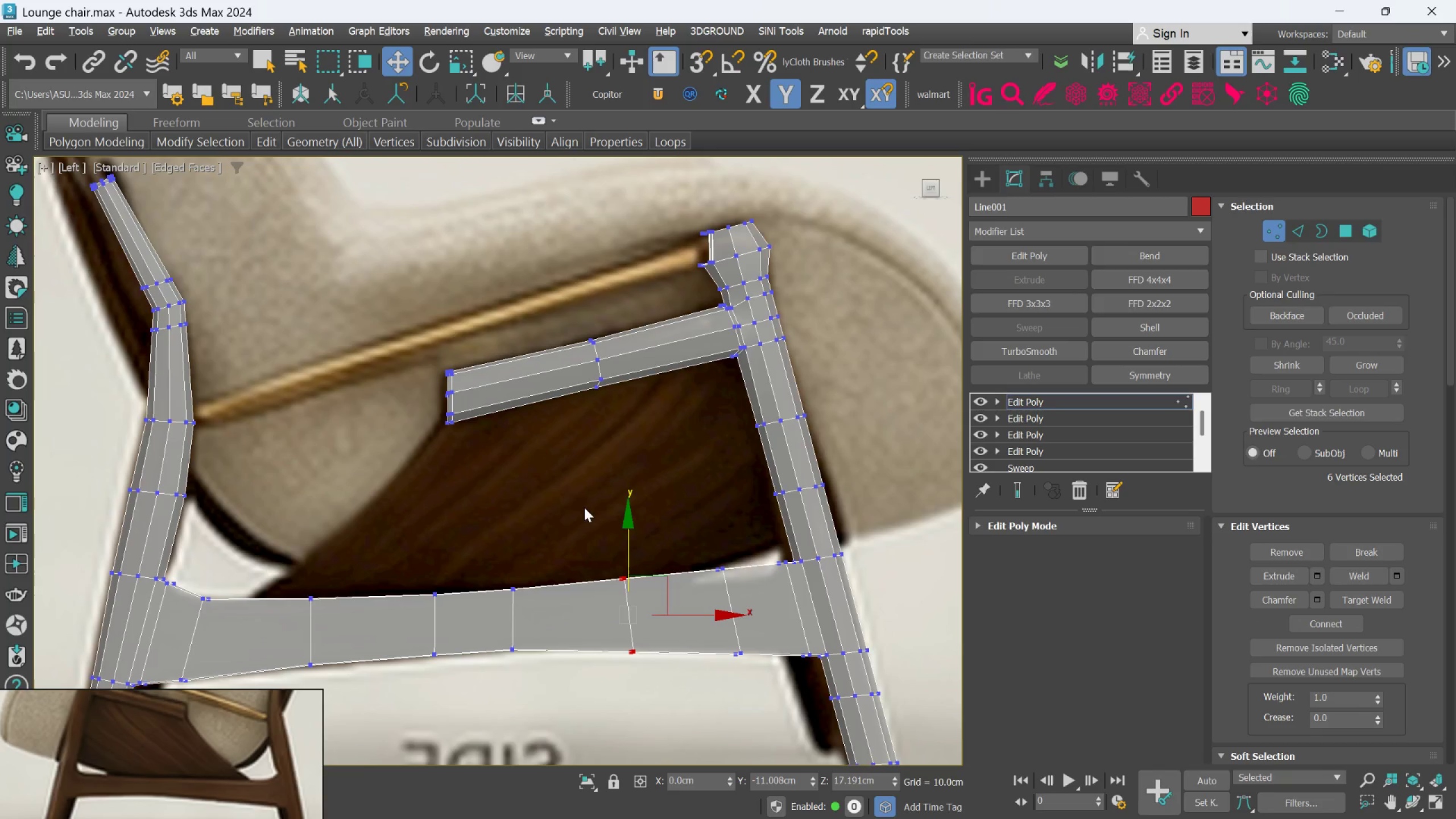 
left_click_drag(start_coordinate=[581, 513], to_coordinate=[641, 609])
 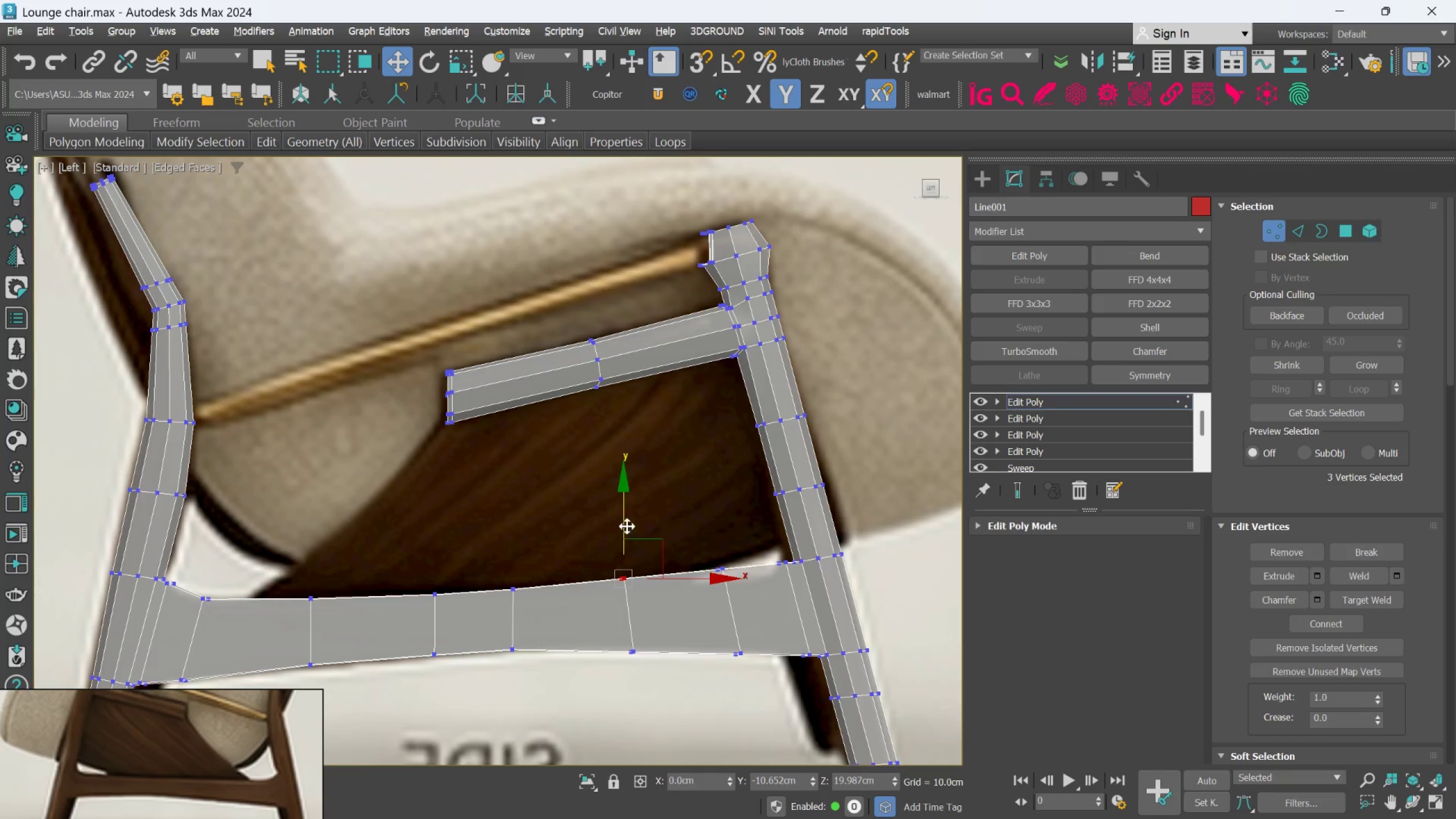 
left_click_drag(start_coordinate=[625, 526], to_coordinate=[624, 539])
 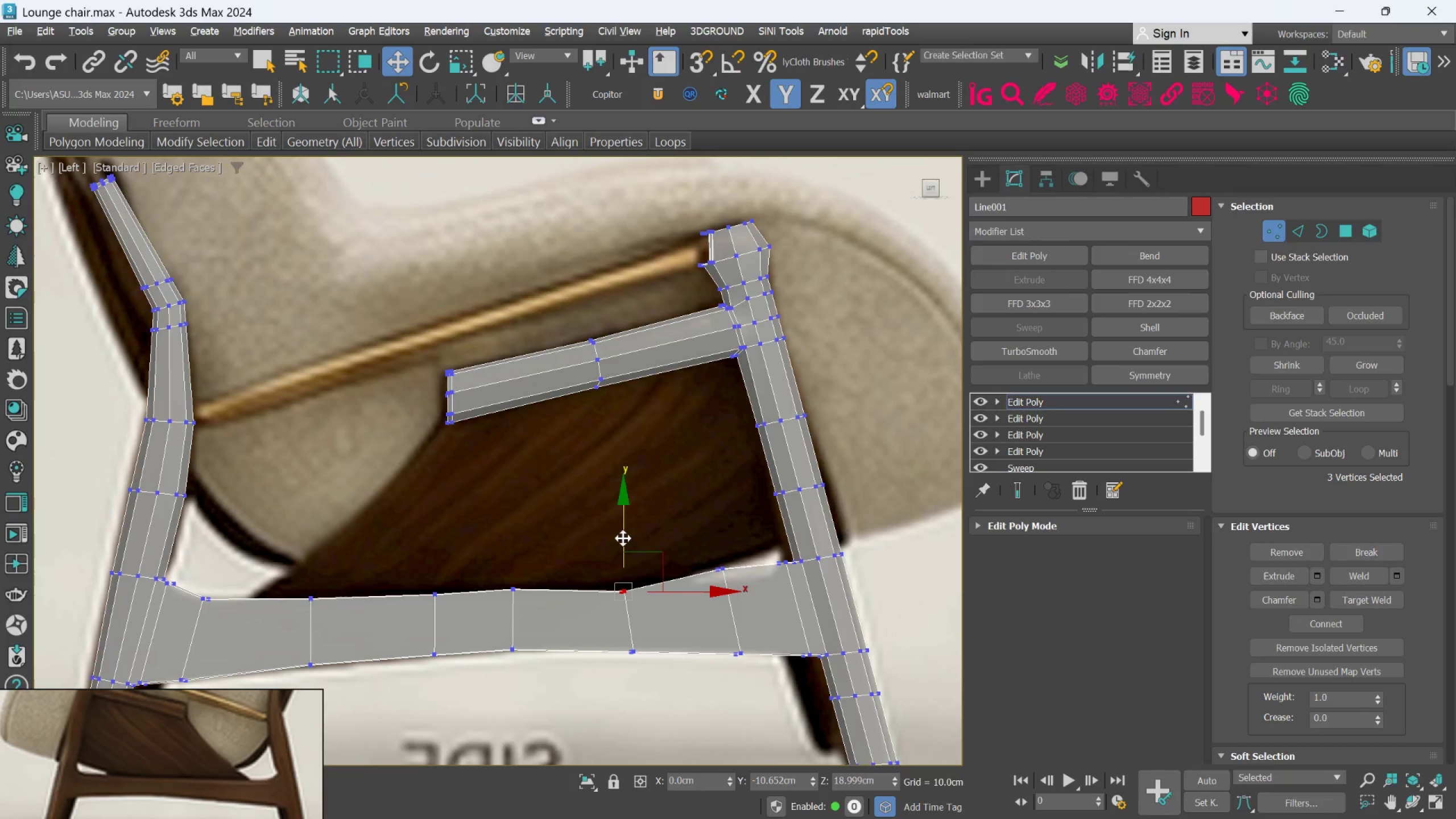 
key(Control+ControlLeft)
 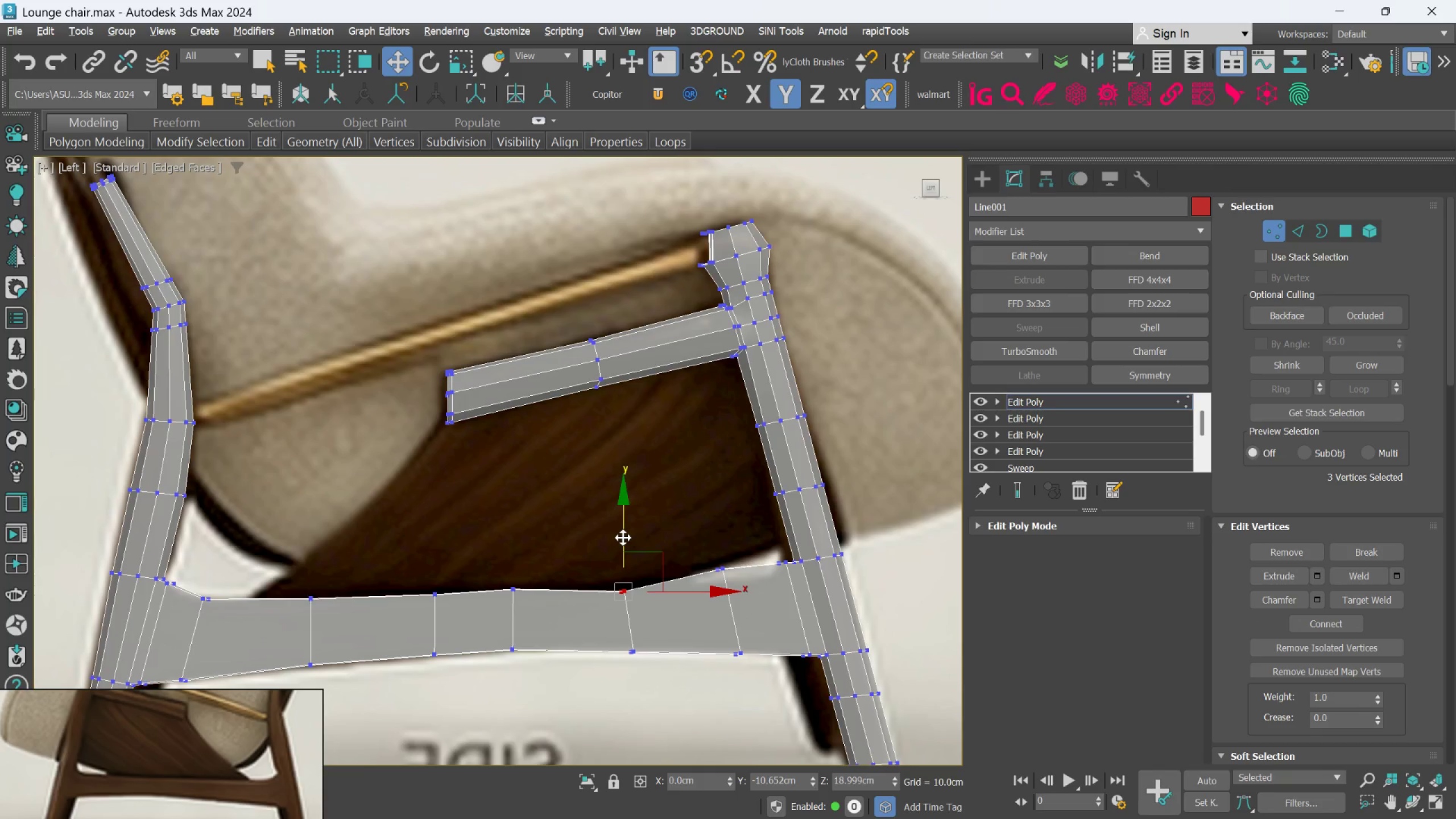 
key(Control+ControlLeft)
 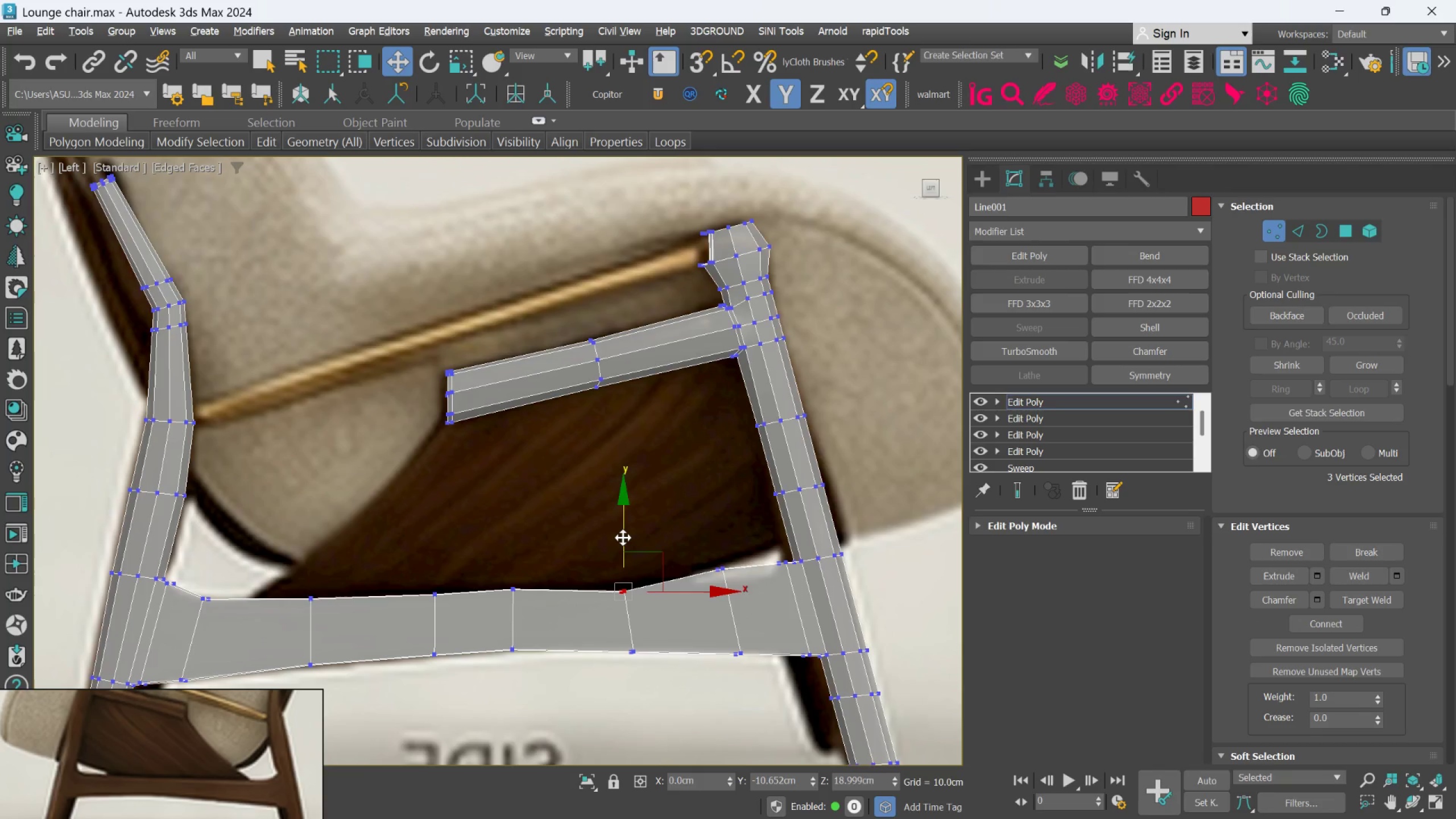 
key(Control+Z)
 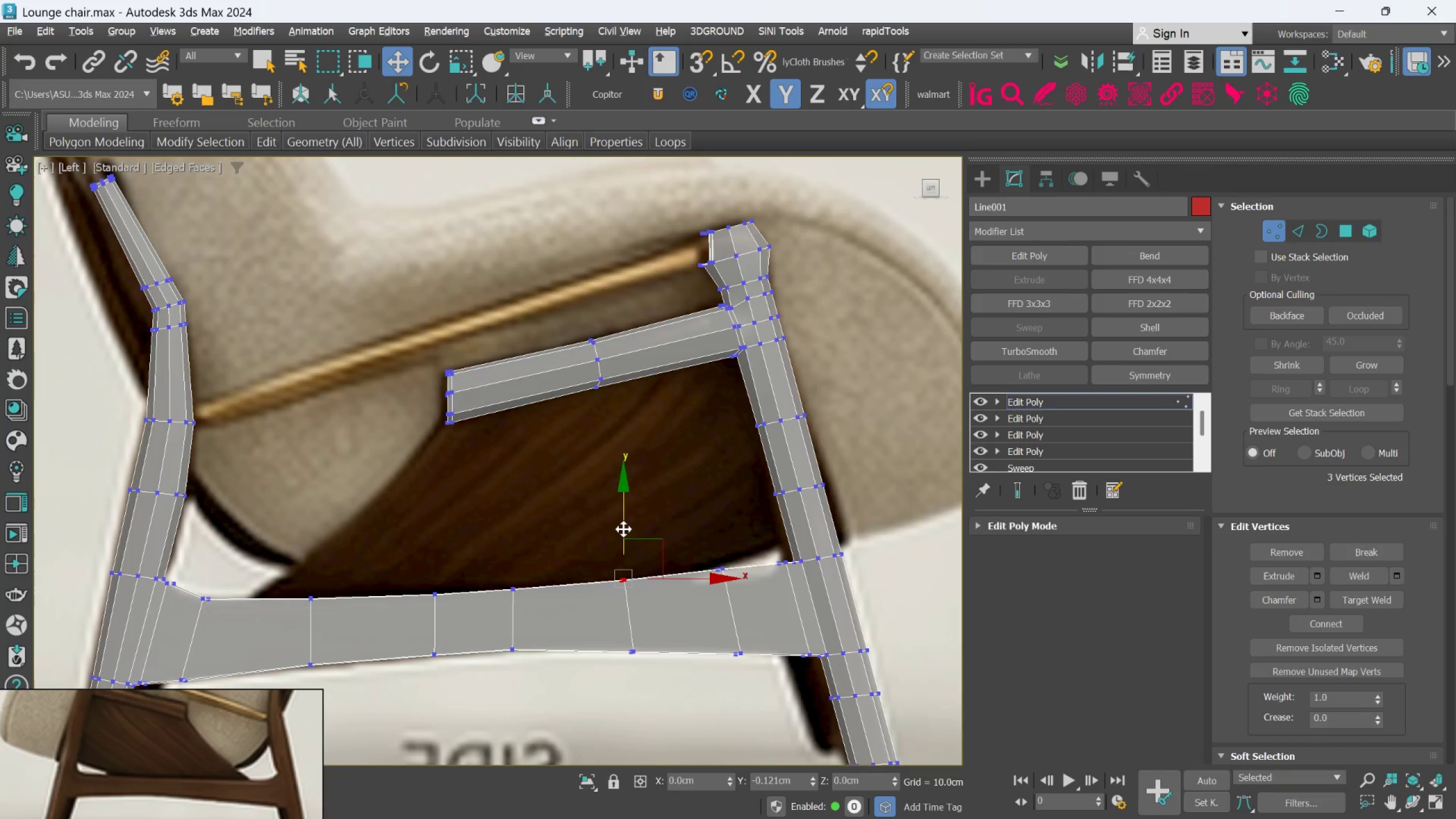 
scroll: coordinate [699, 549], scroll_direction: up, amount: 1.0
 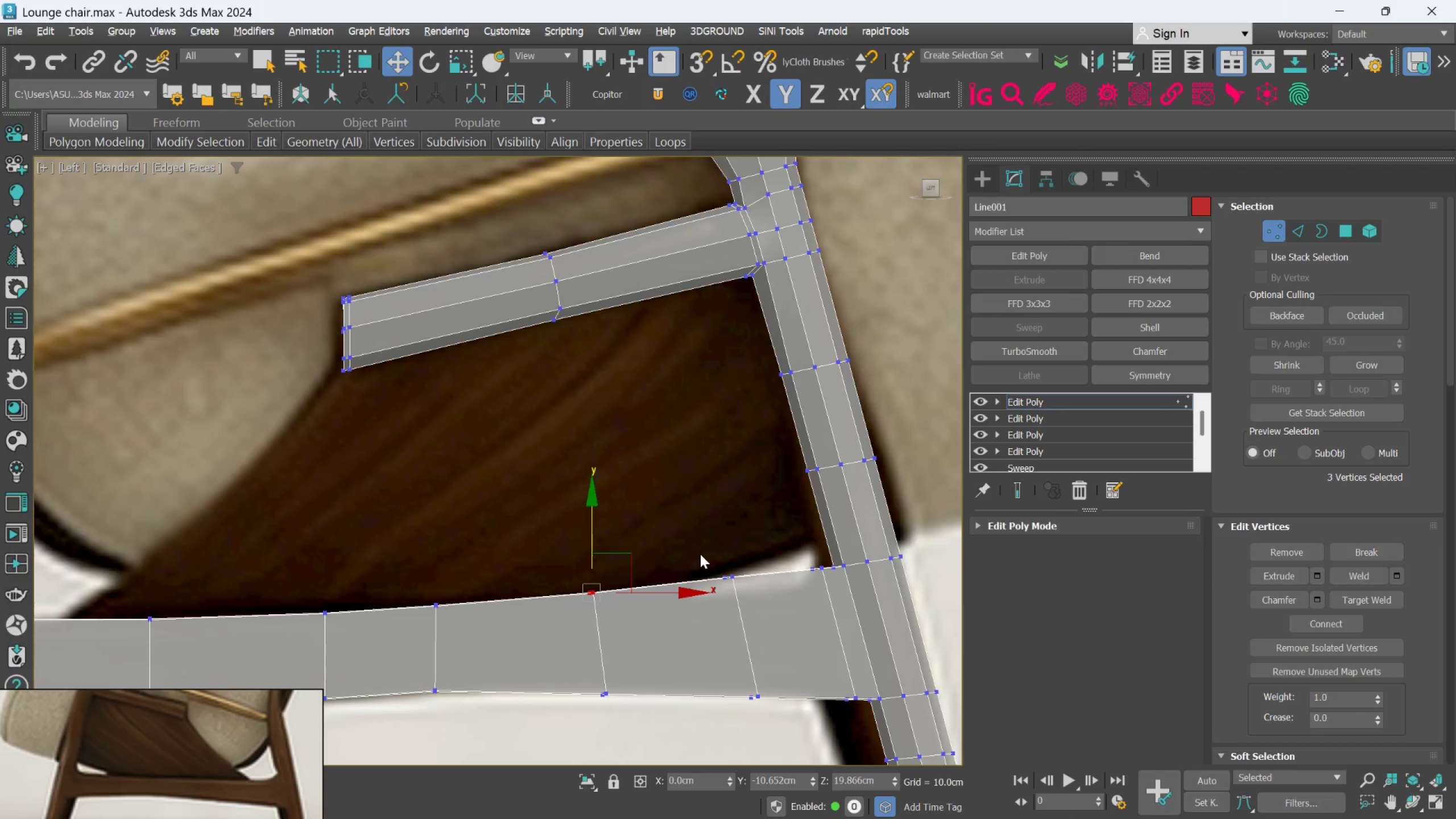 
left_click_drag(start_coordinate=[700, 554], to_coordinate=[762, 609])
 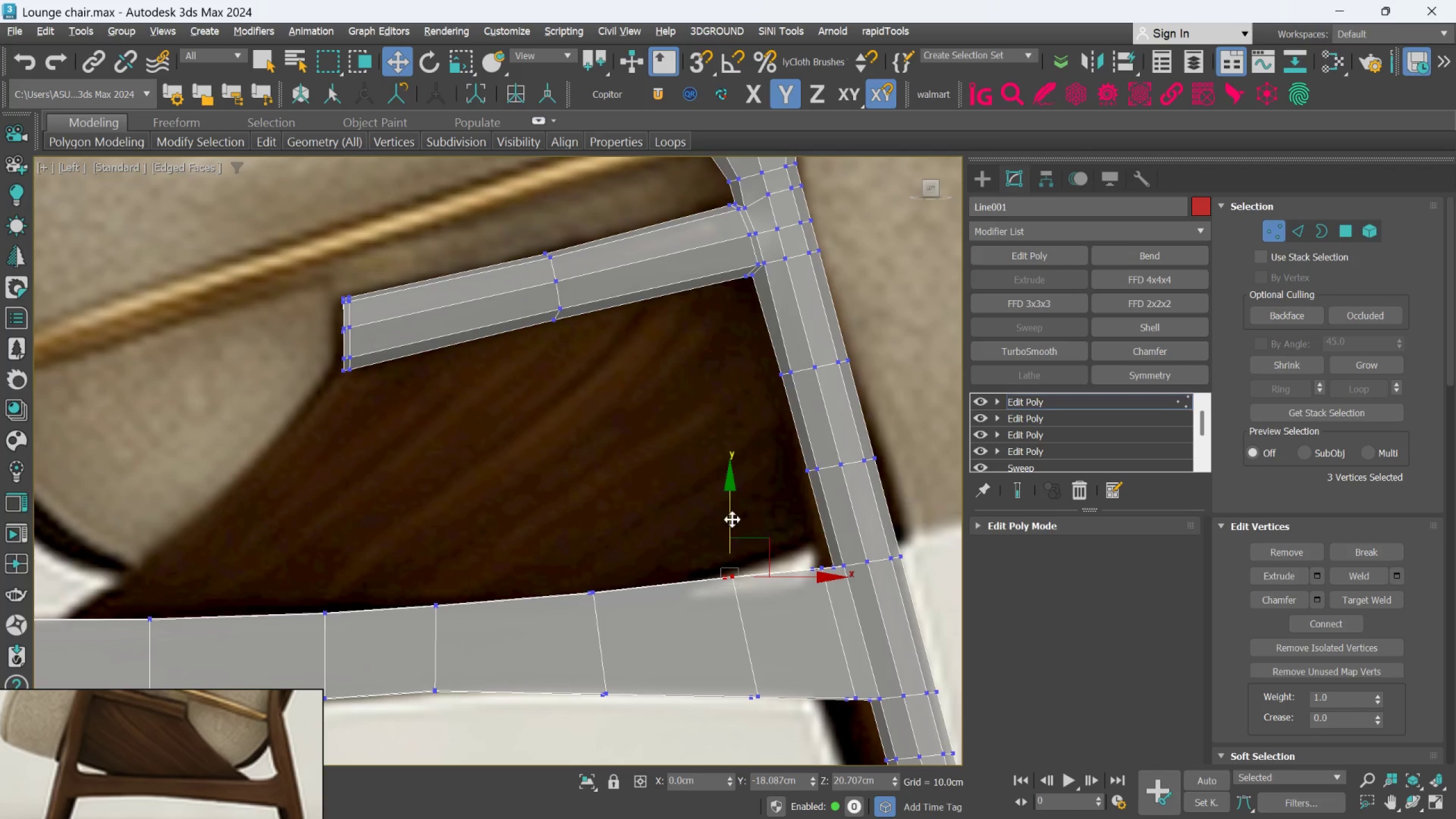 
left_click_drag(start_coordinate=[731, 519], to_coordinate=[731, 537])
 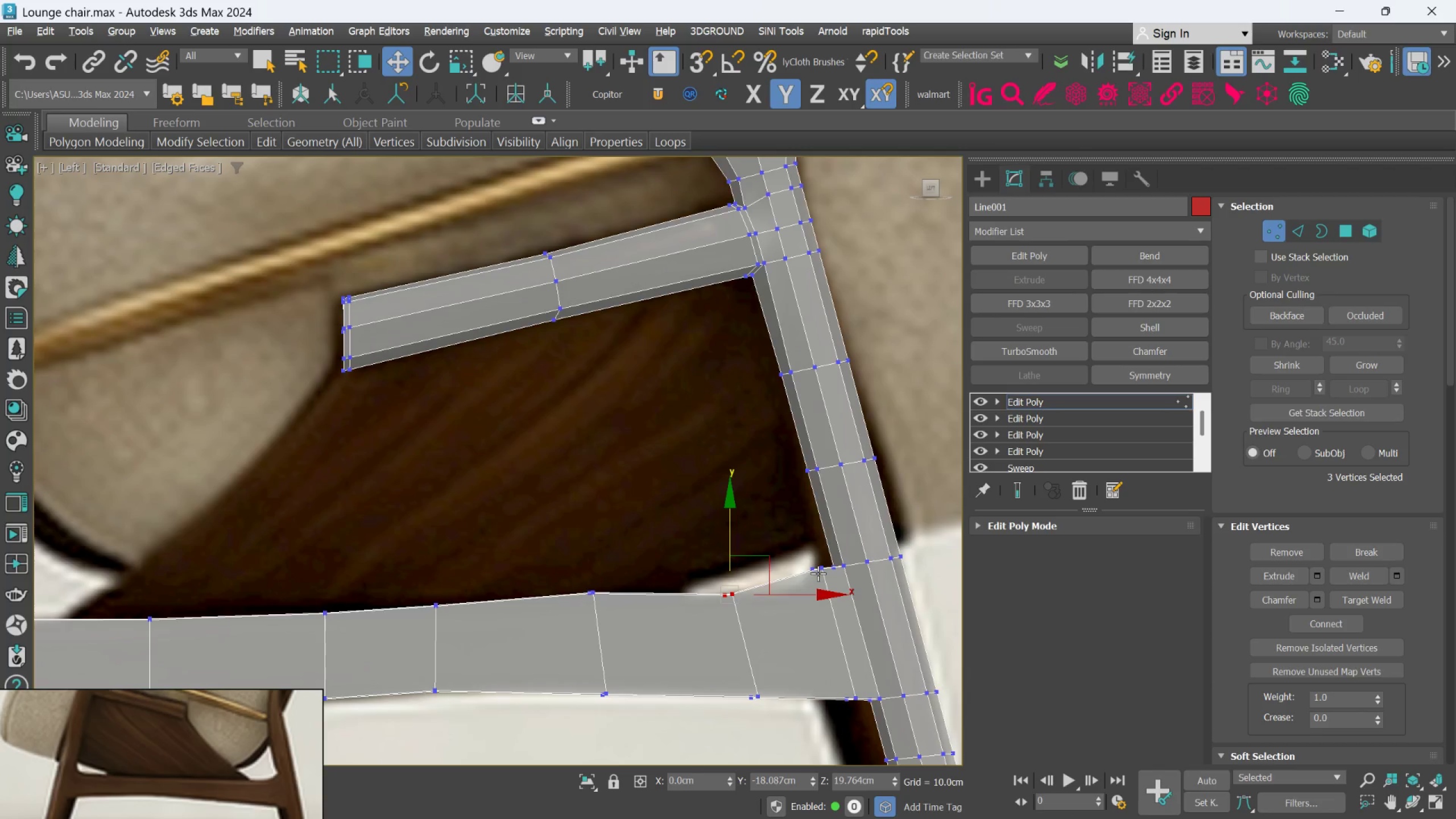 
scroll: coordinate [818, 573], scroll_direction: up, amount: 1.0
 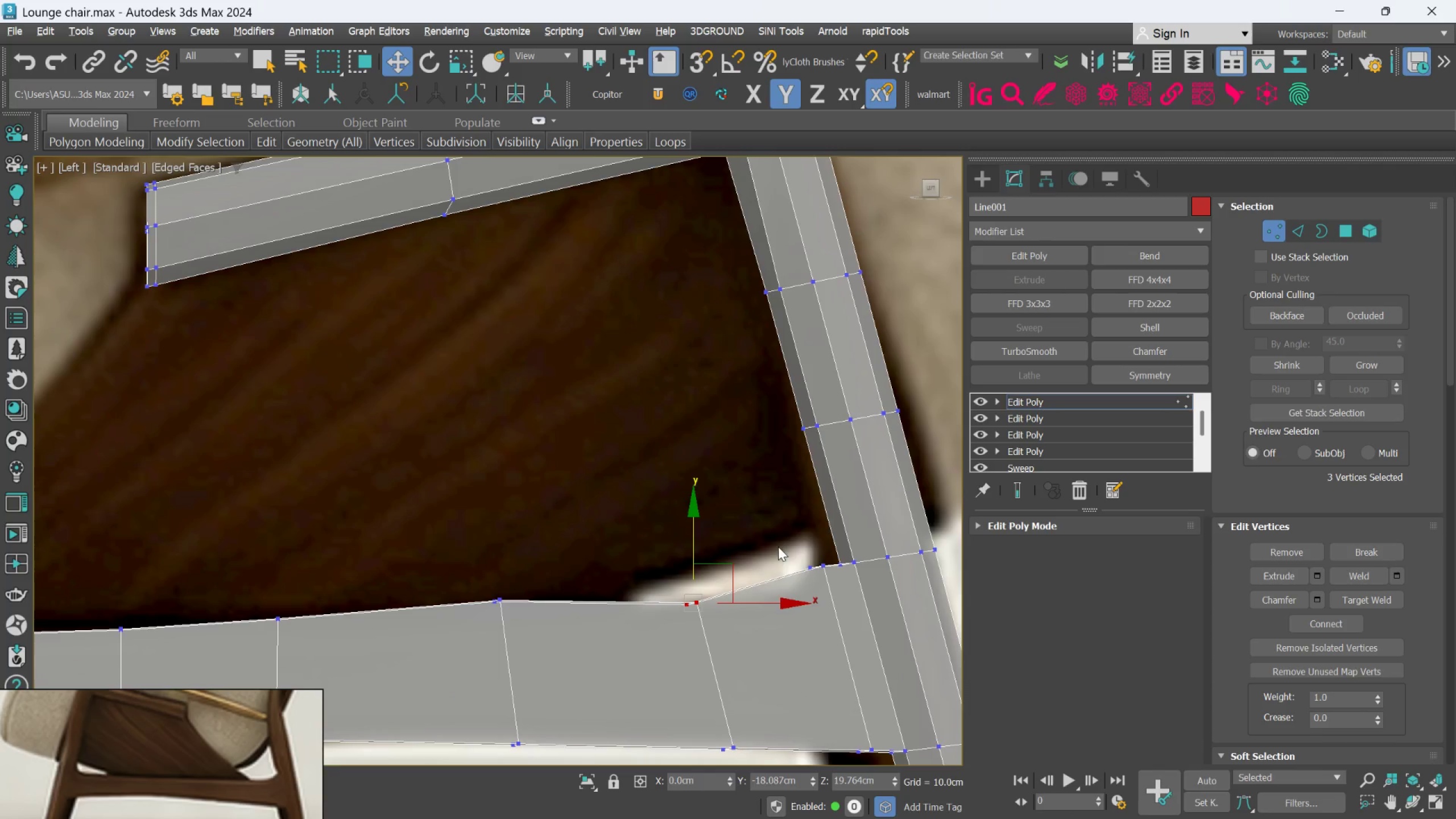 
left_click_drag(start_coordinate=[755, 539], to_coordinate=[828, 587])
 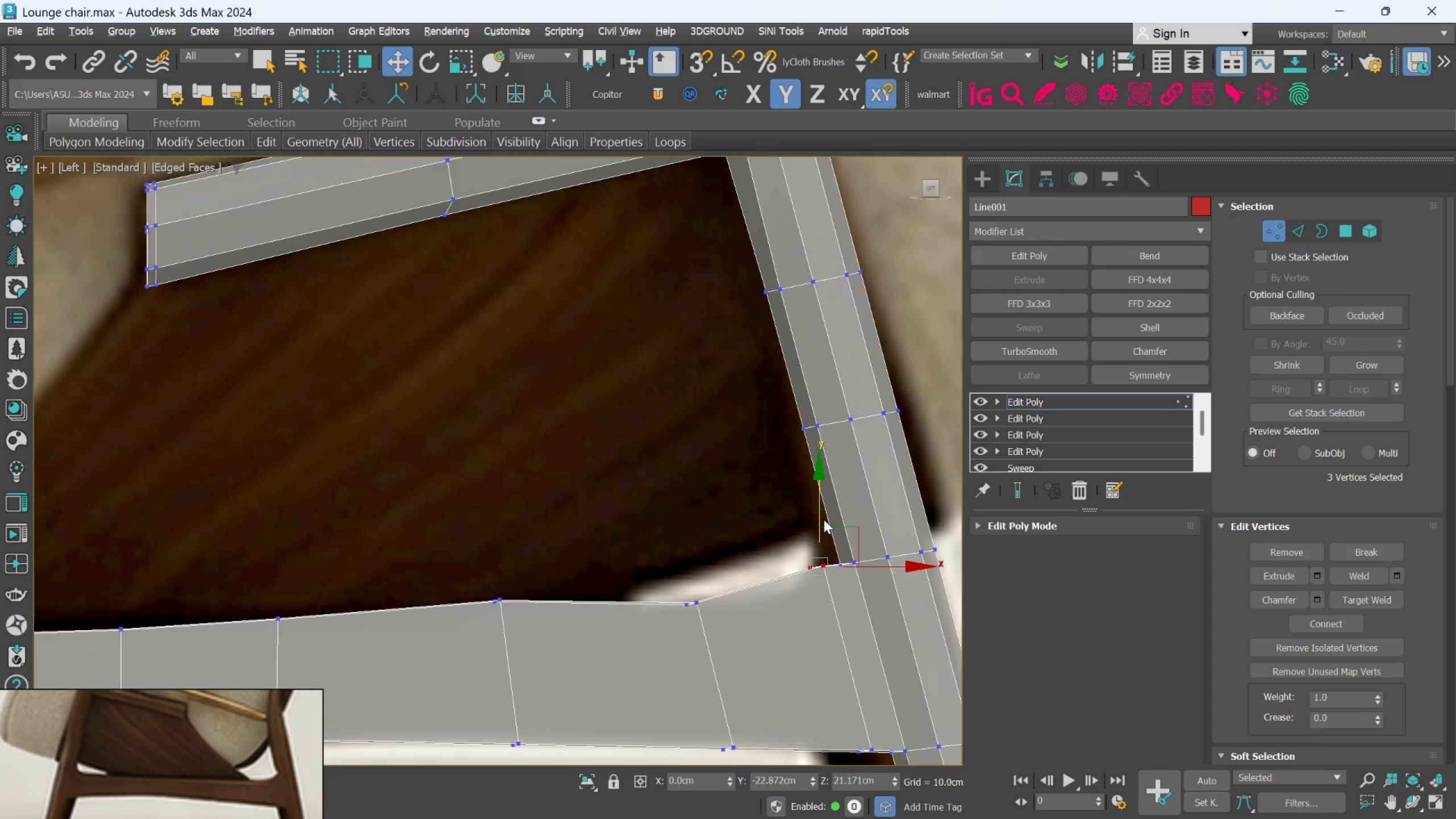 
left_click_drag(start_coordinate=[816, 514], to_coordinate=[816, 525])
 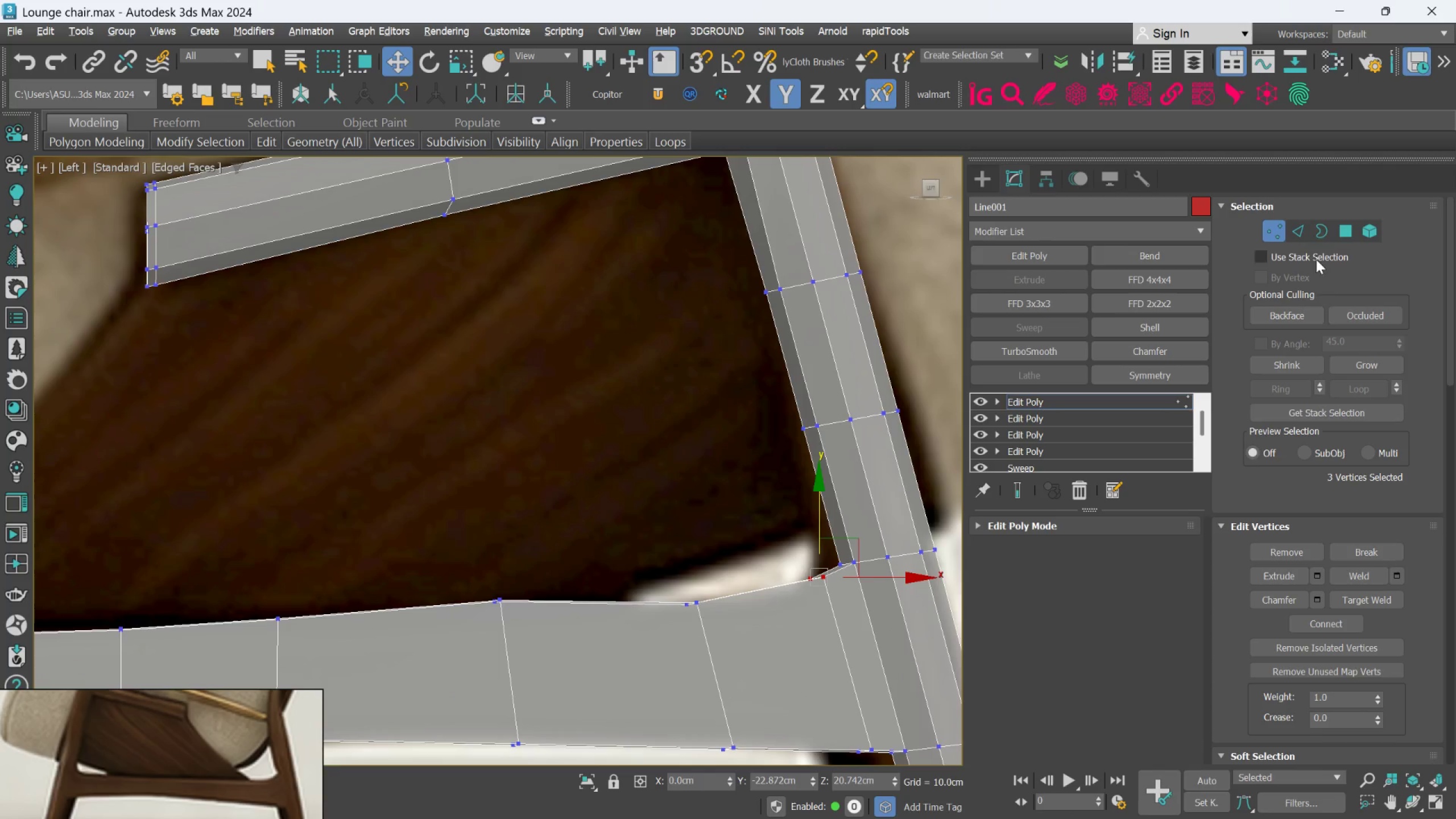 
left_click([1298, 238])
 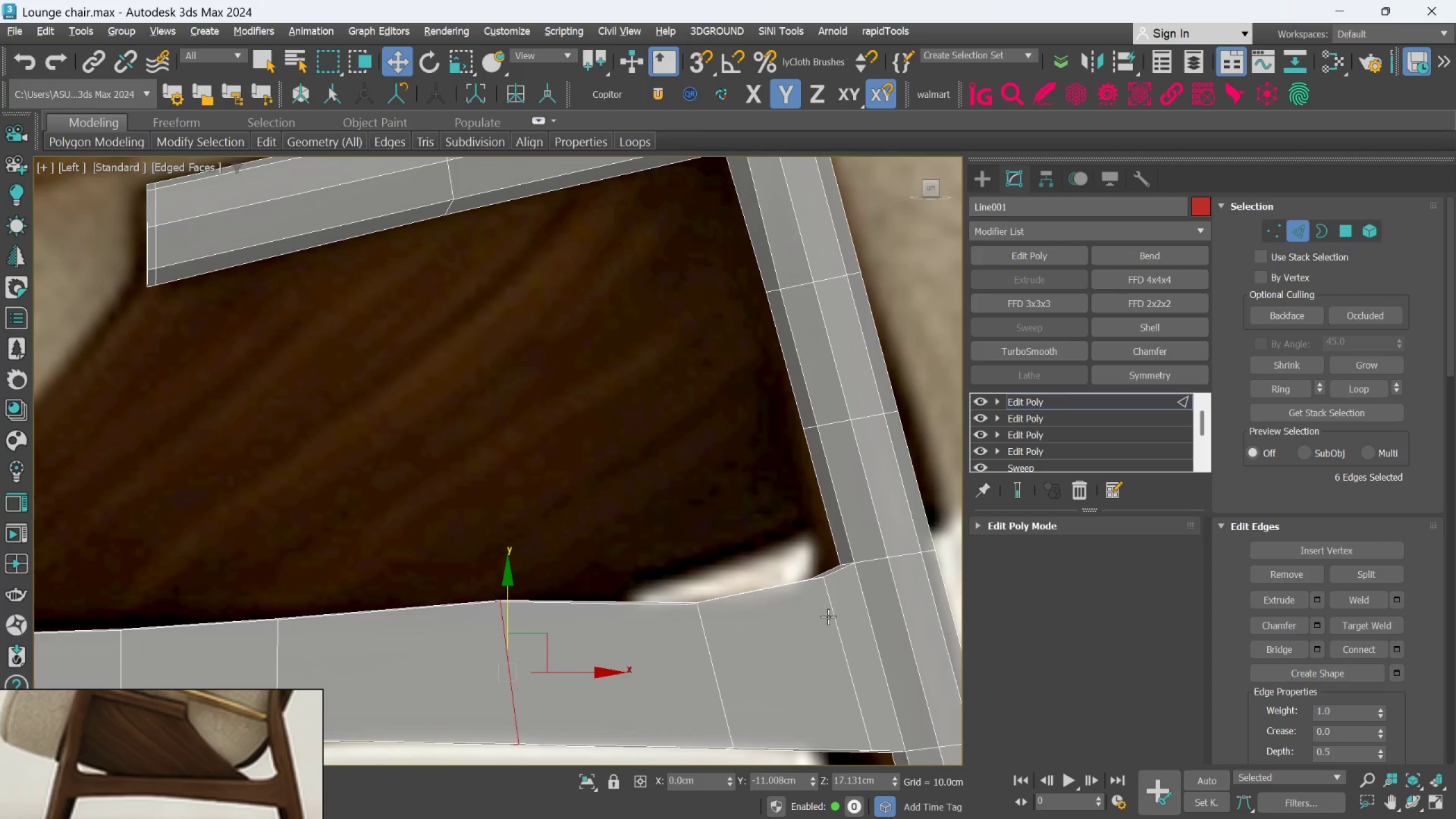 
double_click([828, 617])
 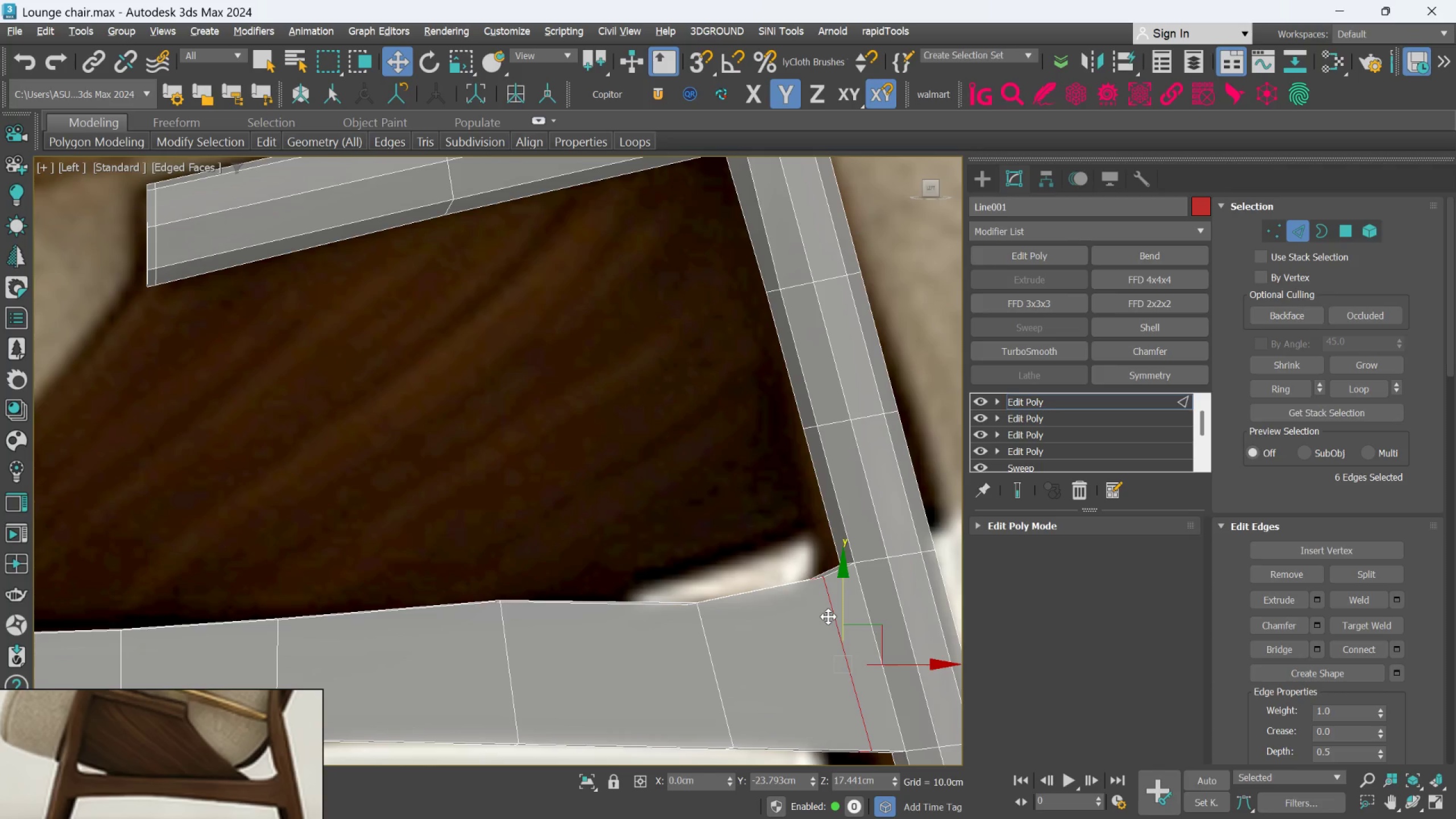 
key(Control+Backspace)
 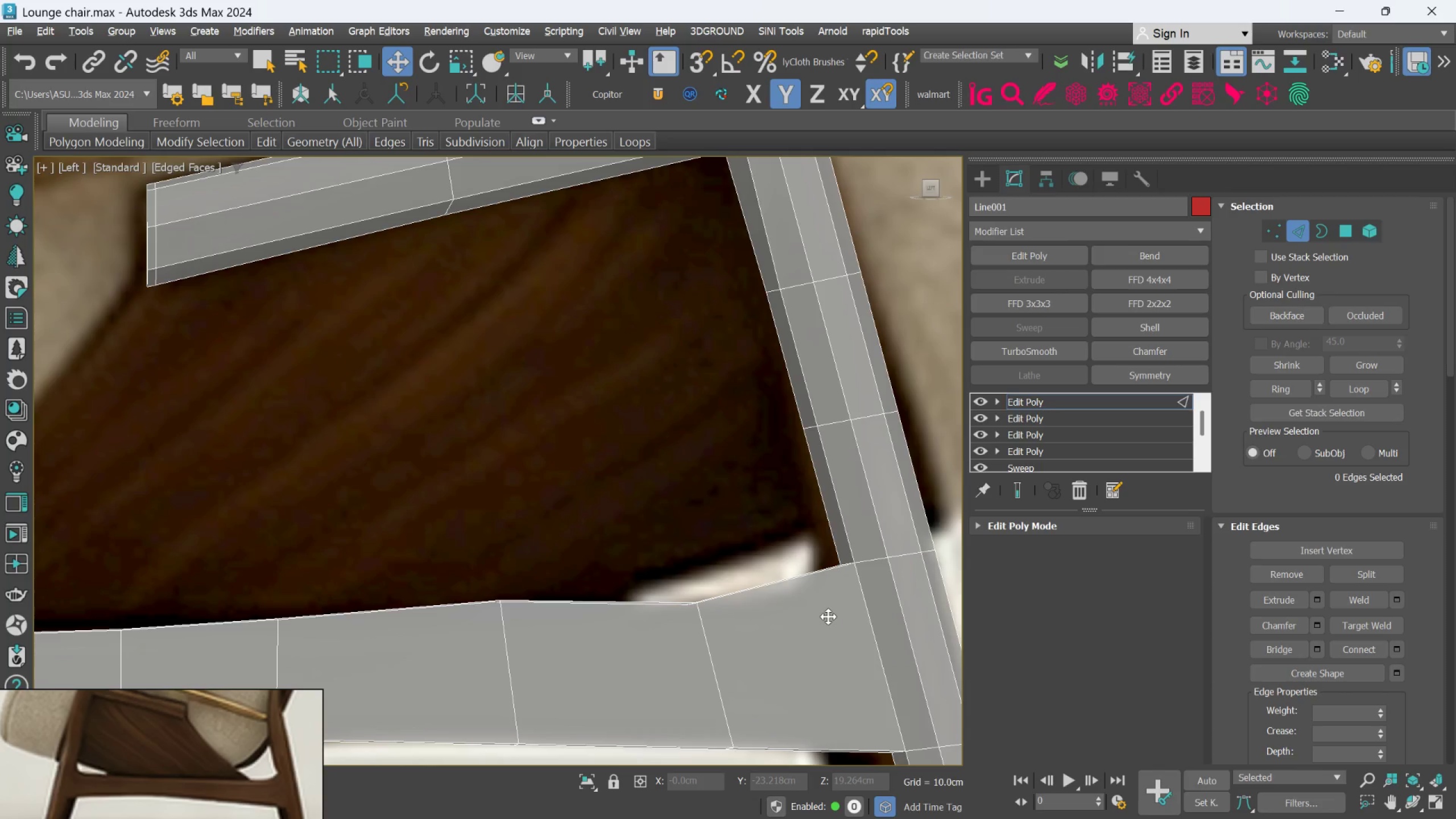 
key(Alt+1)
 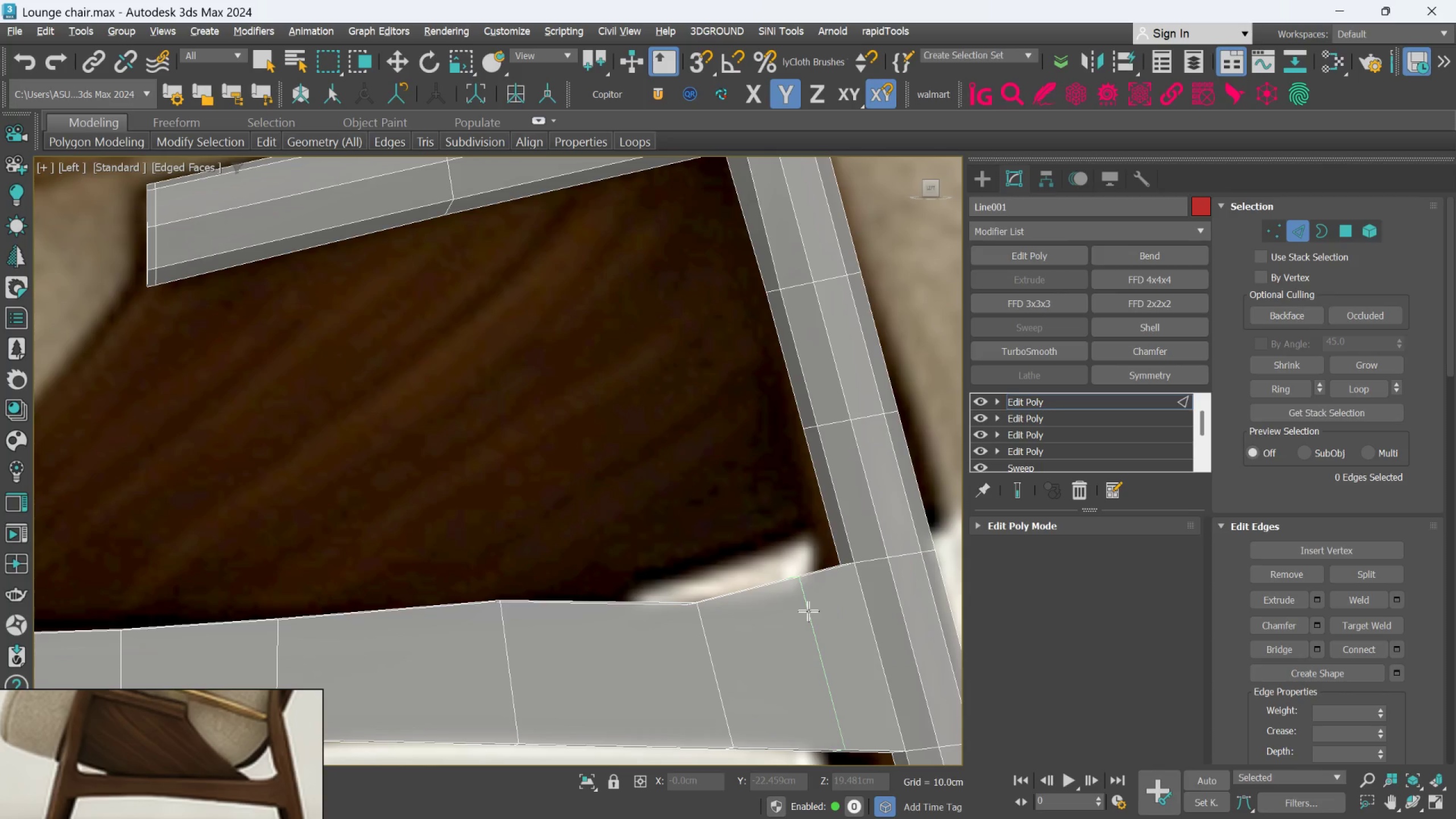 
left_click([803, 615])
 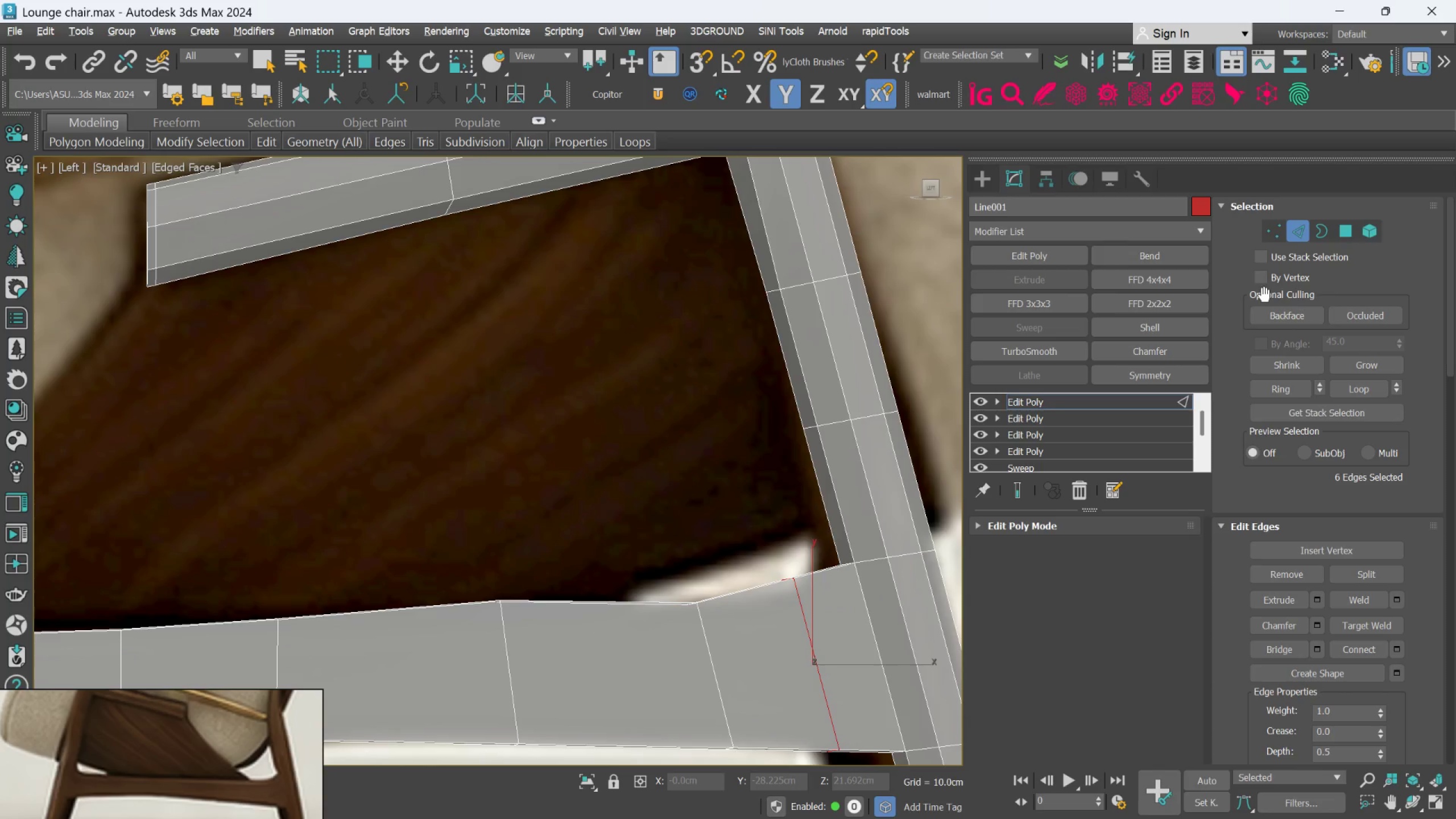 
key(Alt+1)
 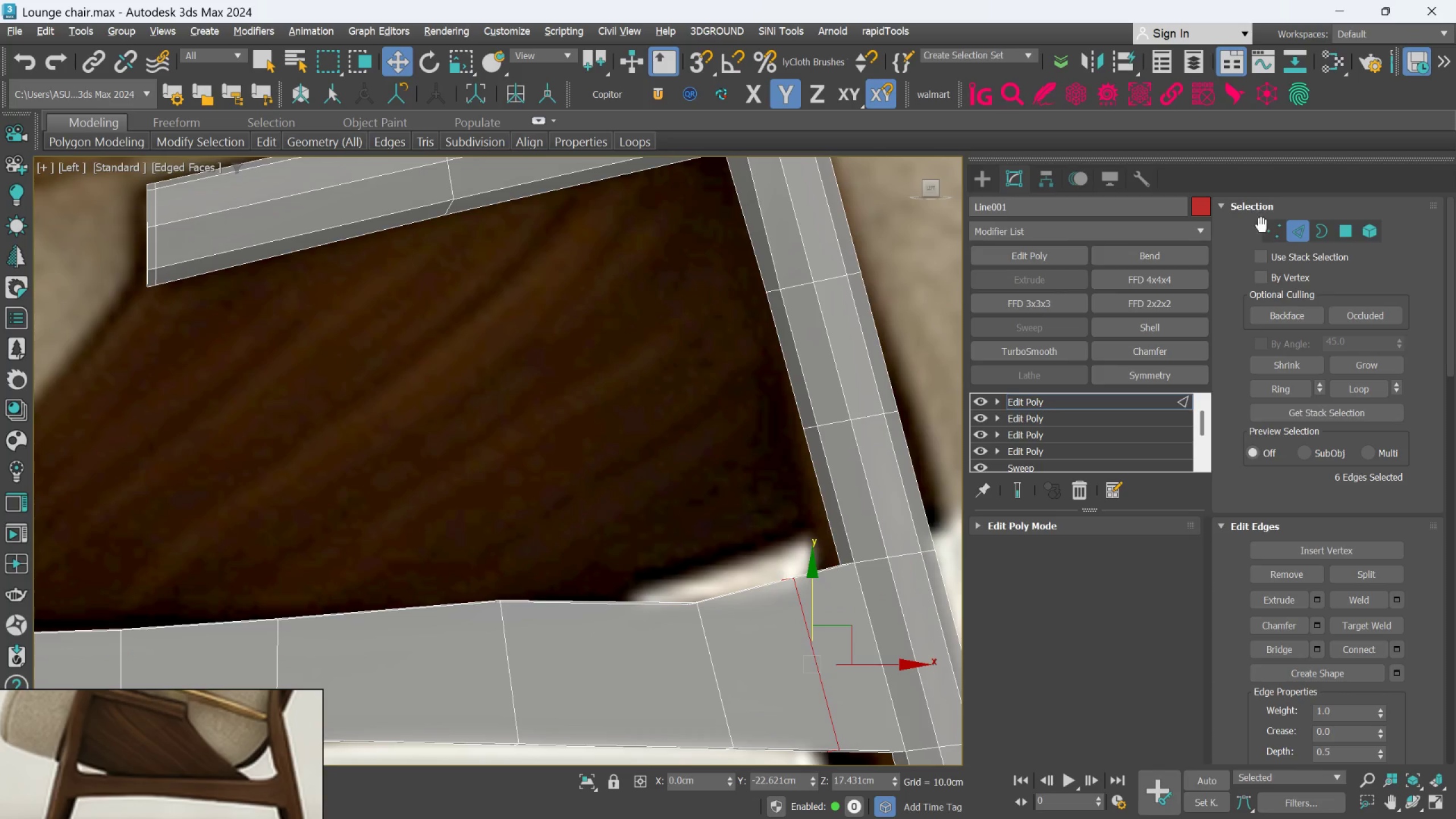 
left_click([1272, 233])
 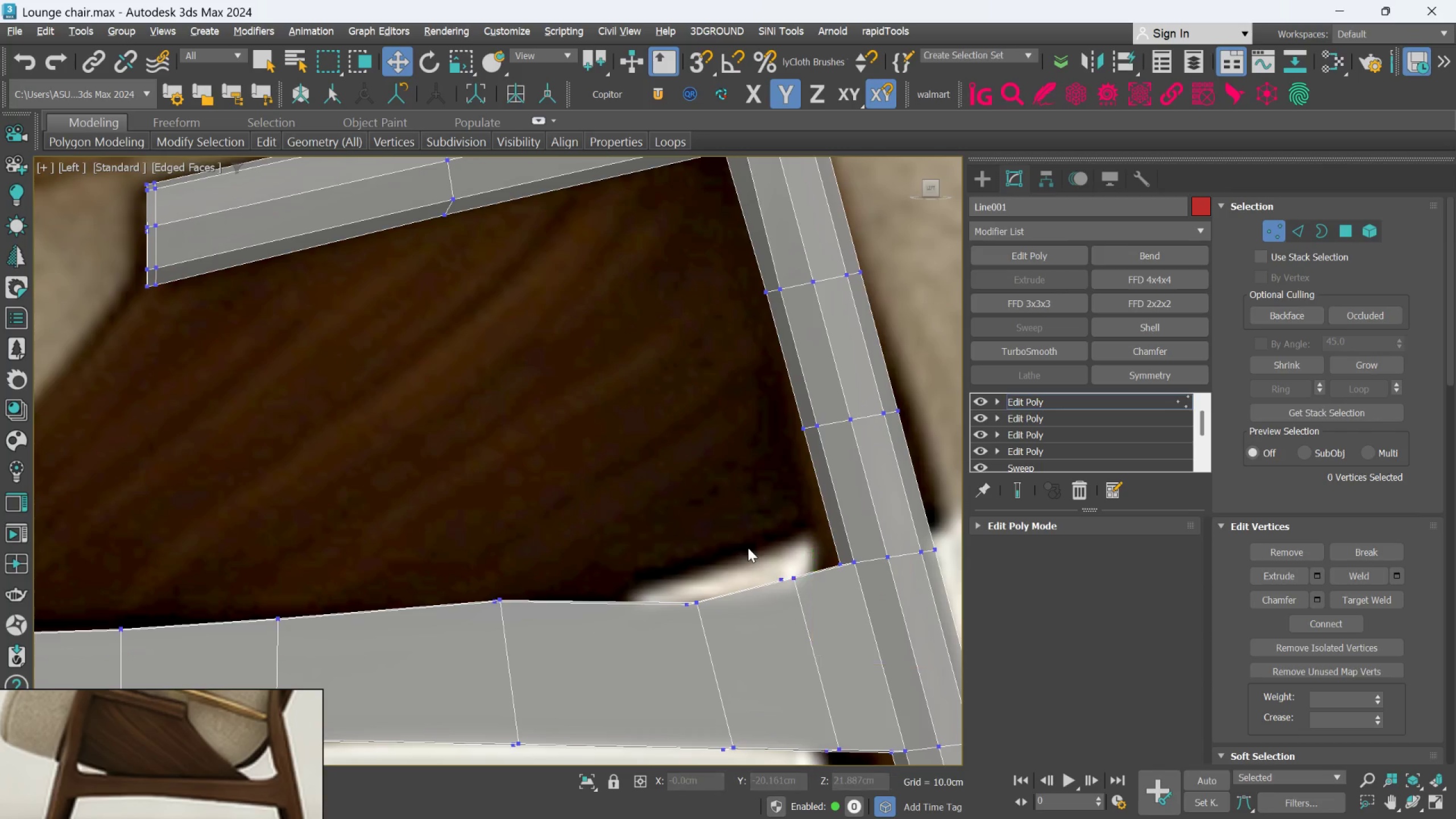 
left_click_drag(start_coordinate=[747, 550], to_coordinate=[806, 607])
 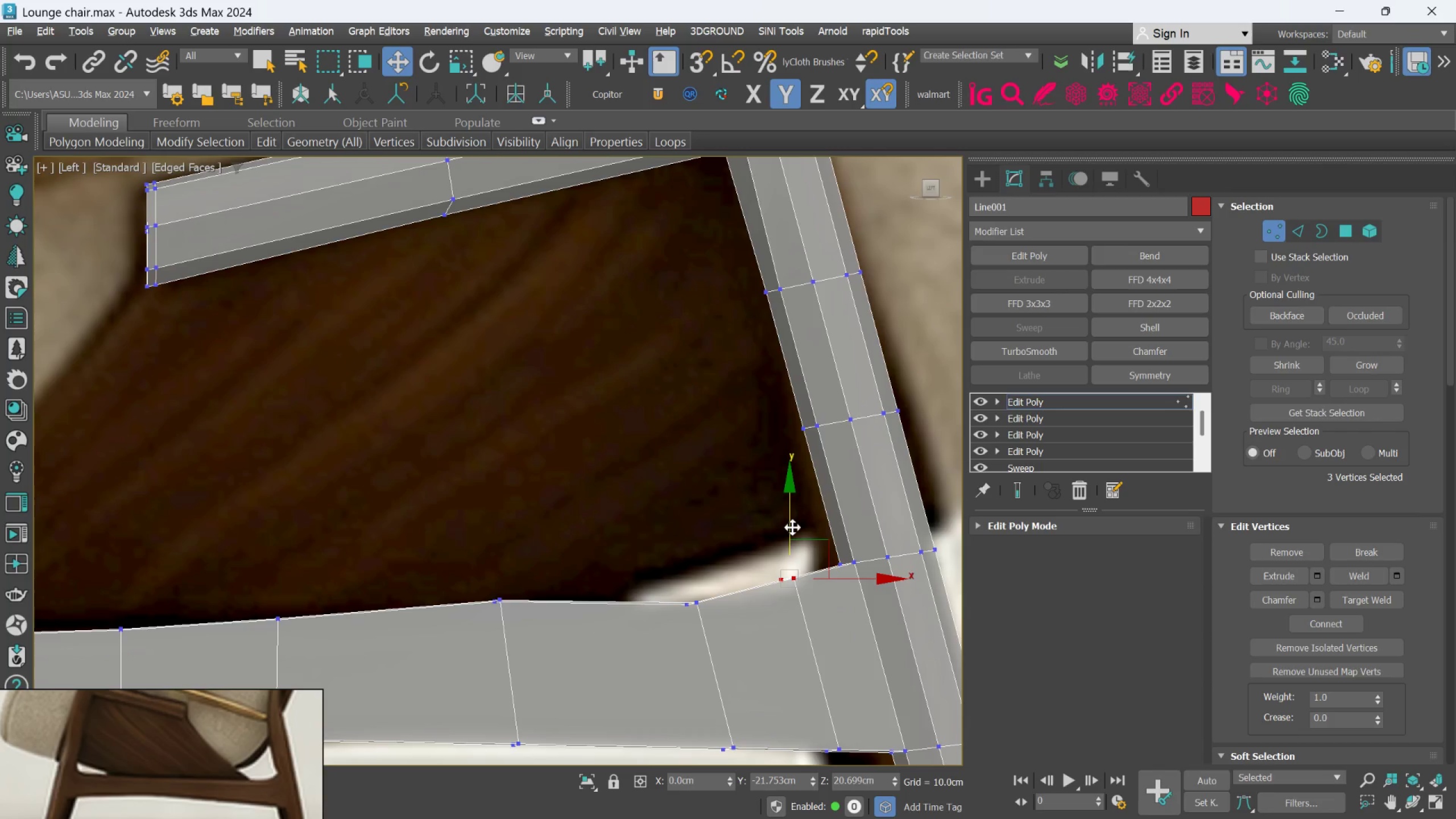 
left_click_drag(start_coordinate=[791, 526], to_coordinate=[792, 540])
 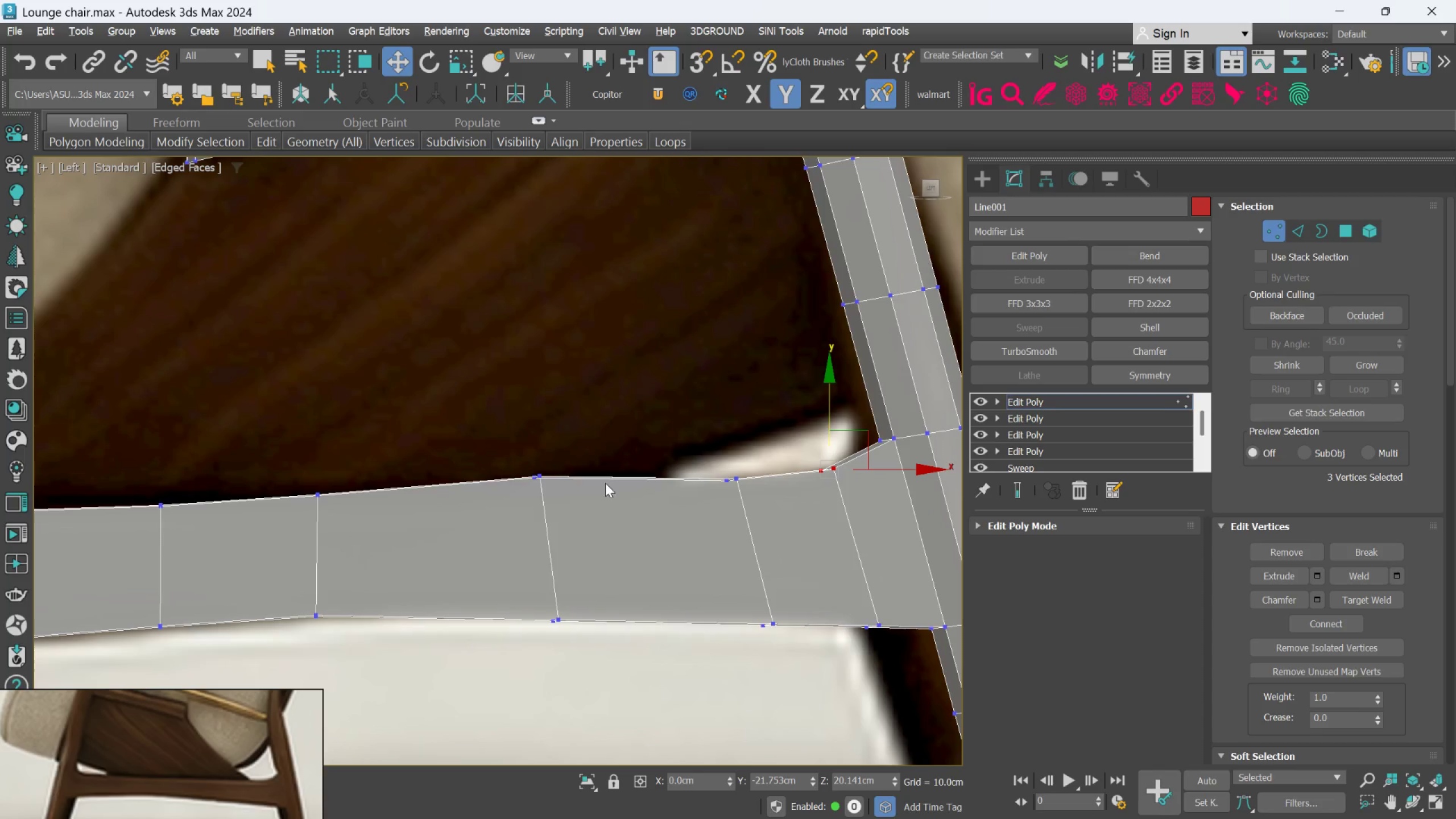 
left_click_drag(start_coordinate=[515, 457], to_coordinate=[565, 500])
 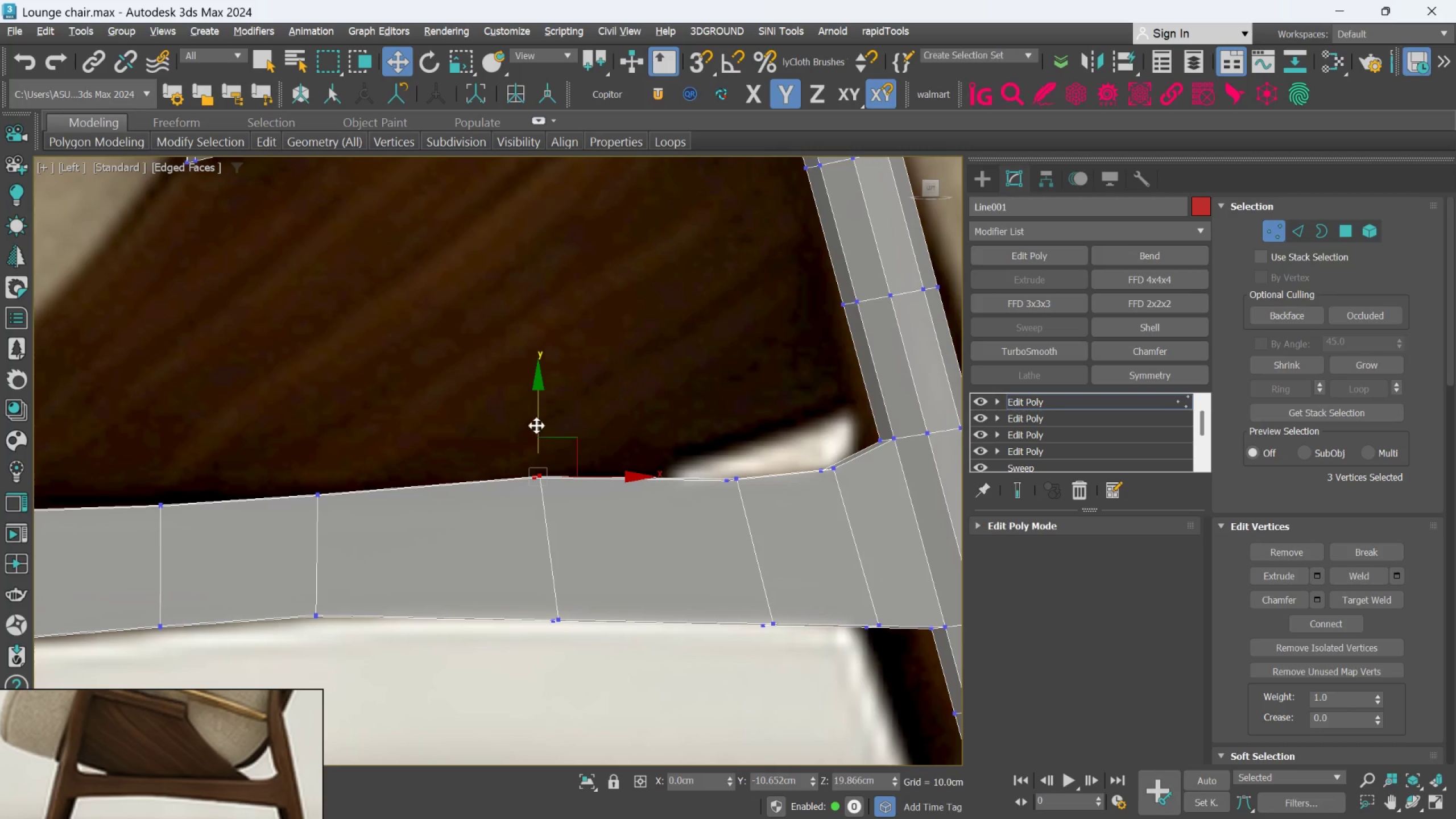 
left_click_drag(start_coordinate=[536, 425], to_coordinate=[539, 445])
 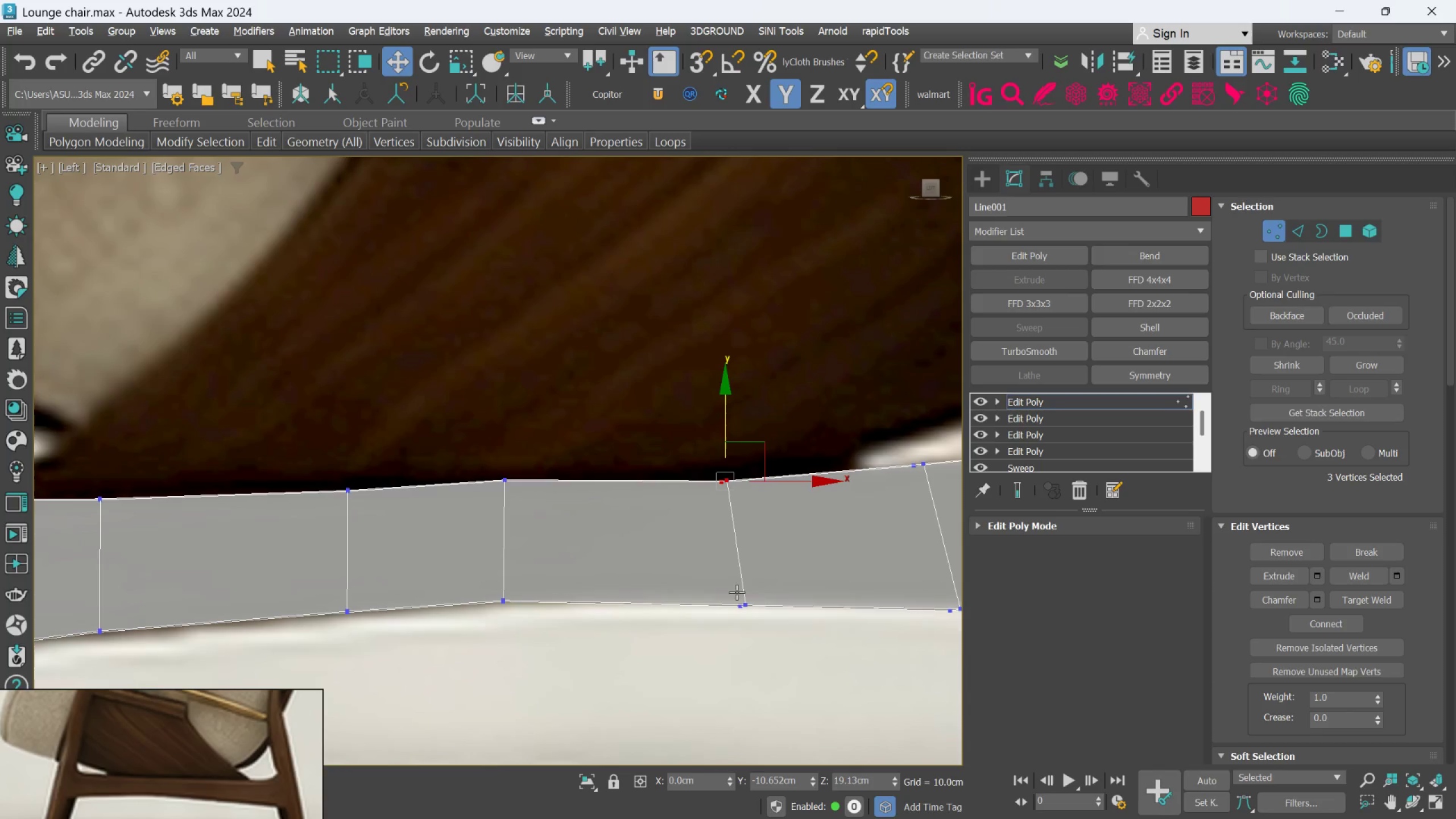 
scroll: coordinate [568, 601], scroll_direction: down, amount: 1.0
 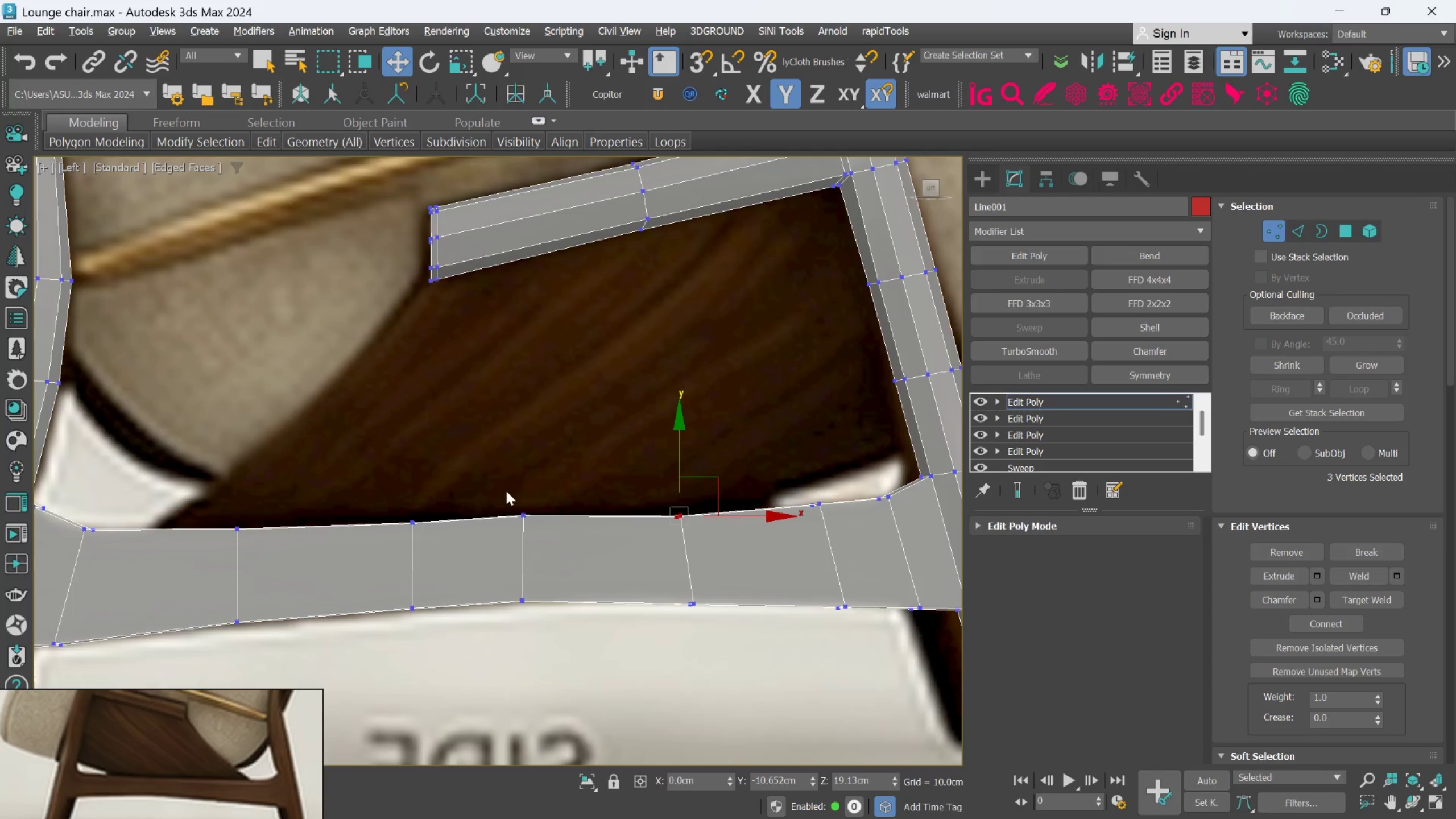 
left_click_drag(start_coordinate=[499, 487], to_coordinate=[532, 524])
 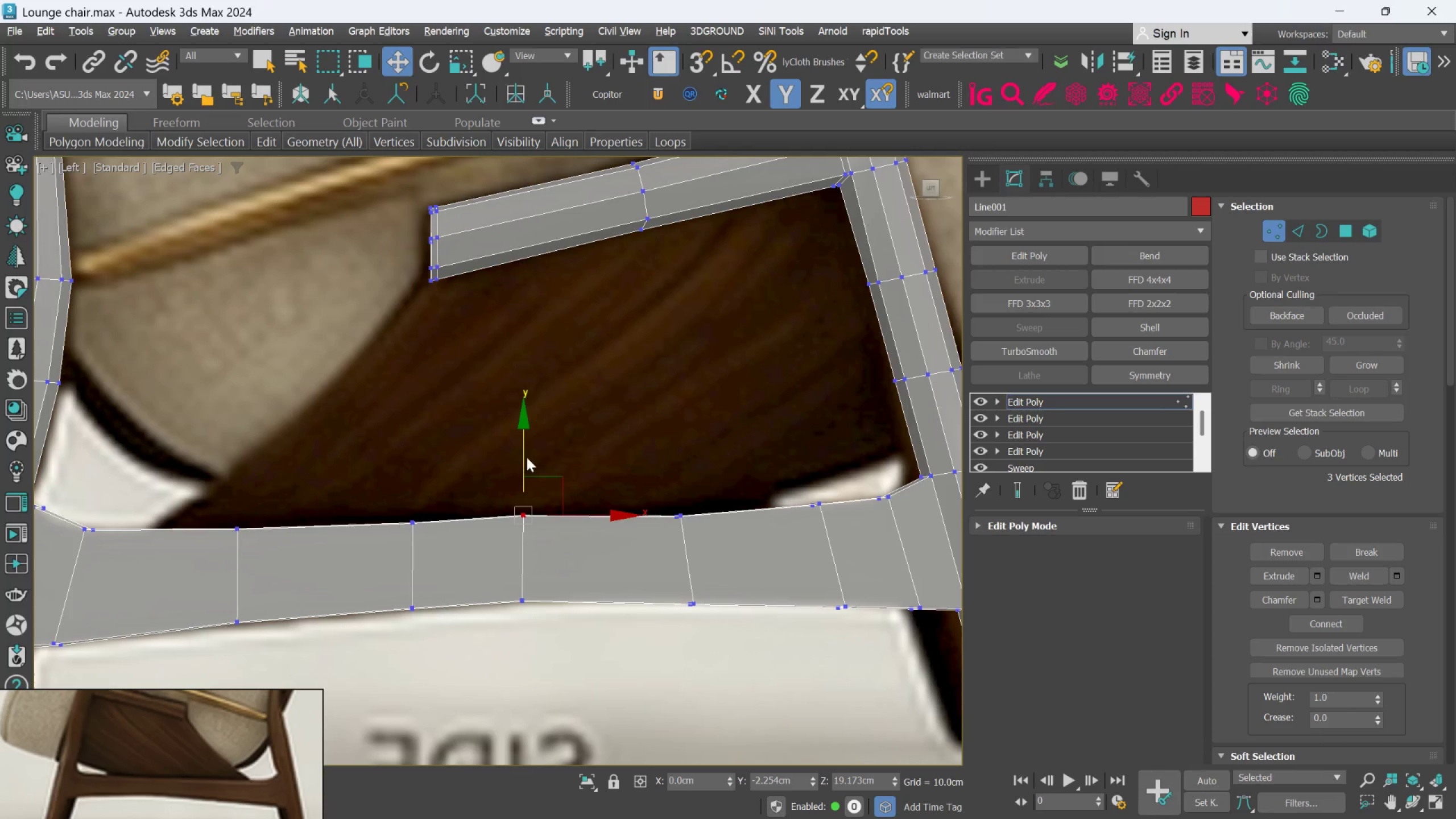 
left_click_drag(start_coordinate=[526, 458], to_coordinate=[525, 466])
 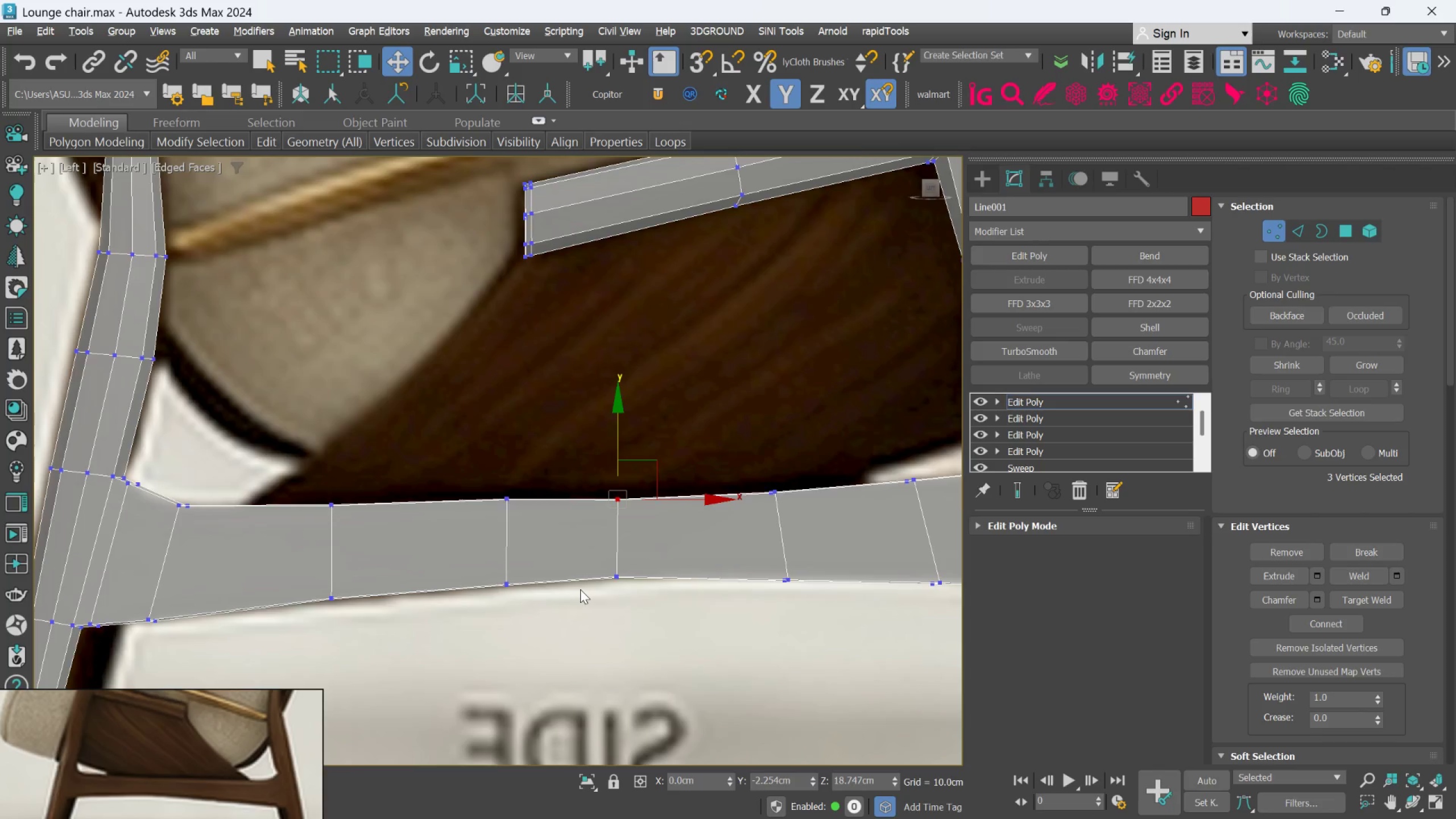 
left_click_drag(start_coordinate=[604, 589], to_coordinate=[562, 532])
 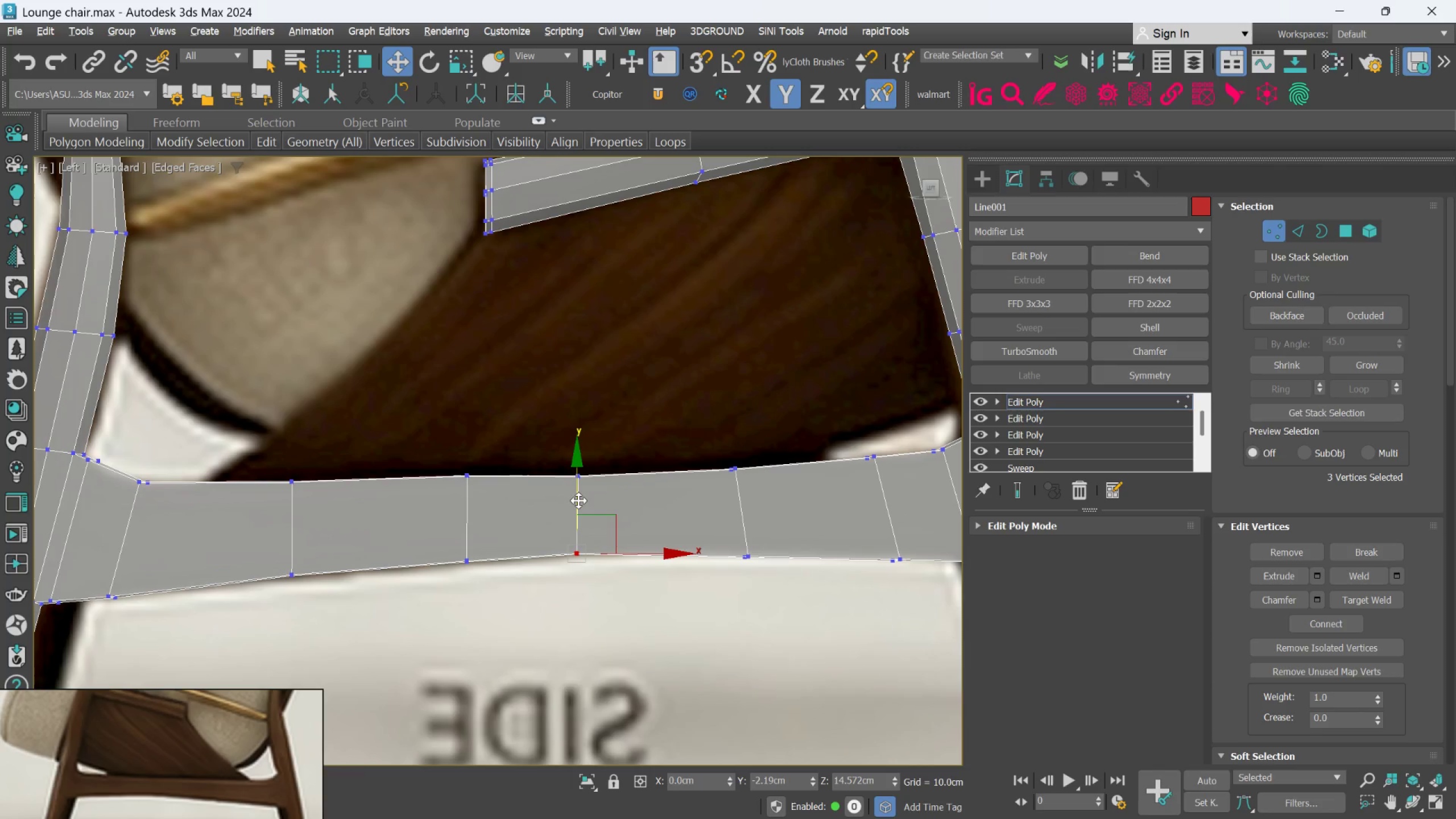 
left_click_drag(start_coordinate=[578, 500], to_coordinate=[578, 504])
 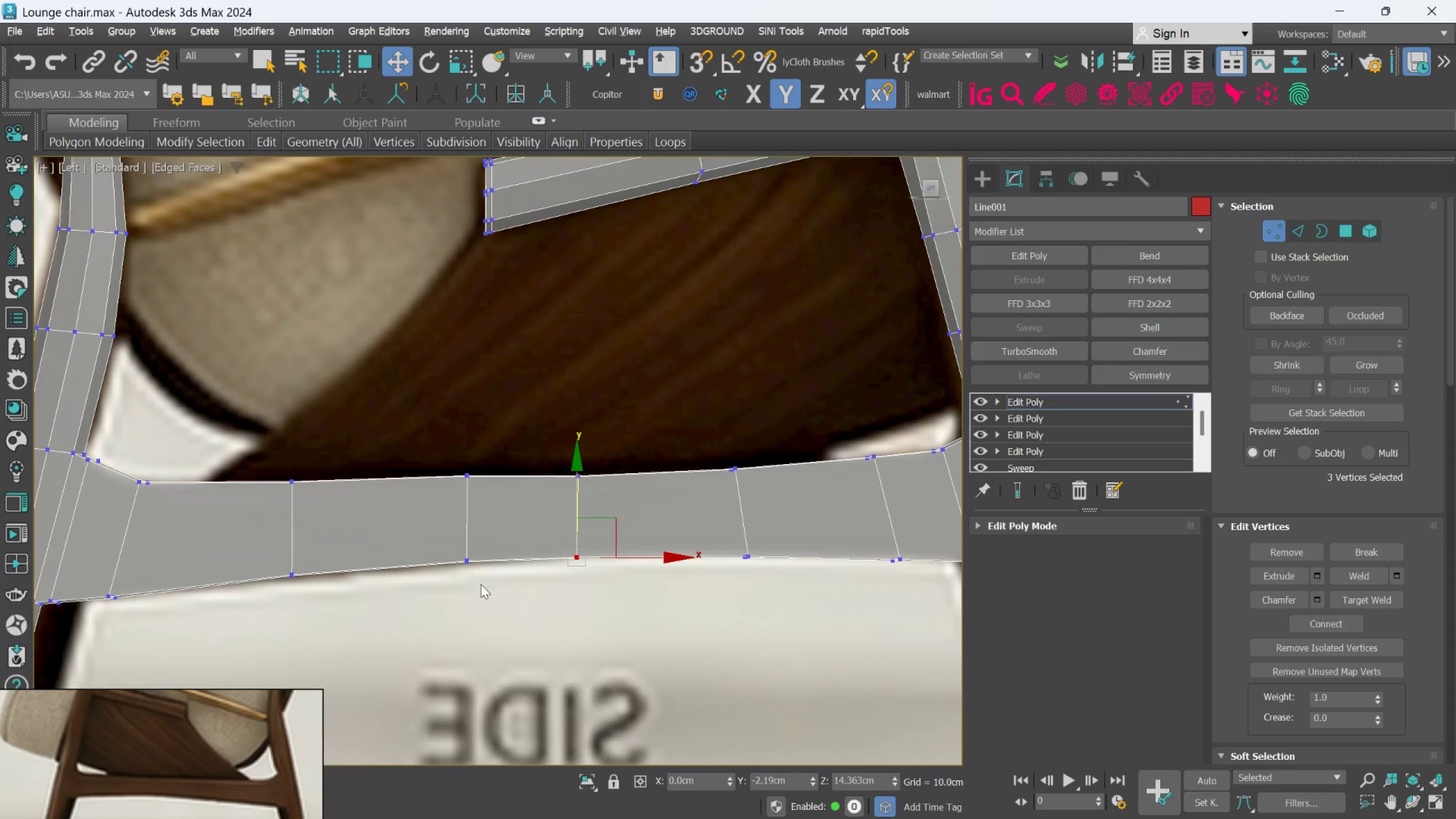 
left_click_drag(start_coordinate=[481, 586], to_coordinate=[453, 547])
 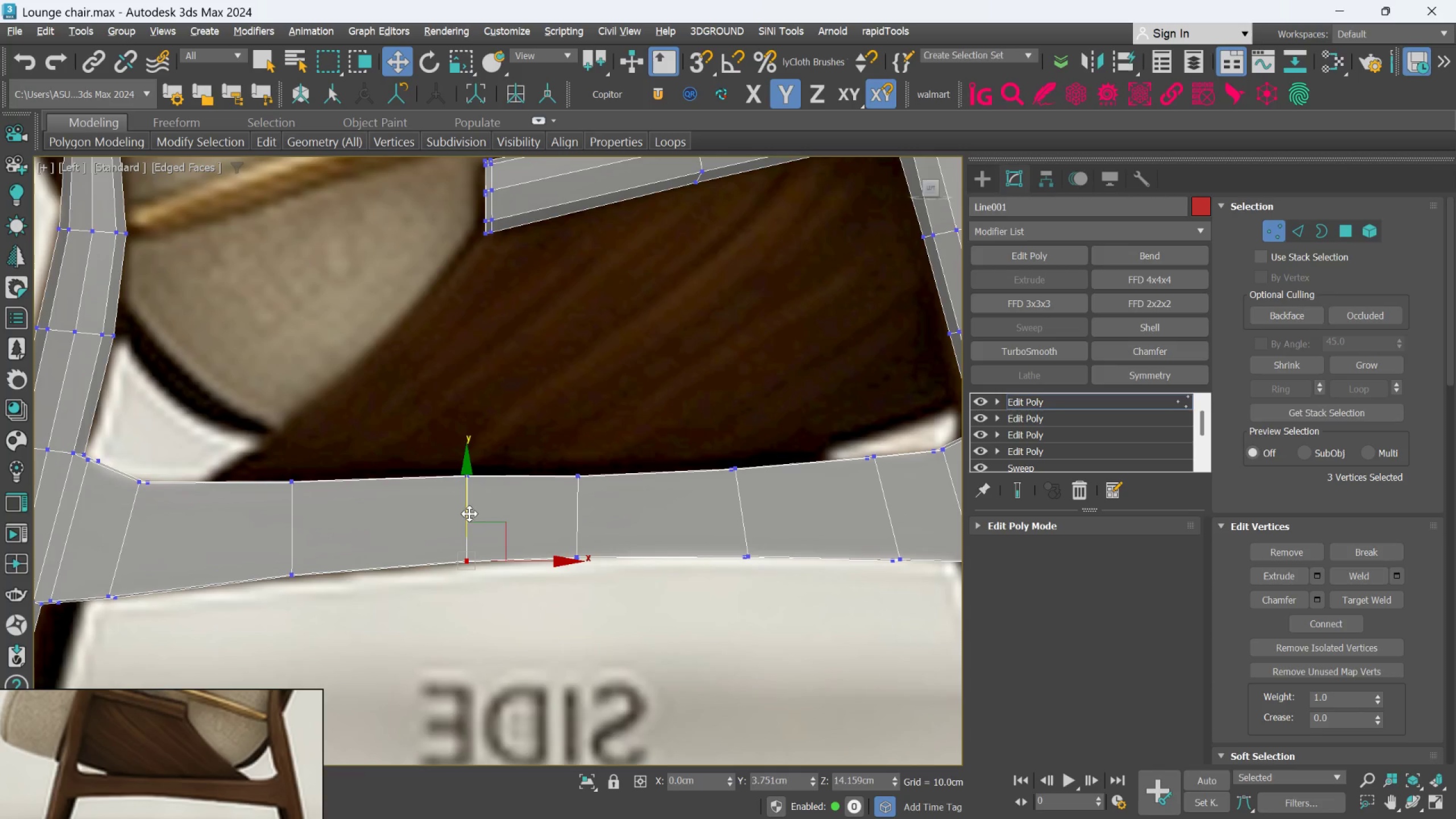 
left_click_drag(start_coordinate=[468, 514], to_coordinate=[466, 517])
 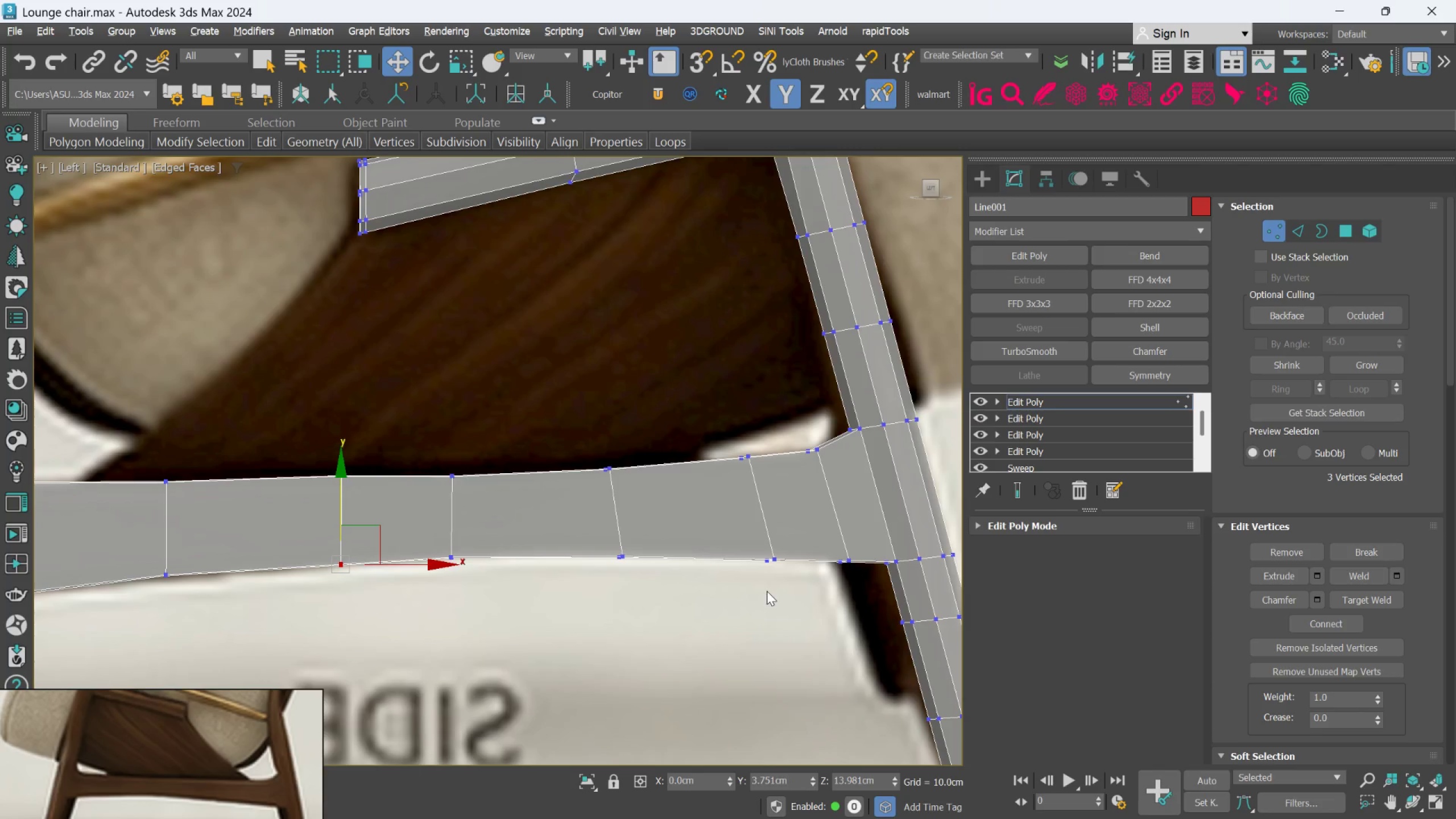 
scroll: coordinate [767, 590], scroll_direction: down, amount: 2.0
 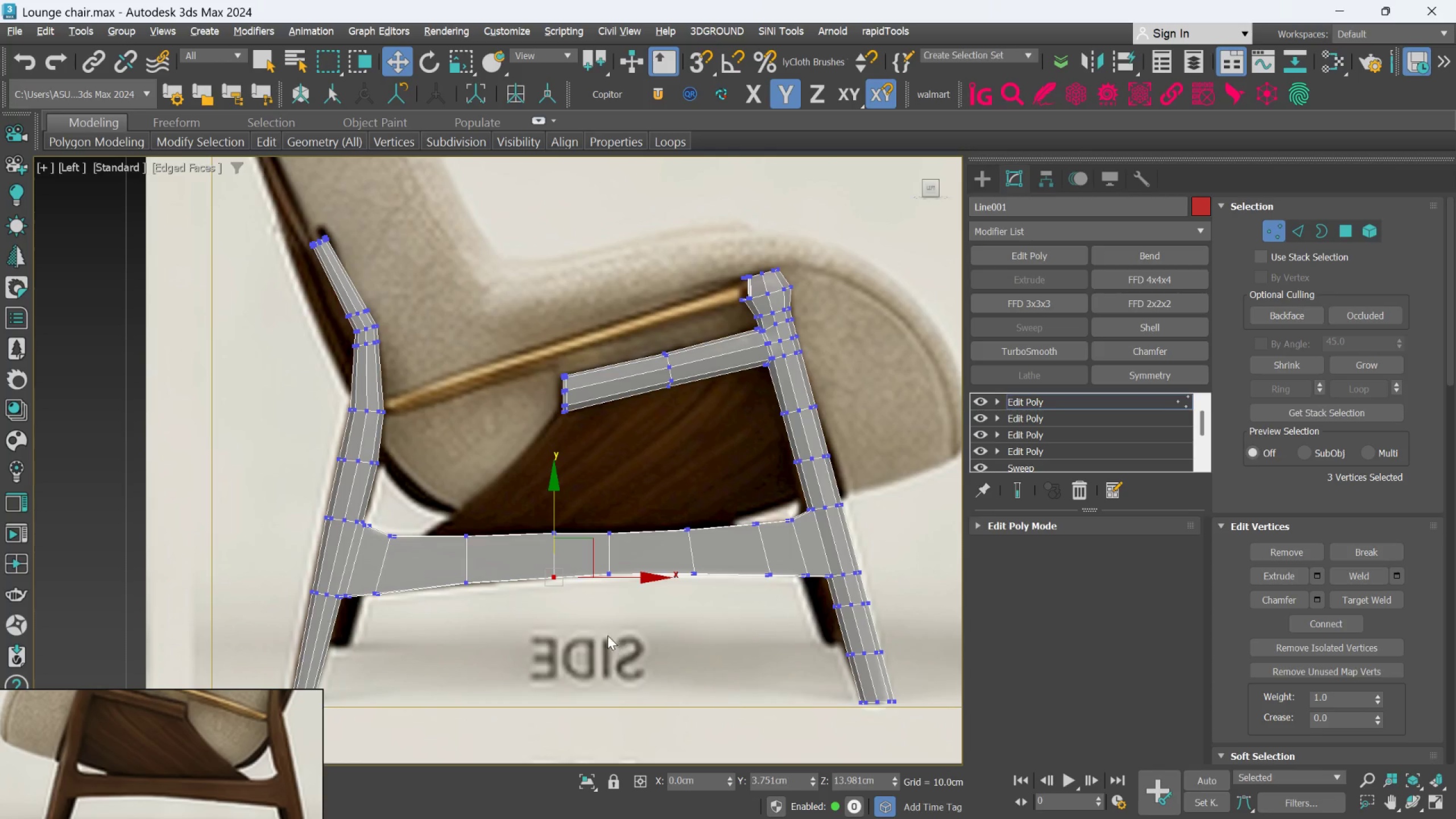 
scroll: coordinate [386, 536], scroll_direction: up, amount: 3.0
 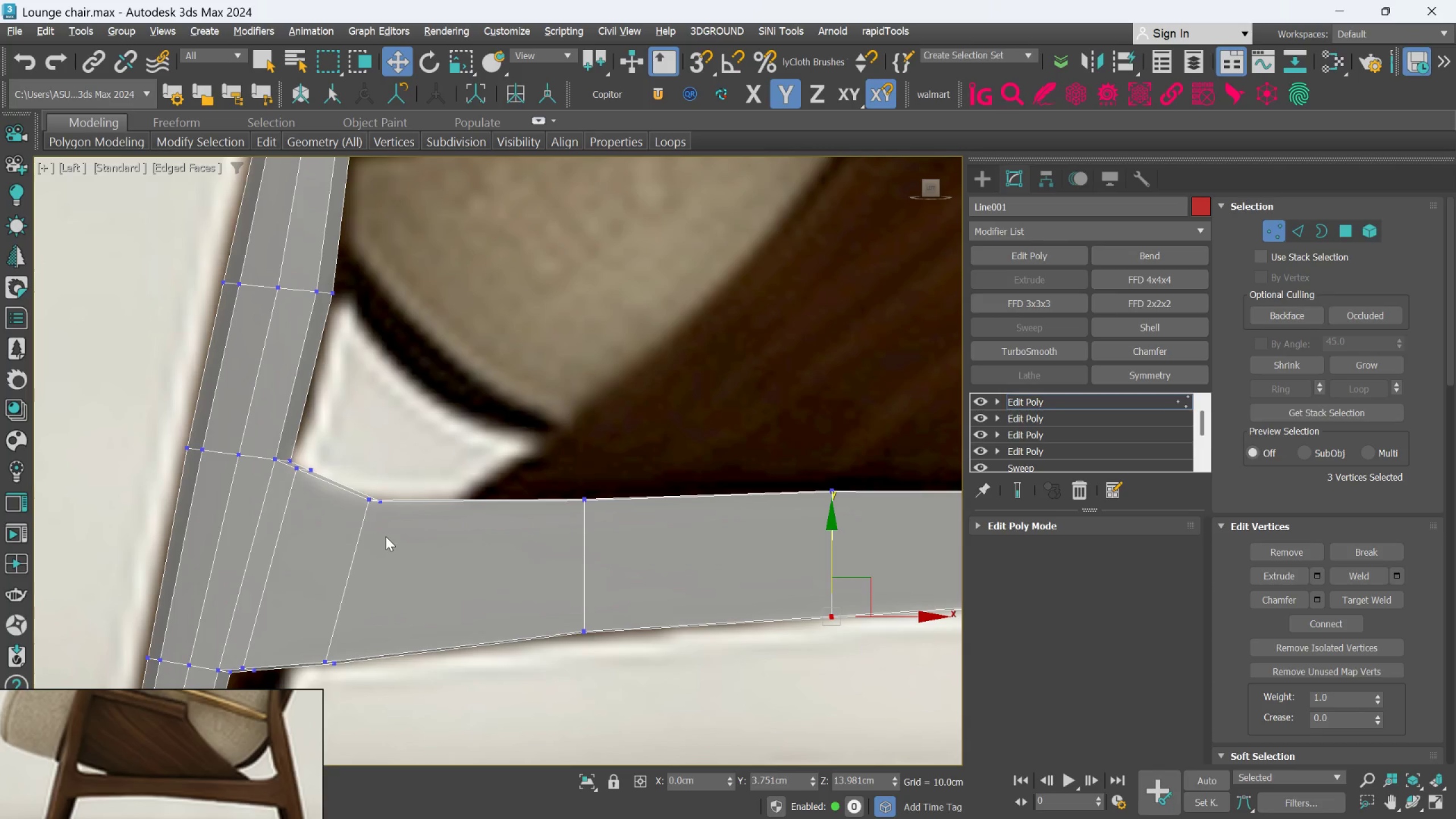 
scroll: coordinate [386, 536], scroll_direction: down, amount: 2.0
 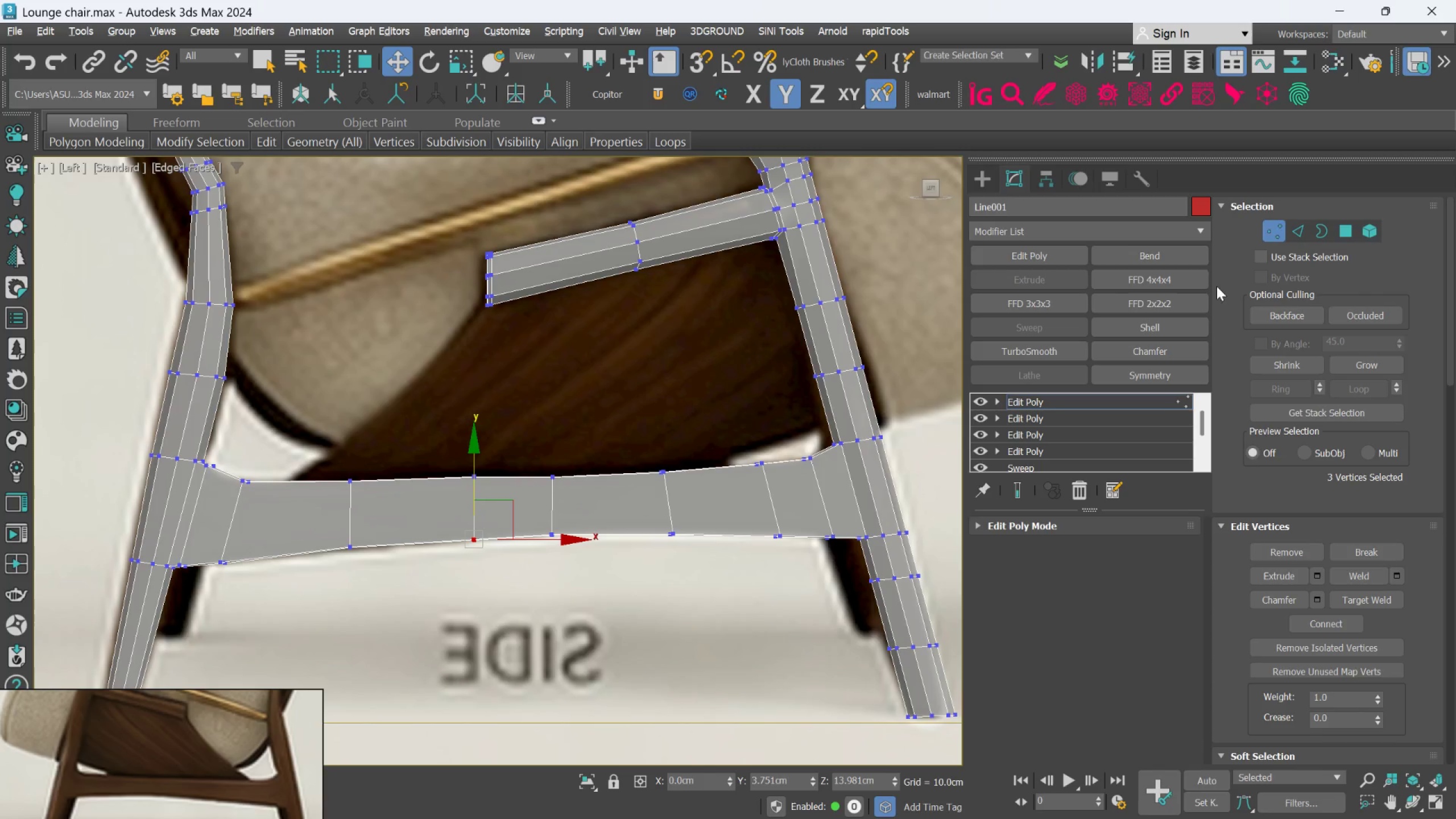 
left_click([1264, 233])
 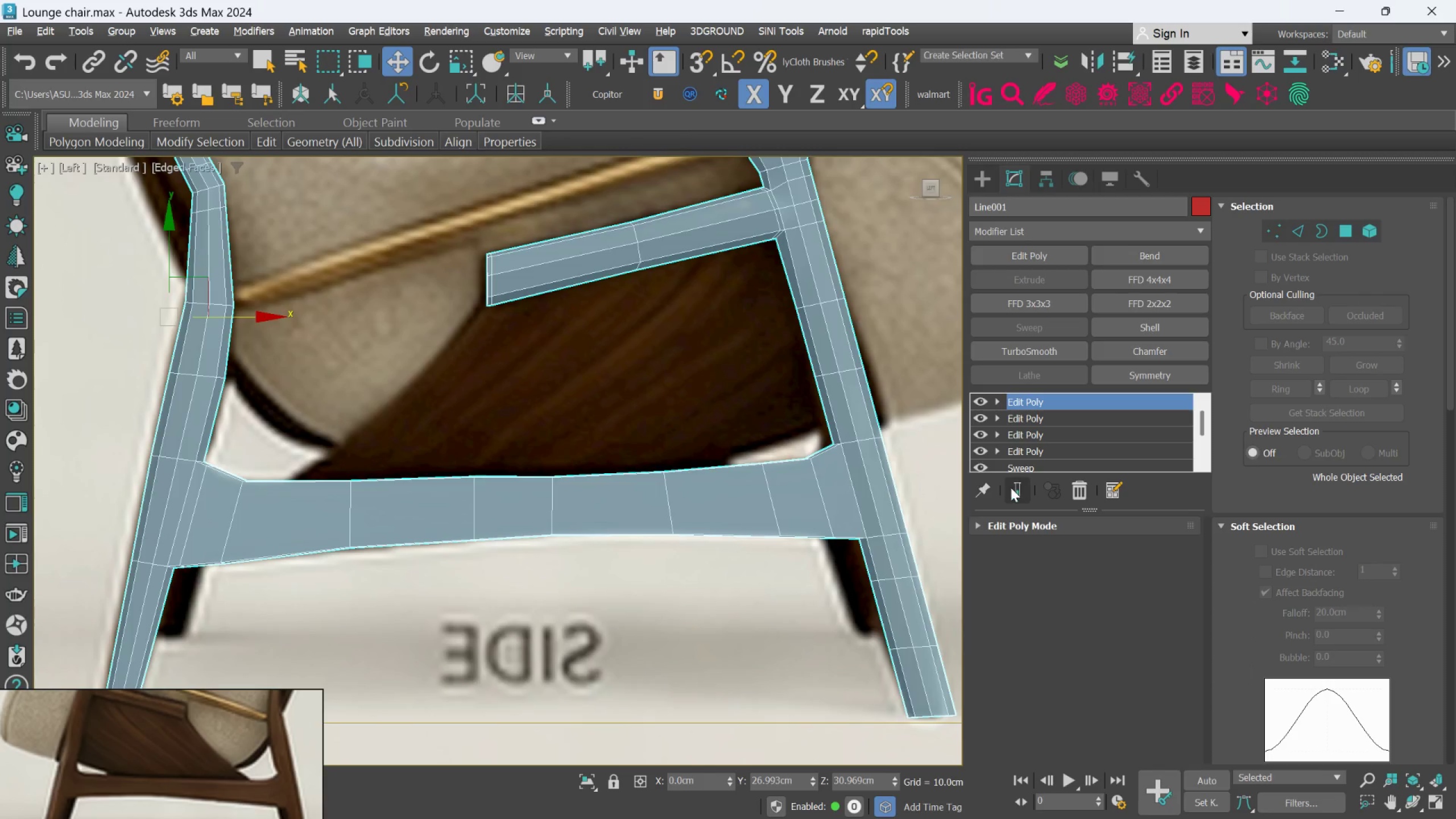 
left_click([1011, 487])
 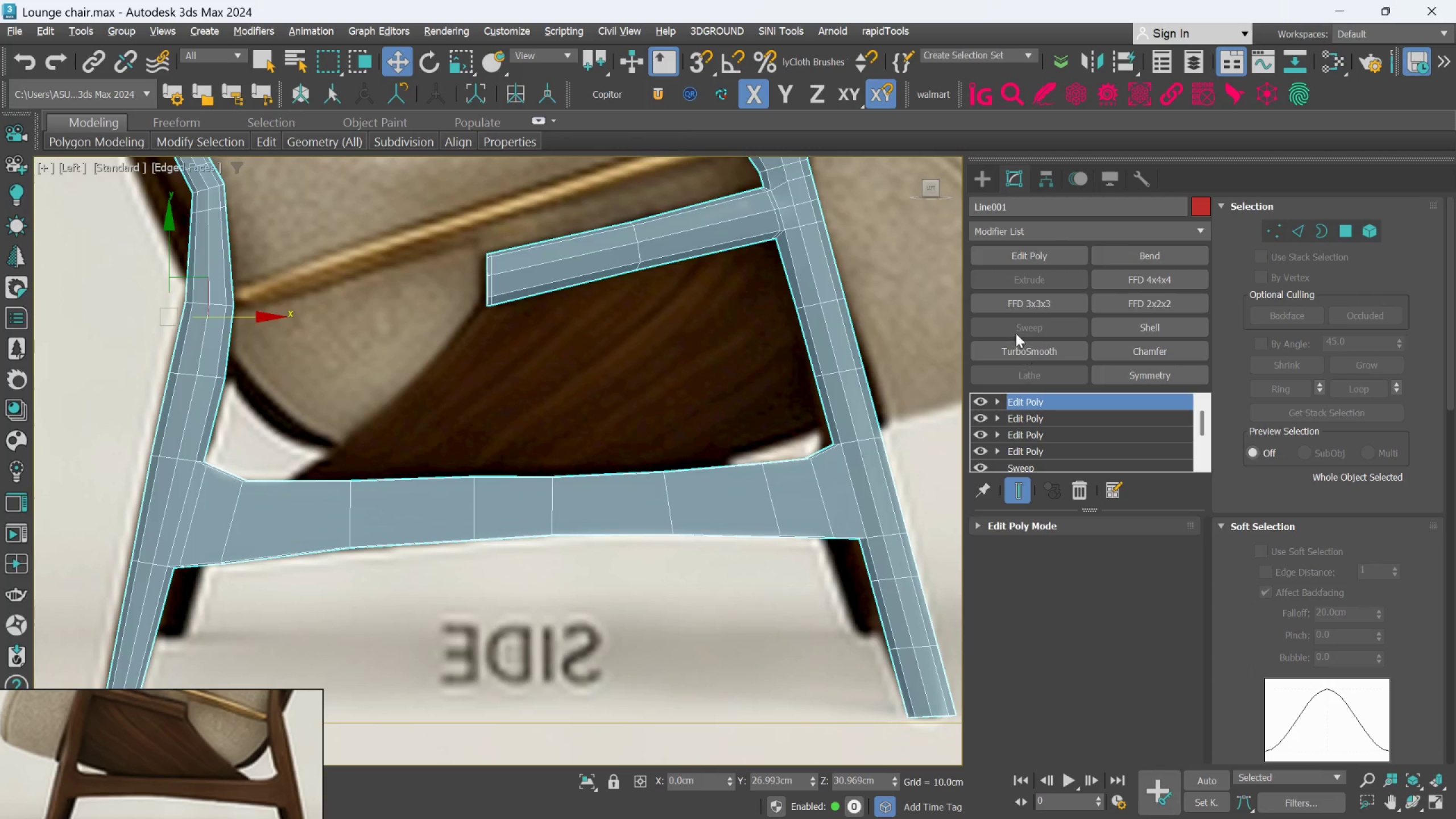 
left_click([1031, 353])
 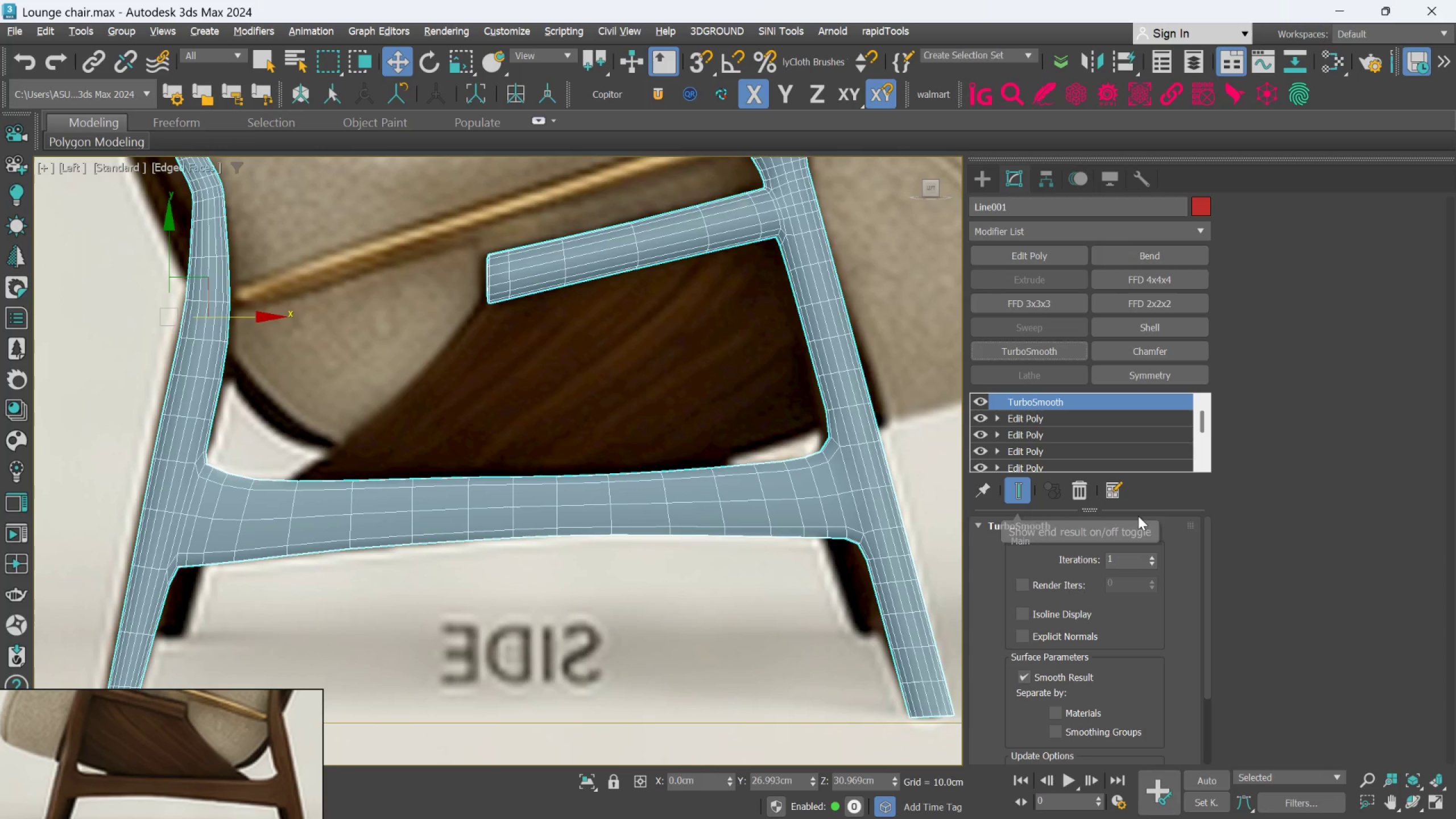 
left_click([1152, 556])
 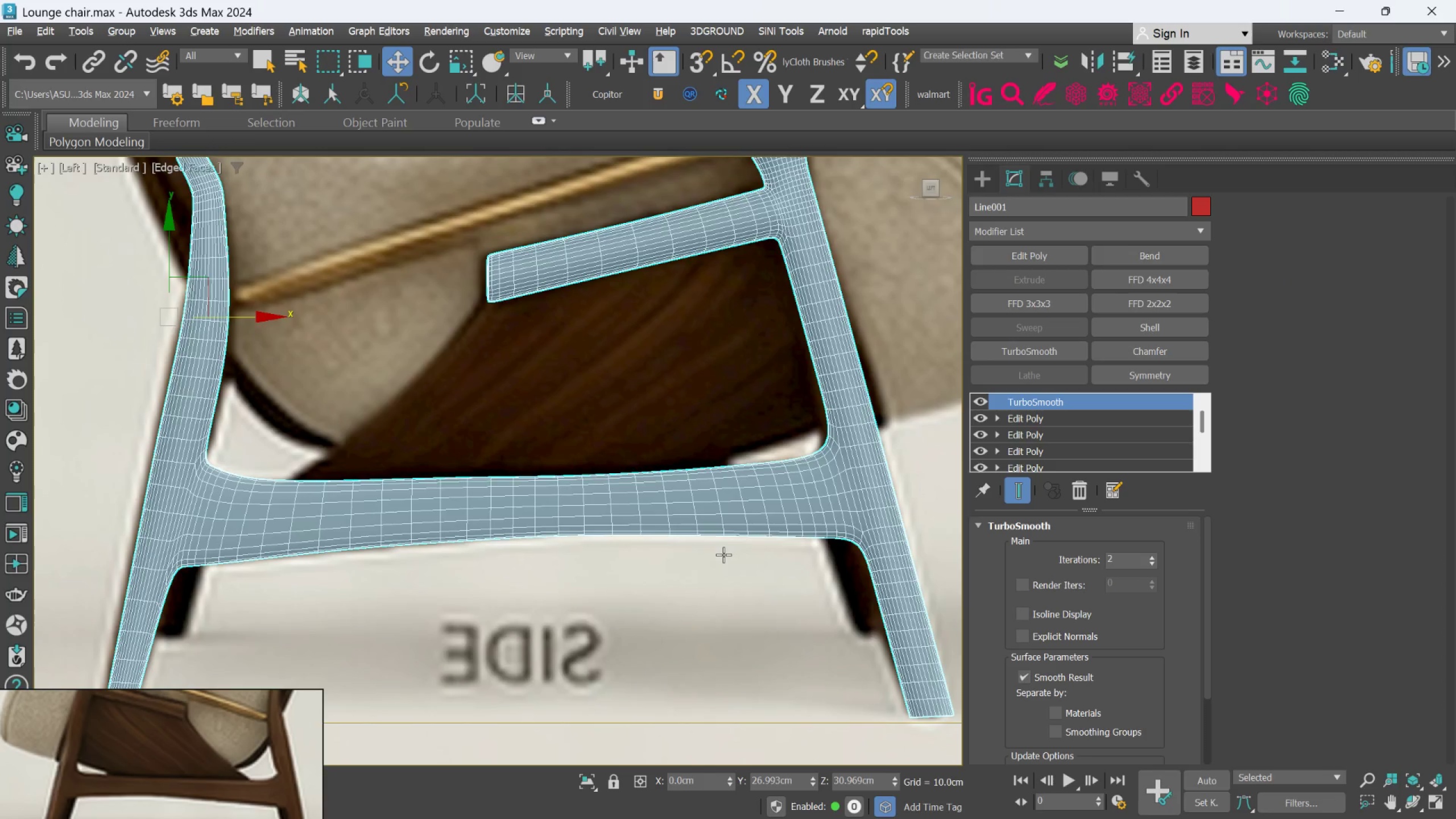 
scroll: coordinate [722, 555], scroll_direction: down, amount: 1.0
 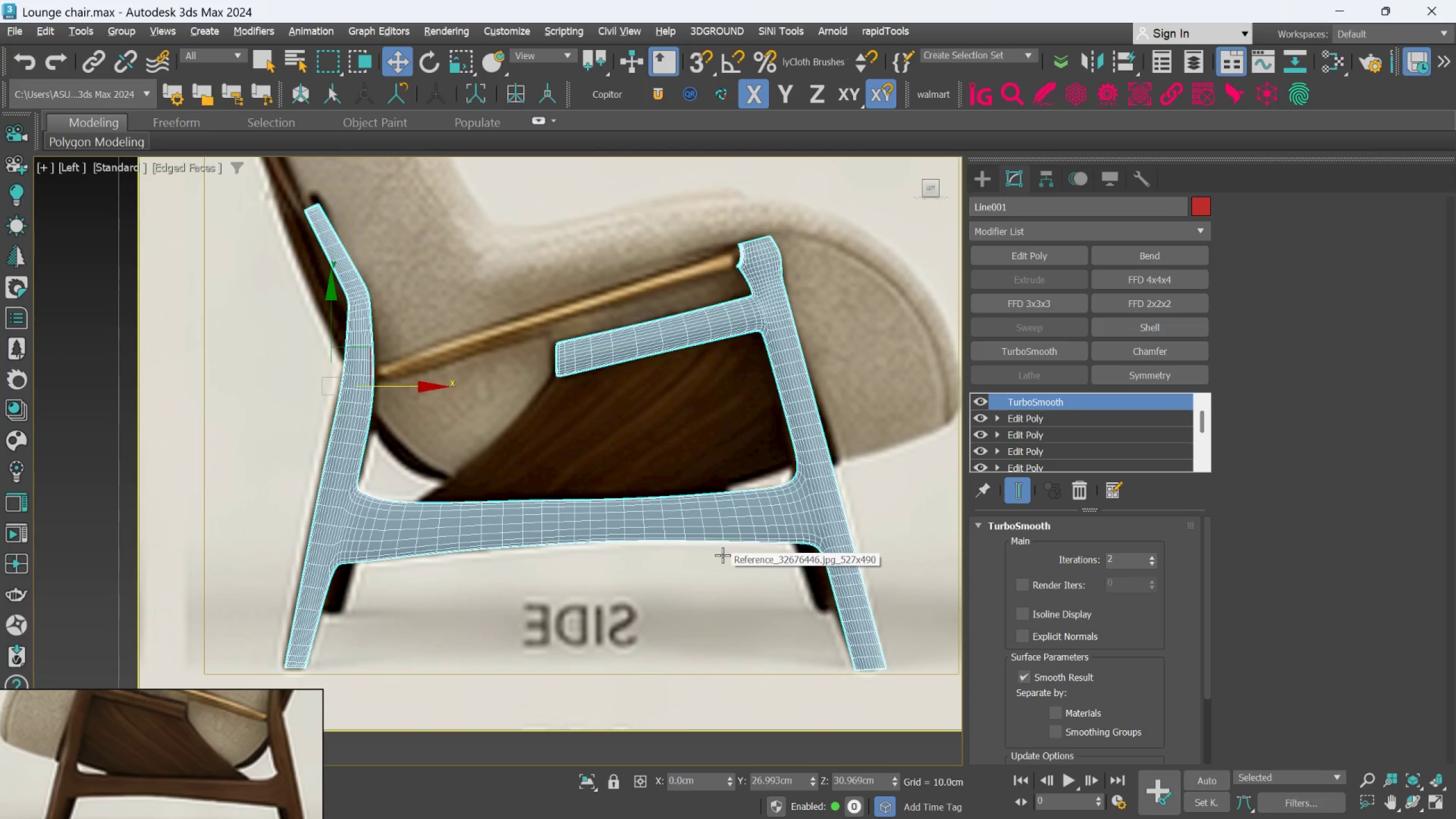 
key(F4)
 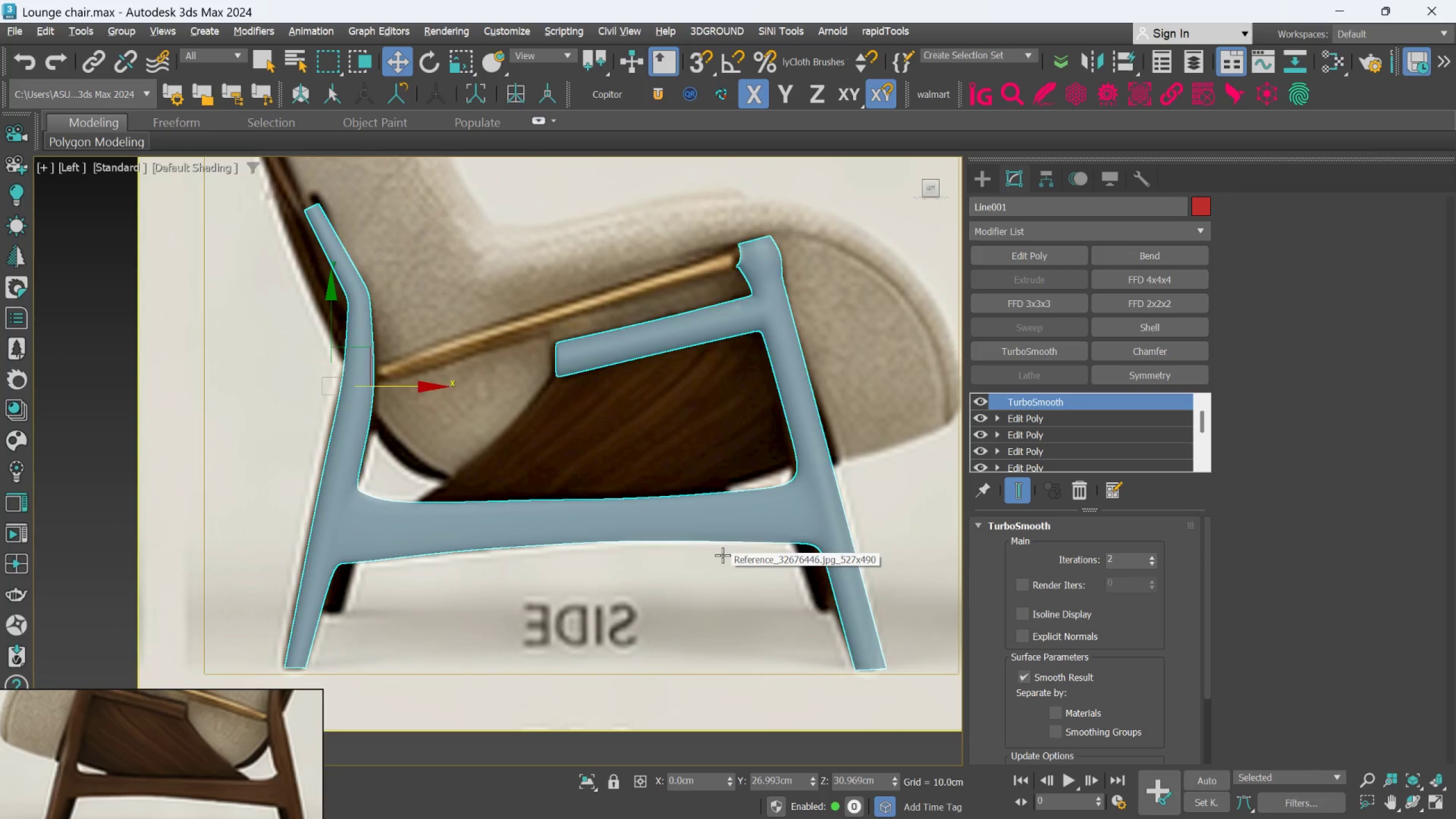 
scroll: coordinate [722, 555], scroll_direction: down, amount: 1.0
 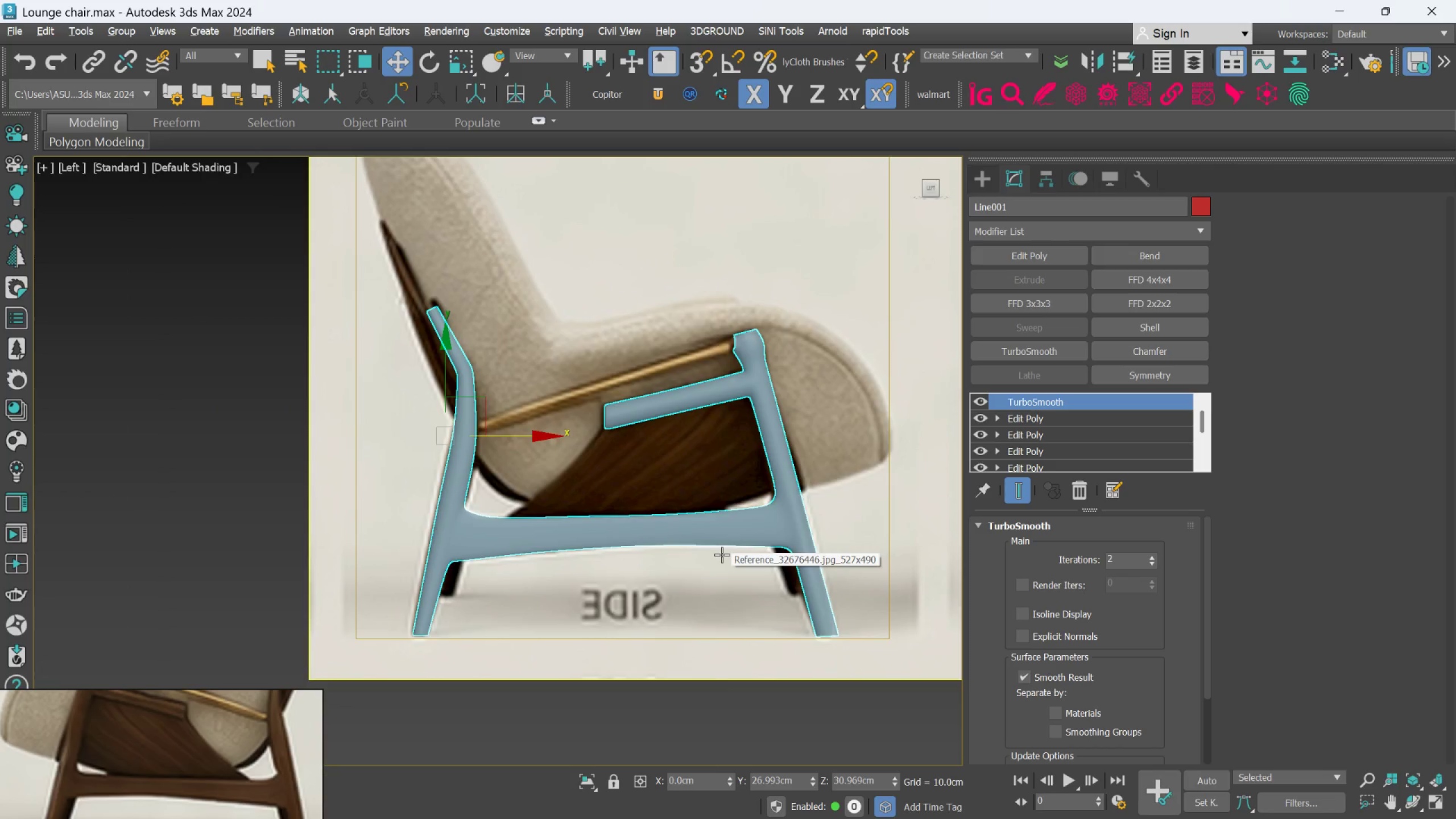 
key(Alt+AltLeft)
 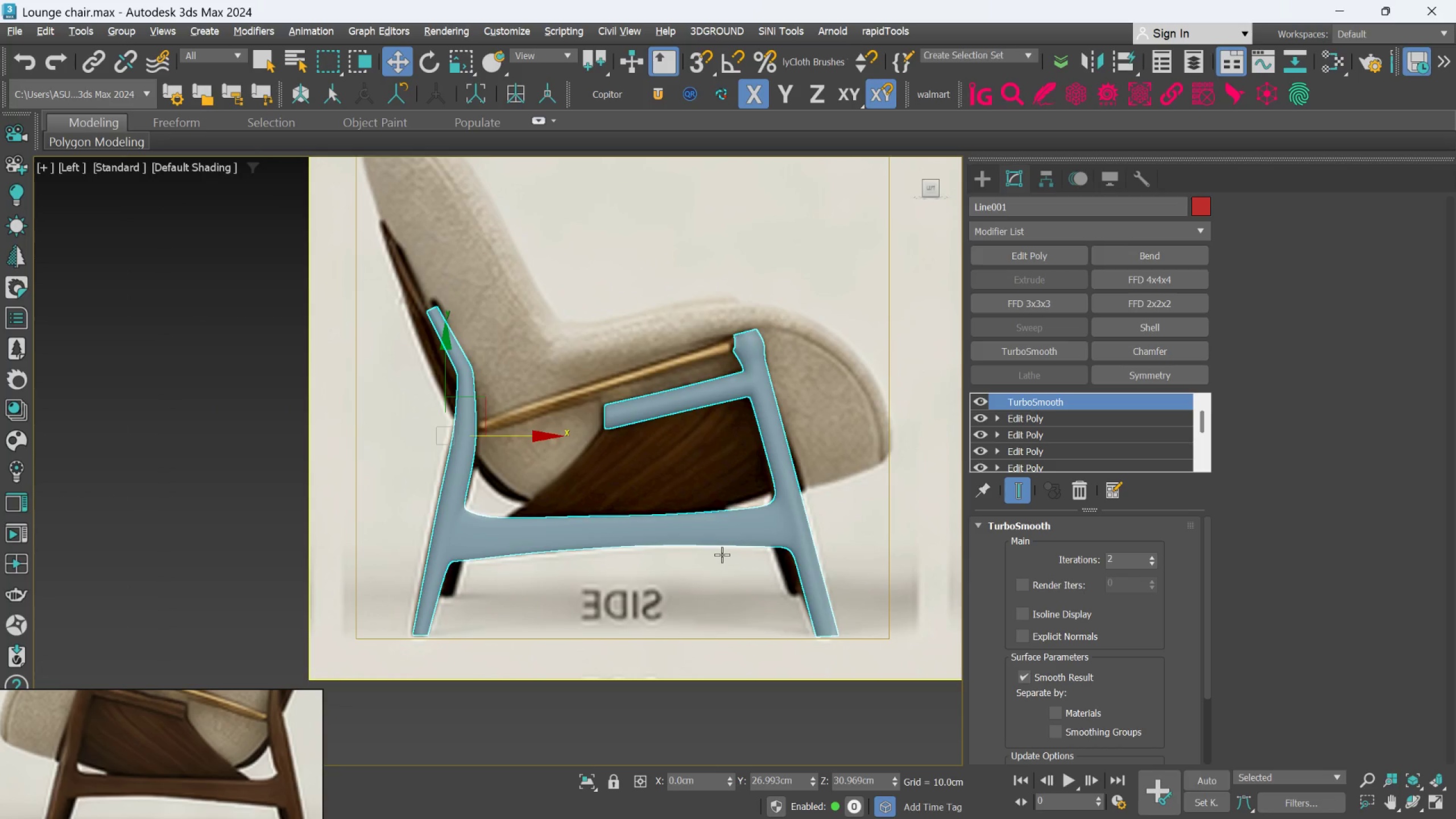 
key(Alt+X)
 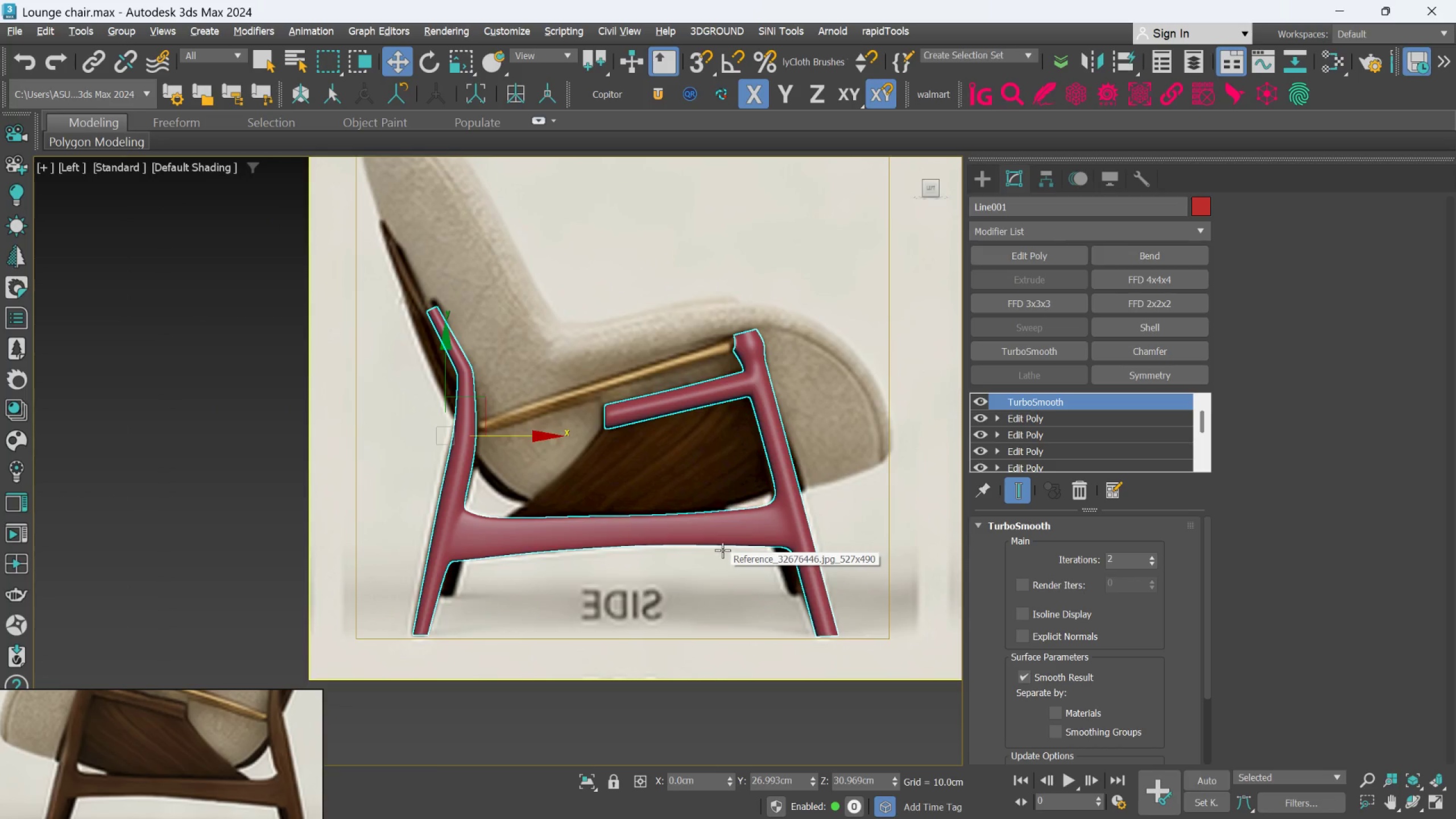 
hold_key(key=AltLeft, duration=0.95)
 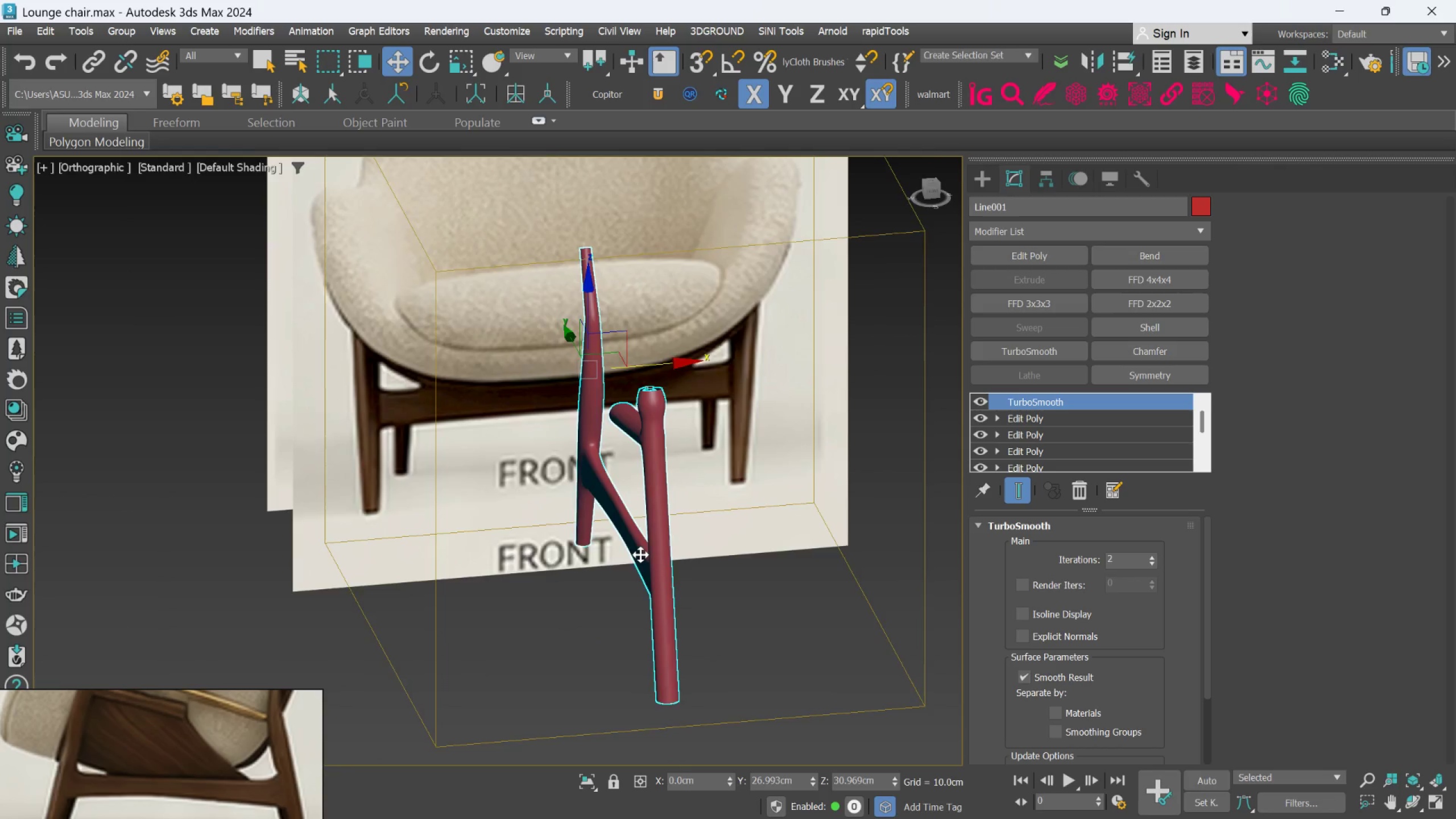 
hold_key(key=AltLeft, duration=0.83)
 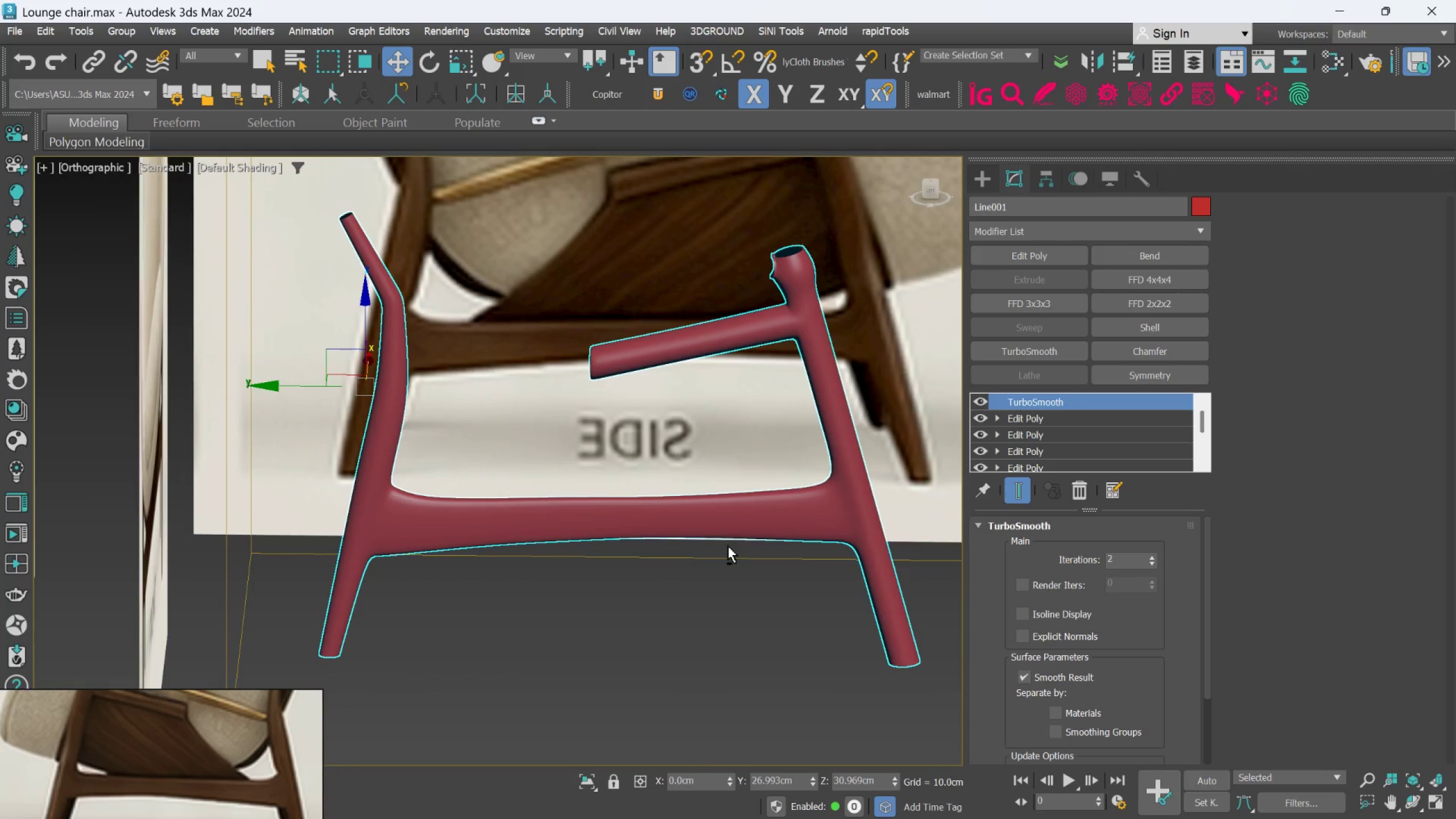 
scroll: coordinate [640, 554], scroll_direction: up, amount: 1.0
 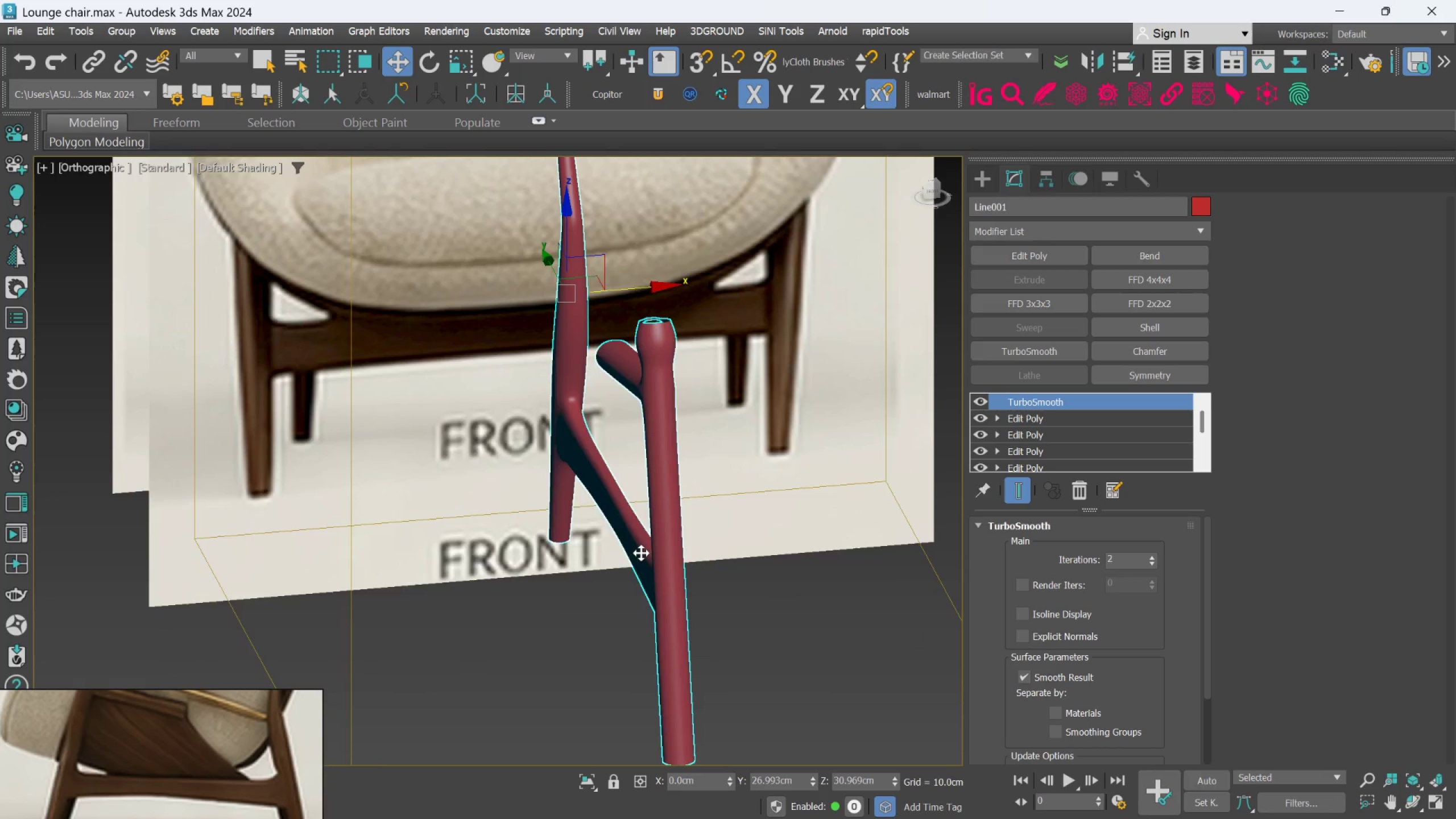 
hold_key(key=AltLeft, duration=1.05)
 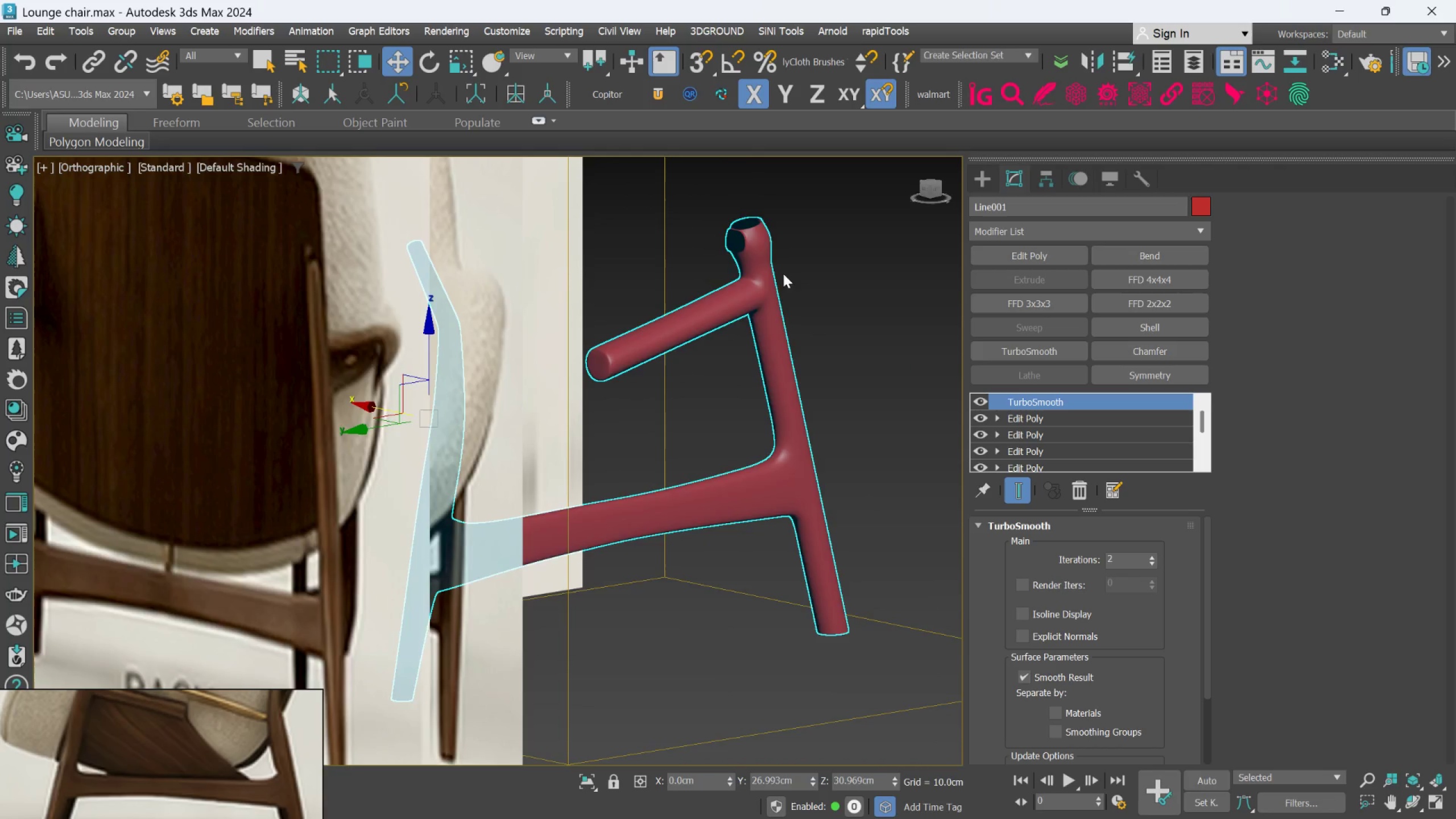 
scroll: coordinate [780, 261], scroll_direction: up, amount: 3.0
 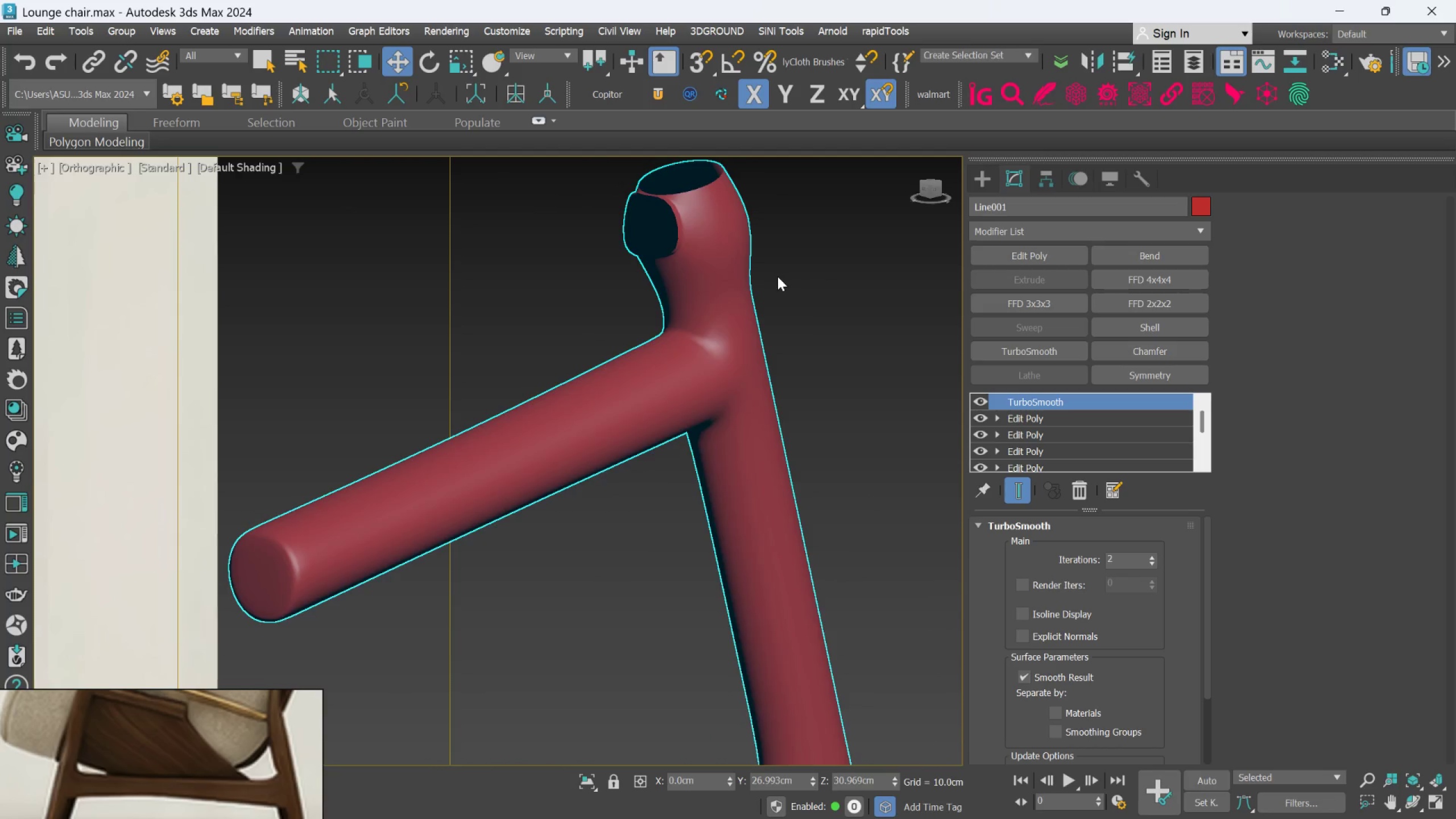 
hold_key(key=AltLeft, duration=0.55)
 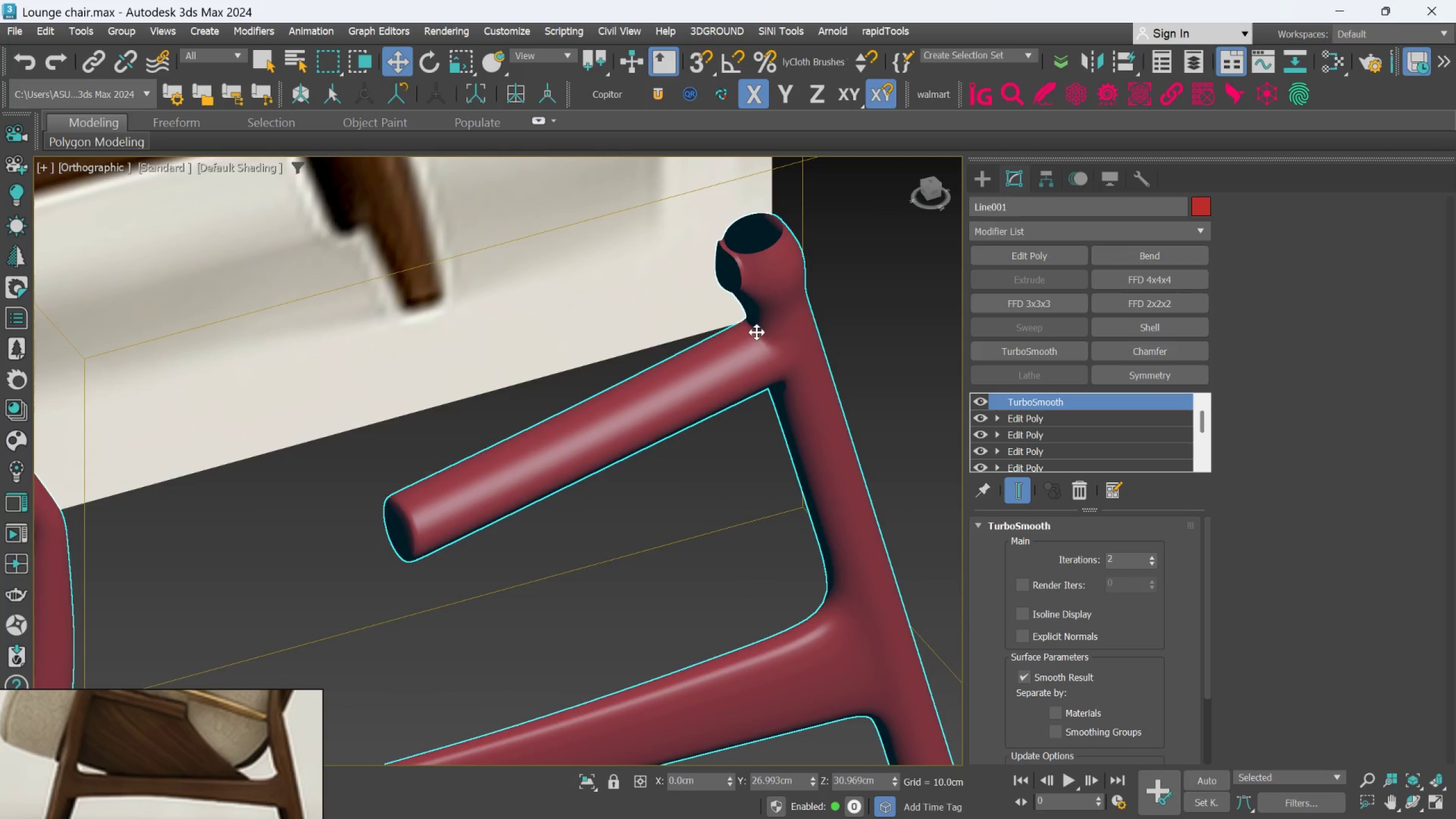 
hold_key(key=AltLeft, duration=0.98)
scroll: coordinate [760, 312], scroll_direction: down, amount: 1.0
 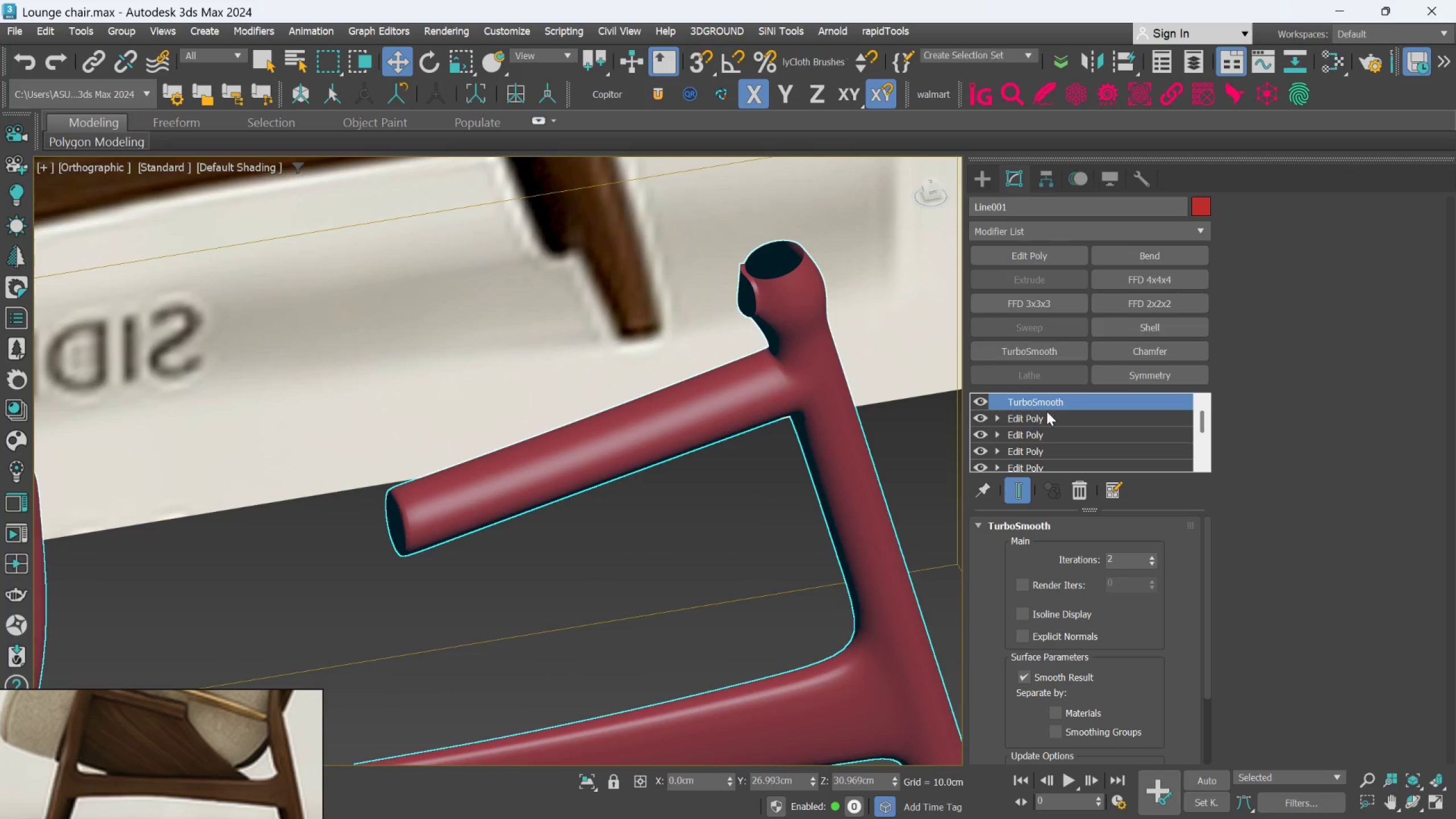 
left_click([1055, 421])
 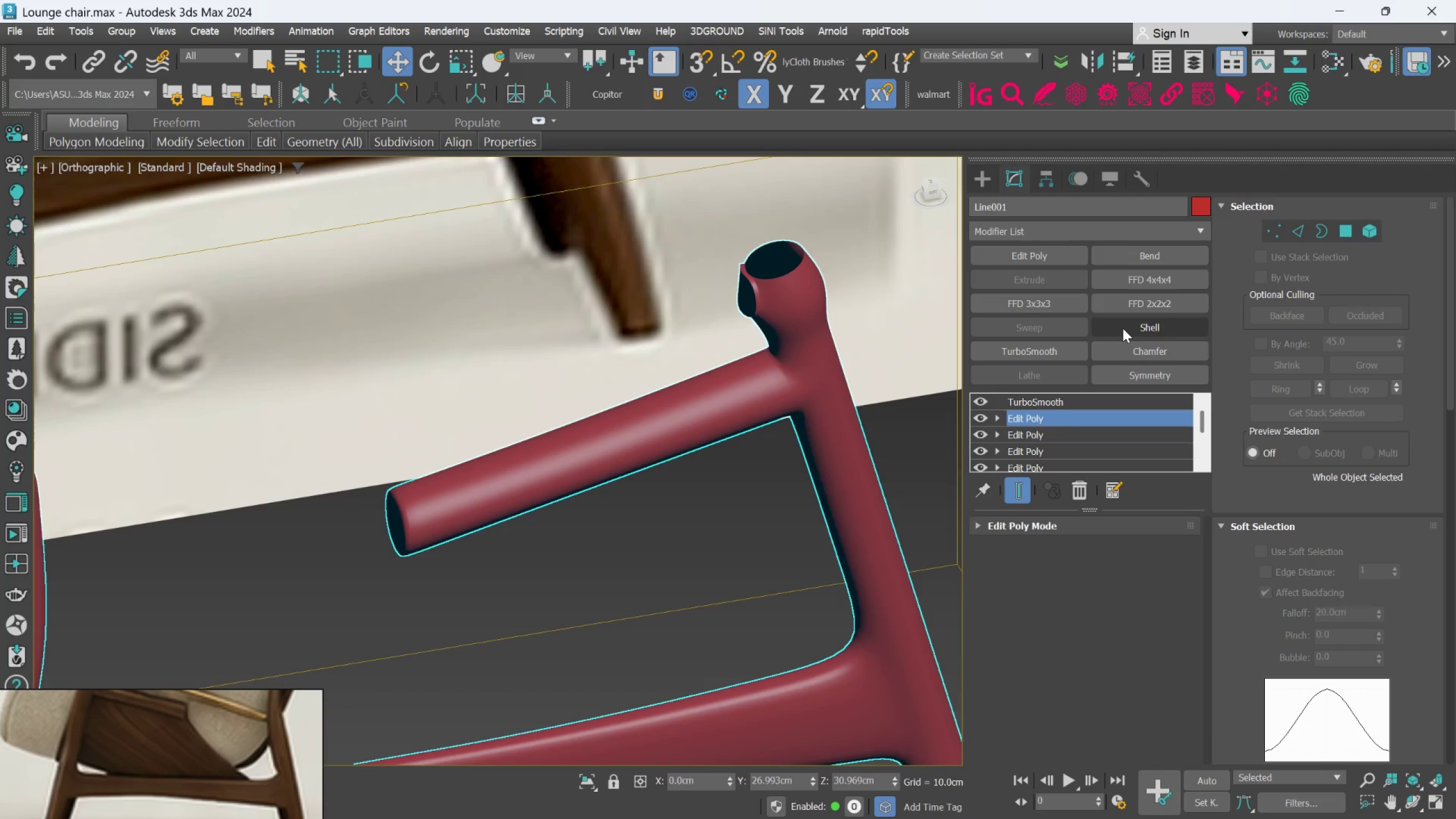 
left_click([1124, 328])
 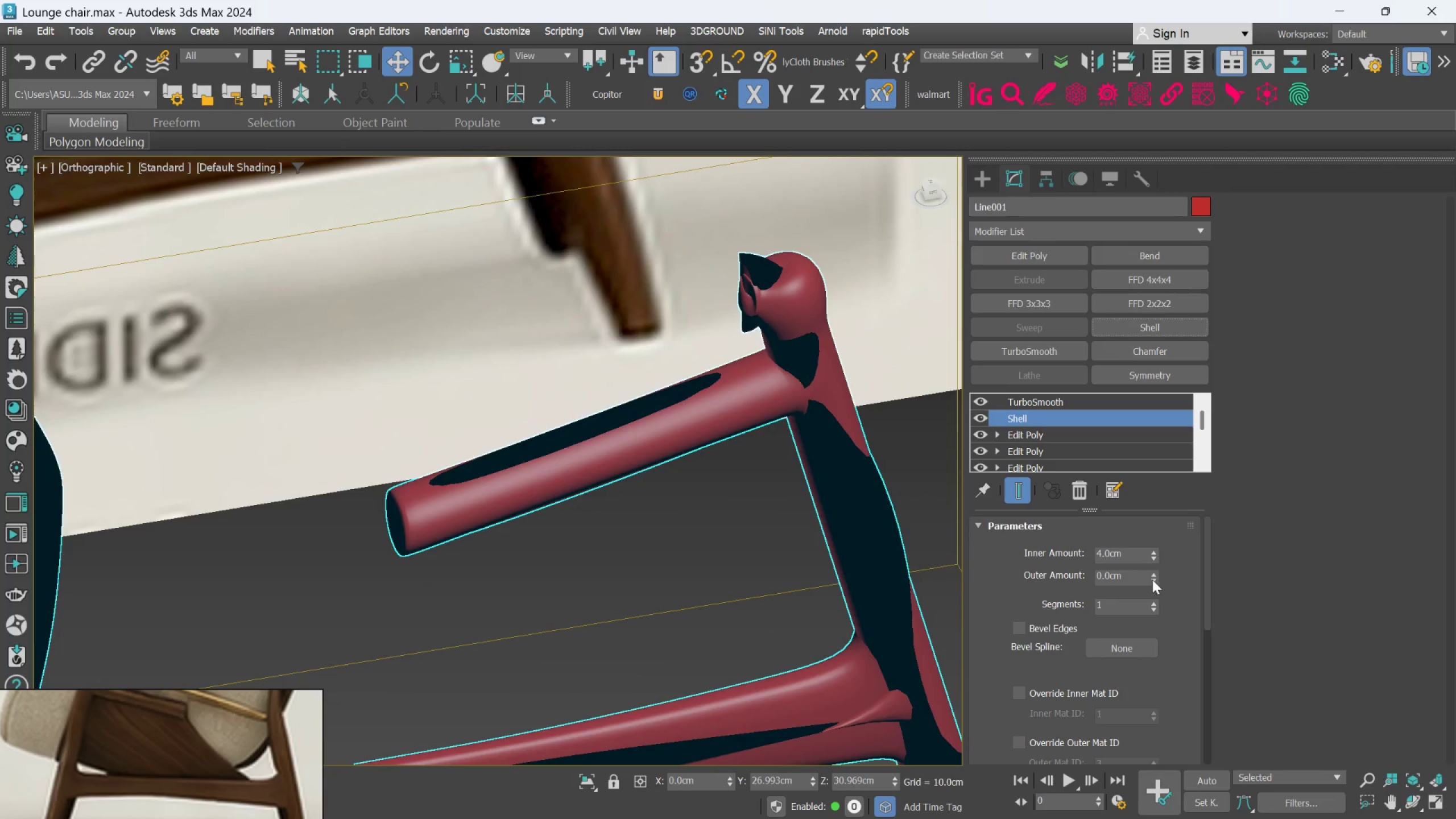 
right_click([1156, 561])
 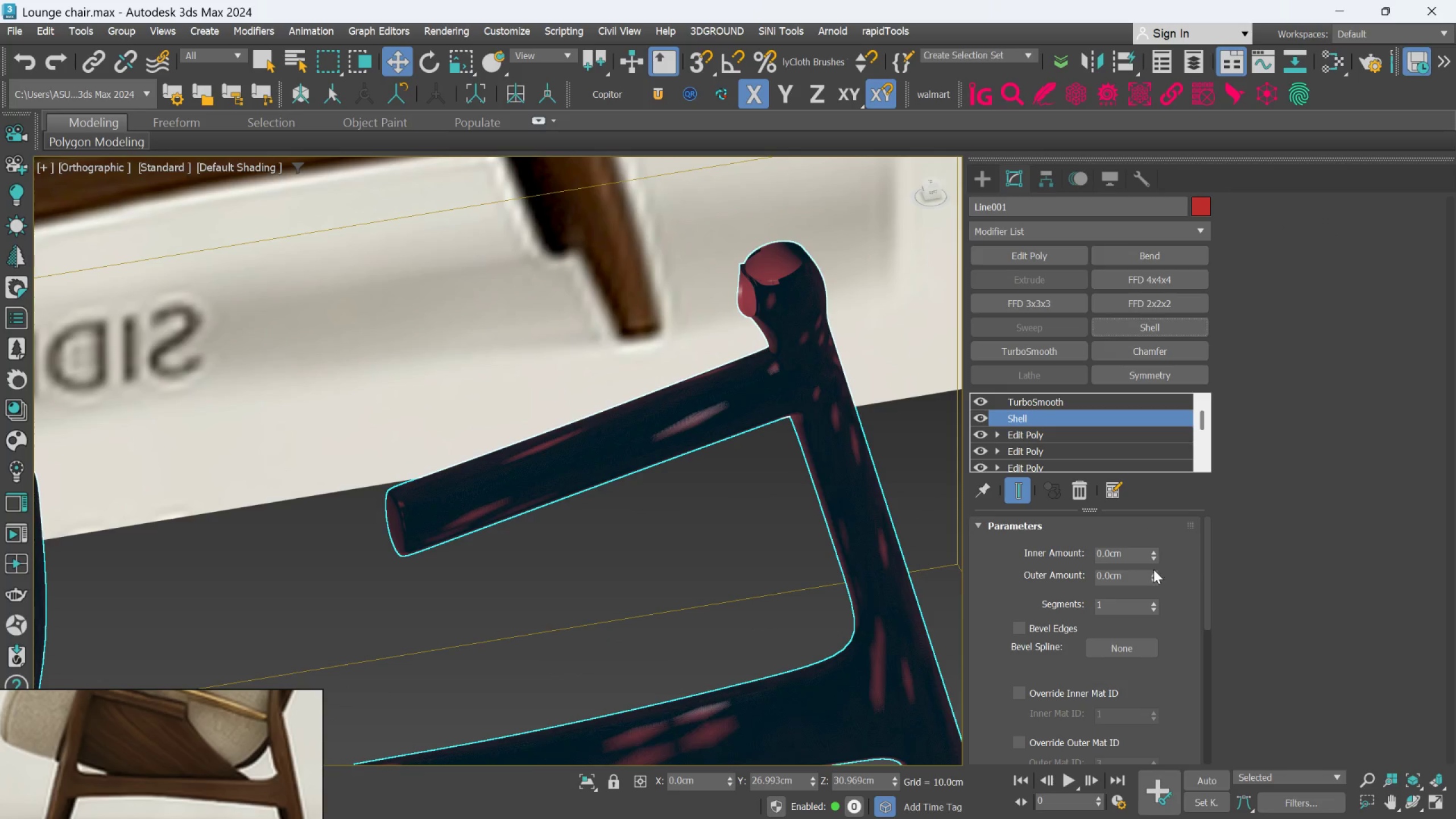 
left_click_drag(start_coordinate=[1156, 549], to_coordinate=[1148, 517])
 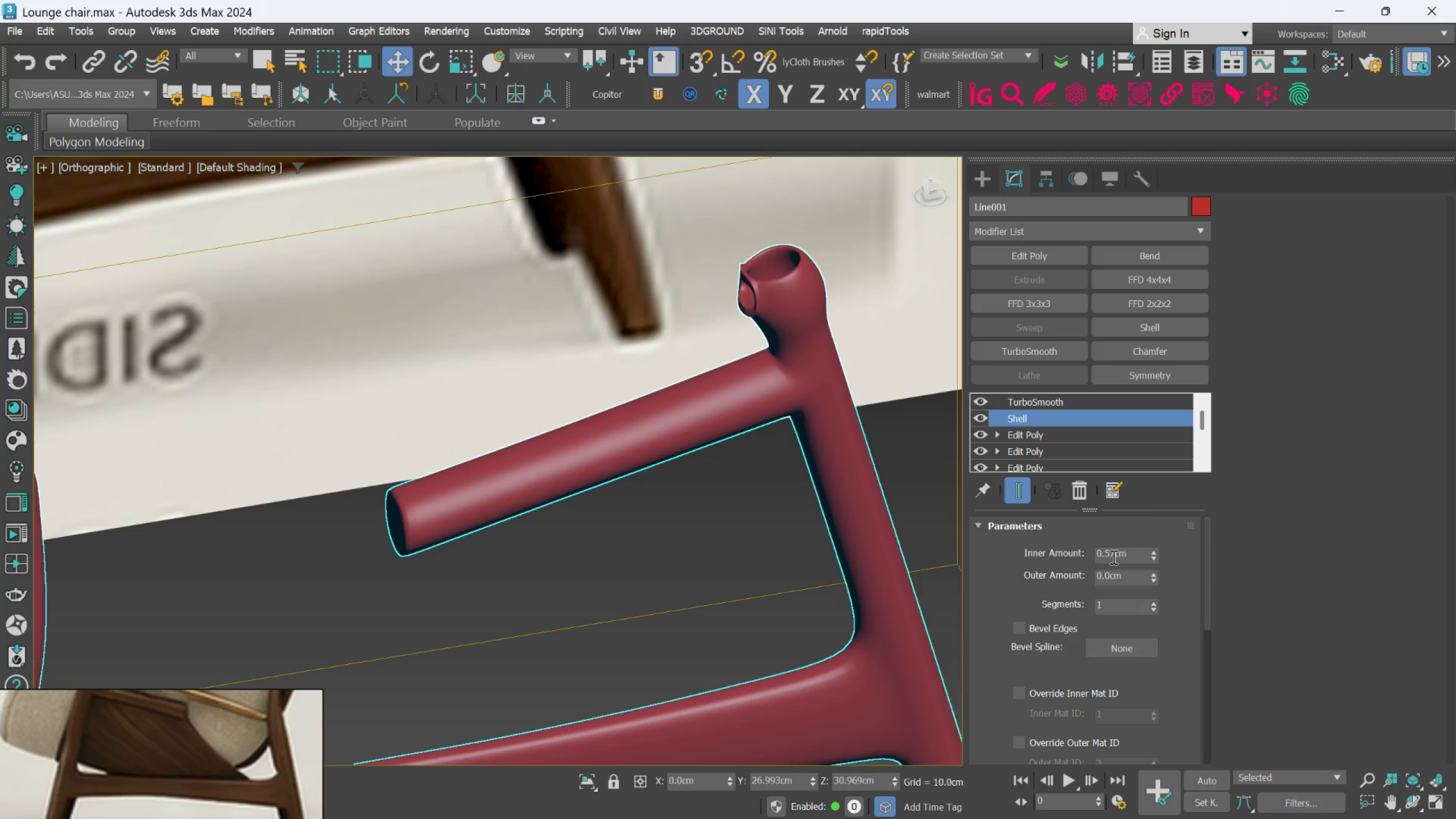 
double_click([1112, 557])
 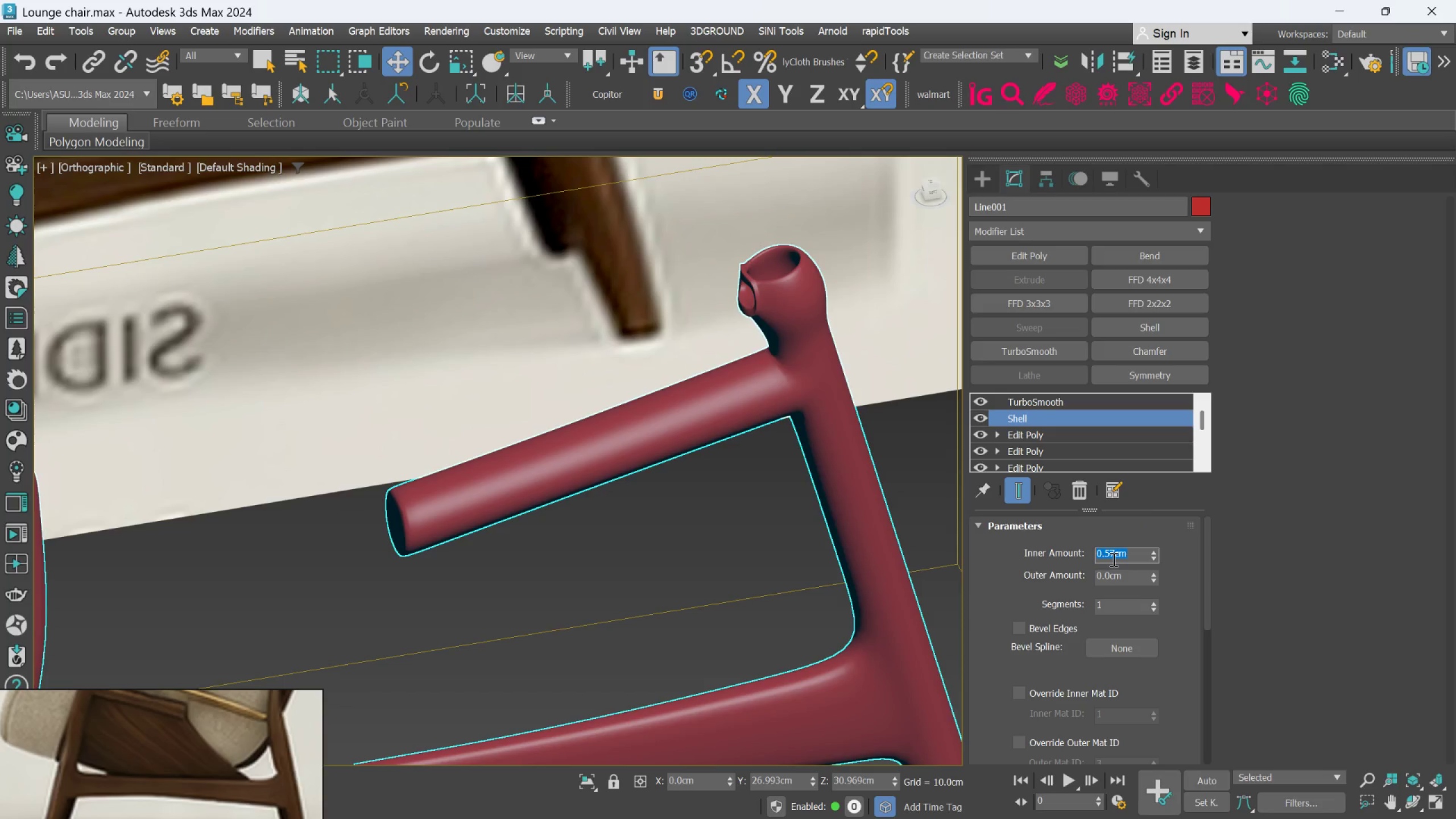 
key(Period)
 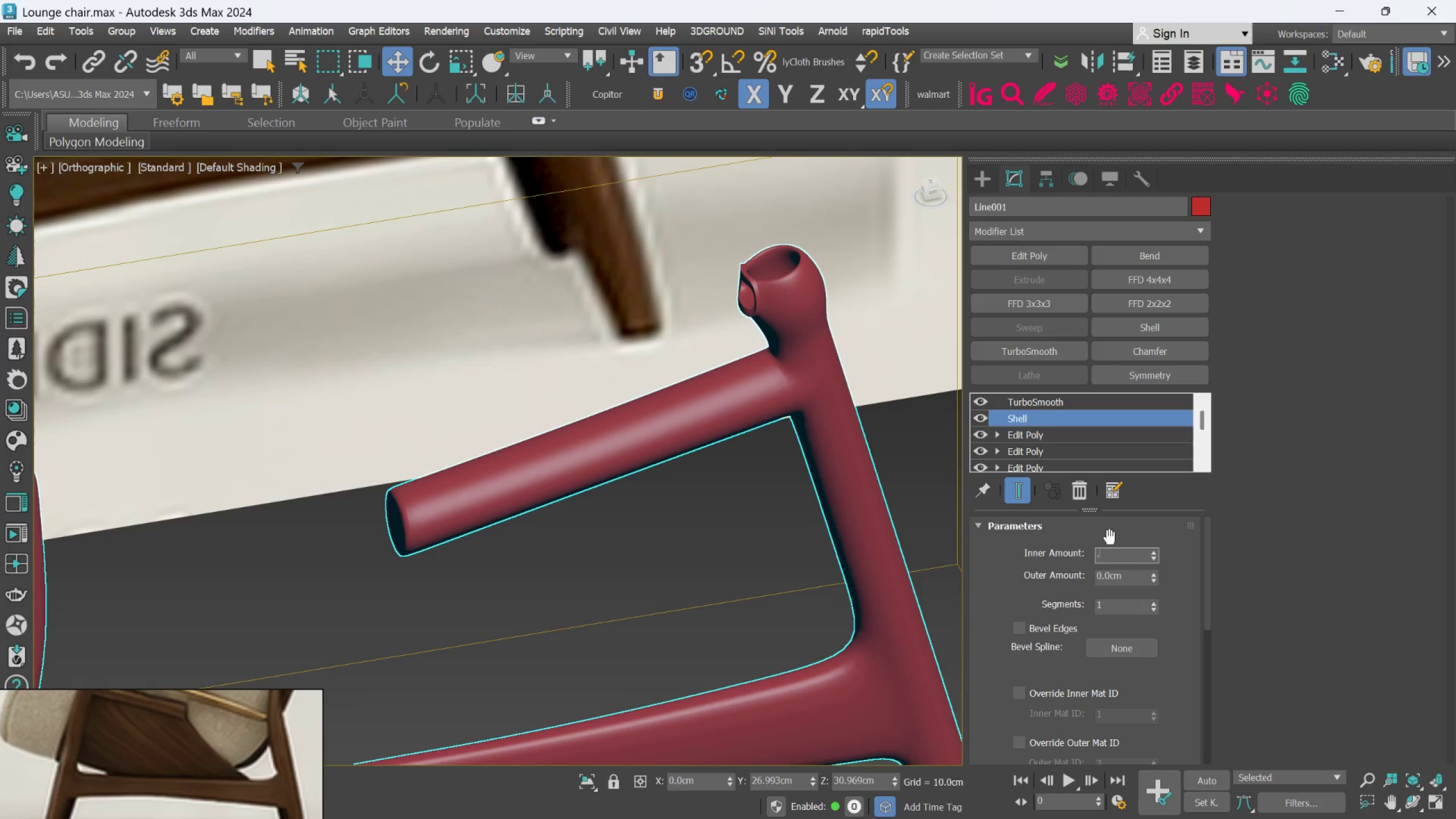 
left_click([1085, 497])
 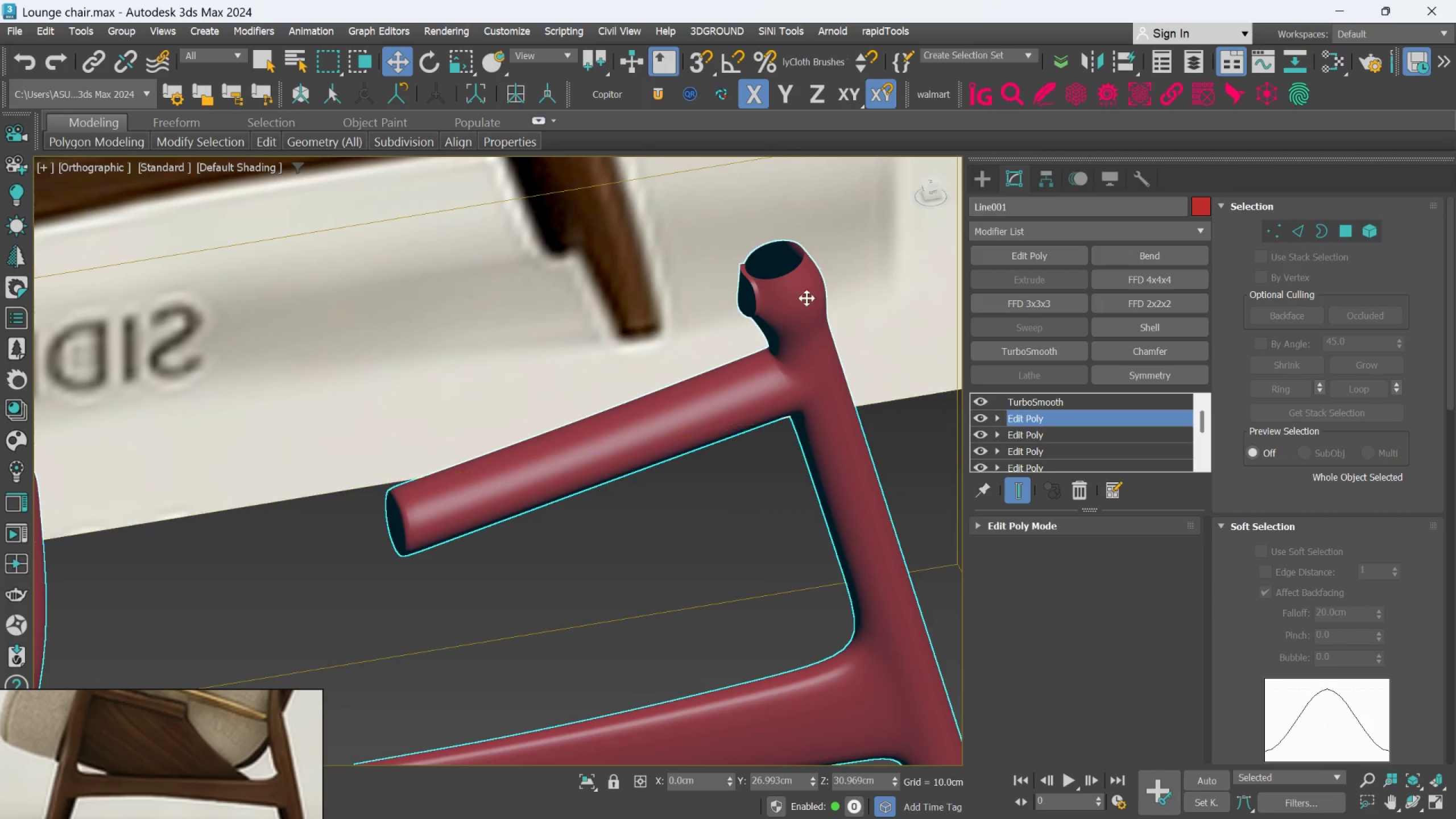 
scroll: coordinate [795, 287], scroll_direction: up, amount: 1.0
 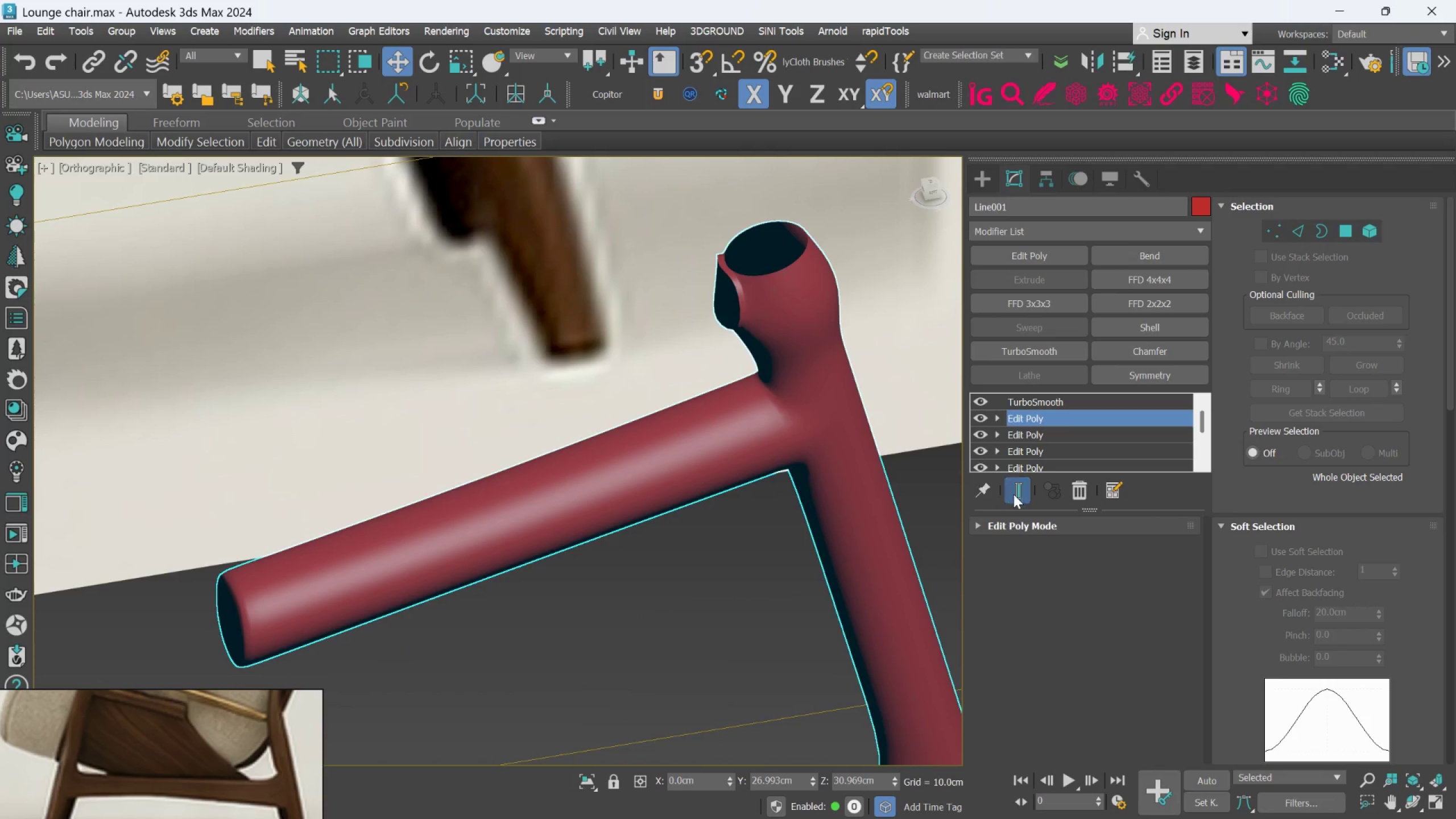 
left_click([1014, 494])
 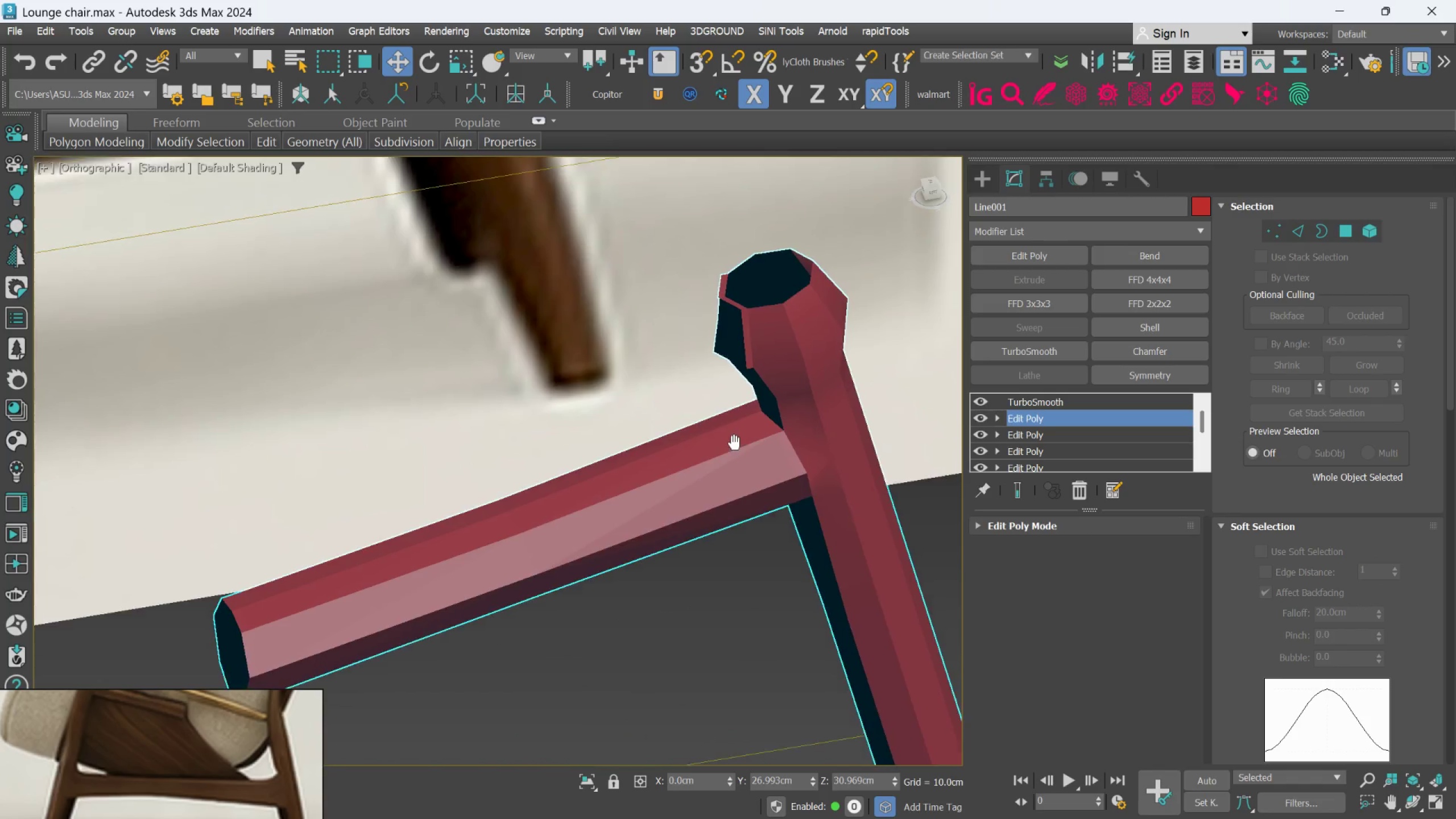 
key(F4)
 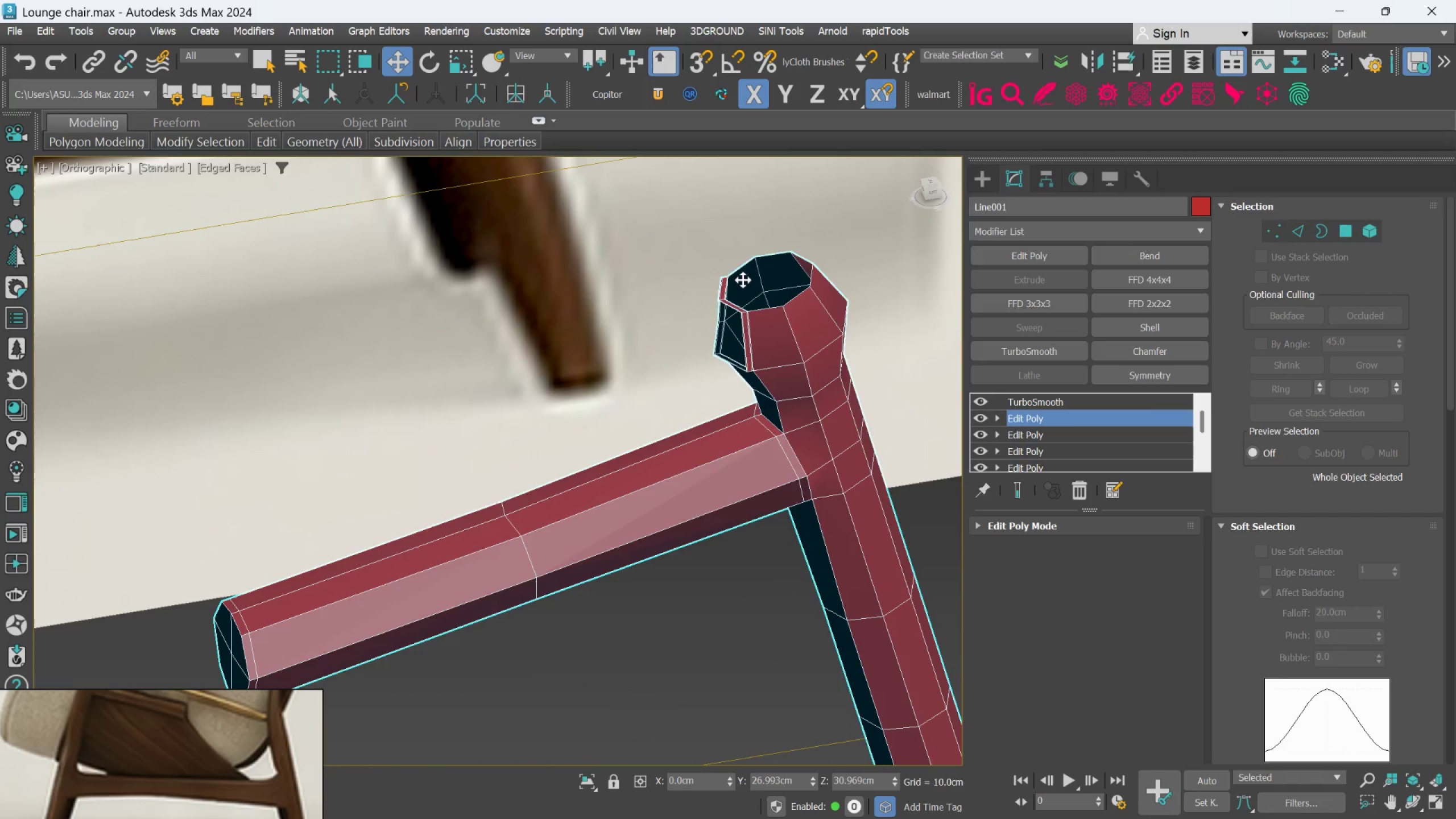 
scroll: coordinate [746, 270], scroll_direction: up, amount: 2.0
 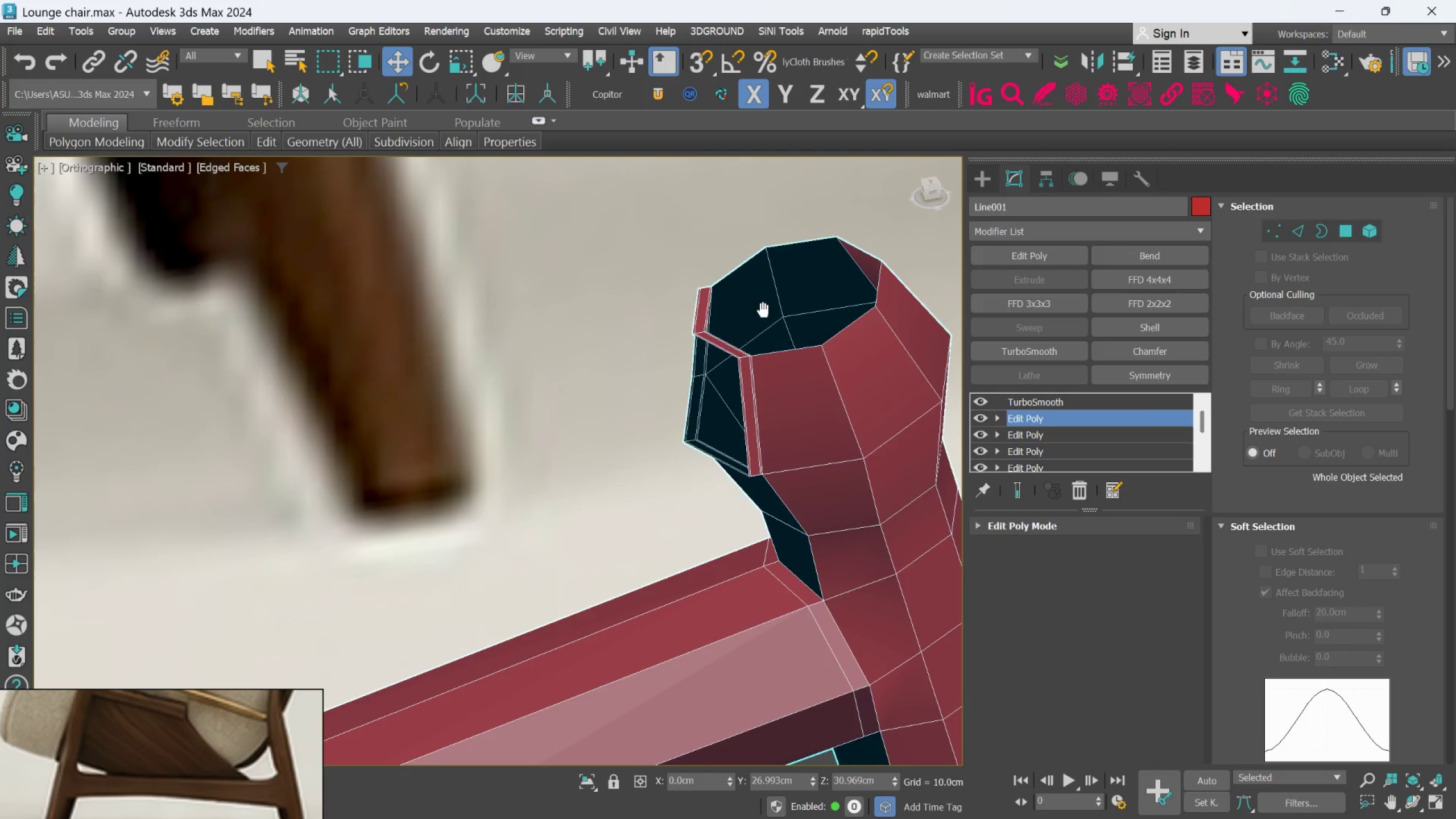 
hold_key(key=AltLeft, duration=0.56)
 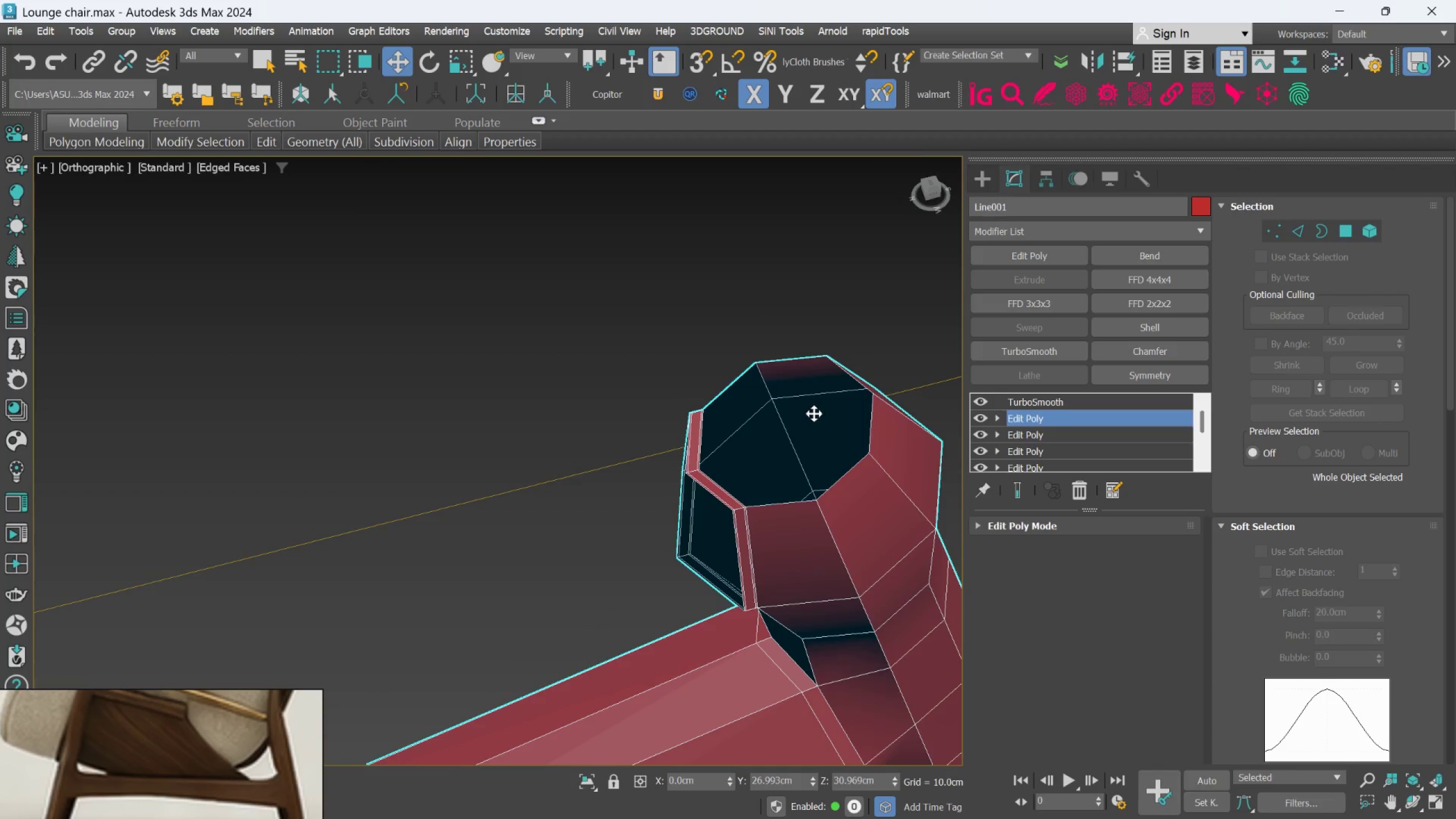 
scroll: coordinate [816, 414], scroll_direction: up, amount: 2.0
 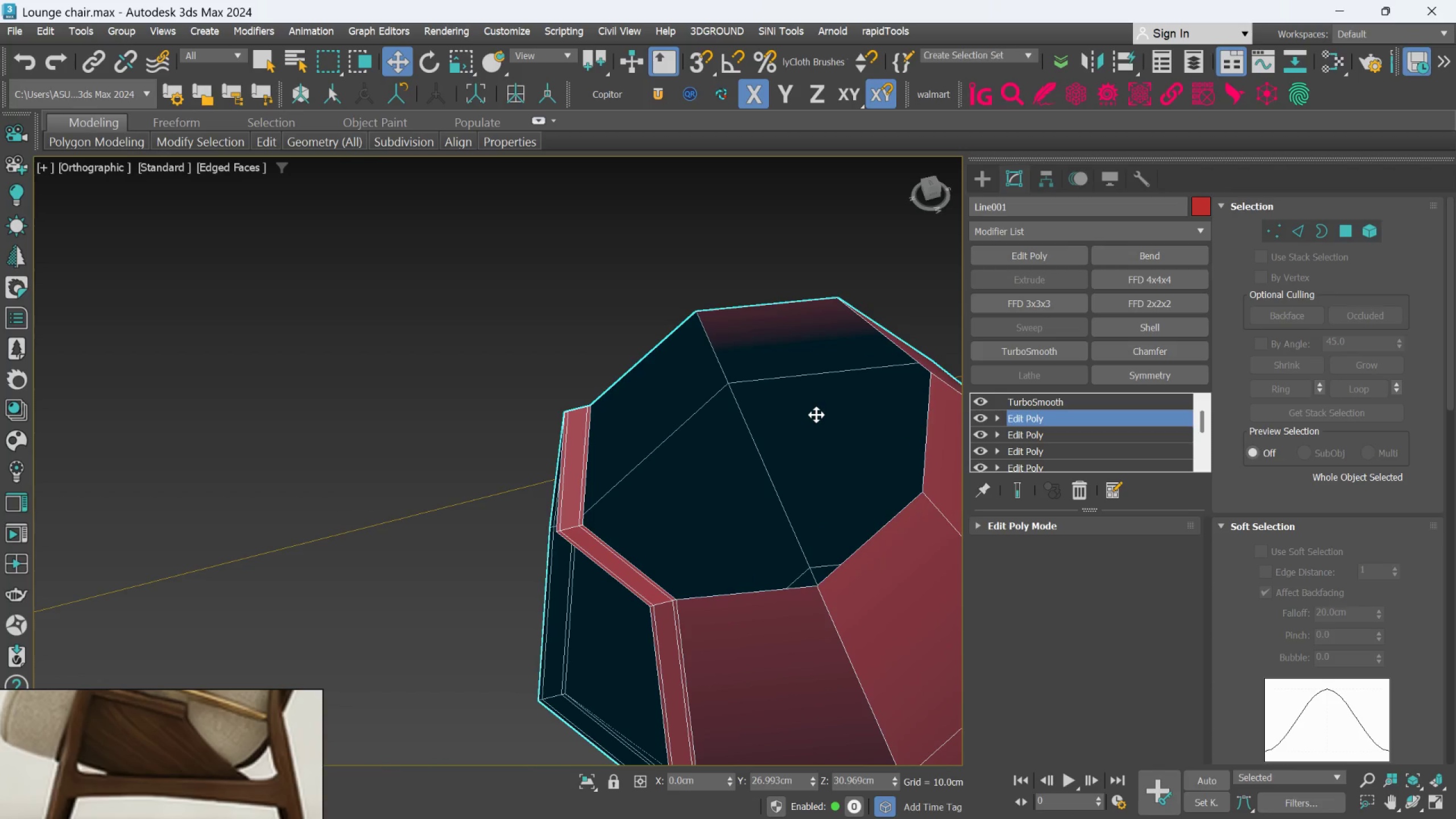 
middle_click([816, 415])
 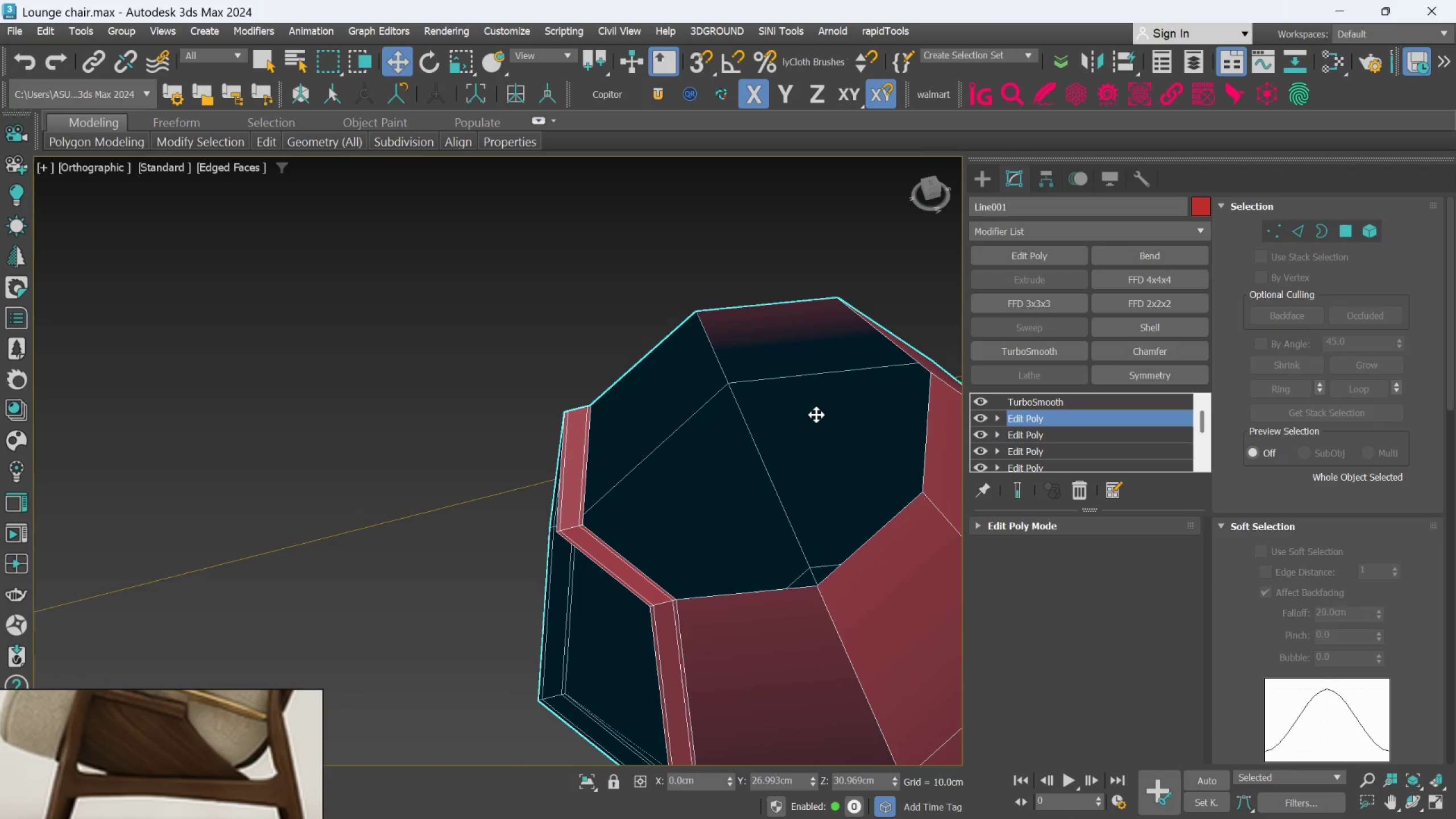 
key(Alt+AltLeft)
 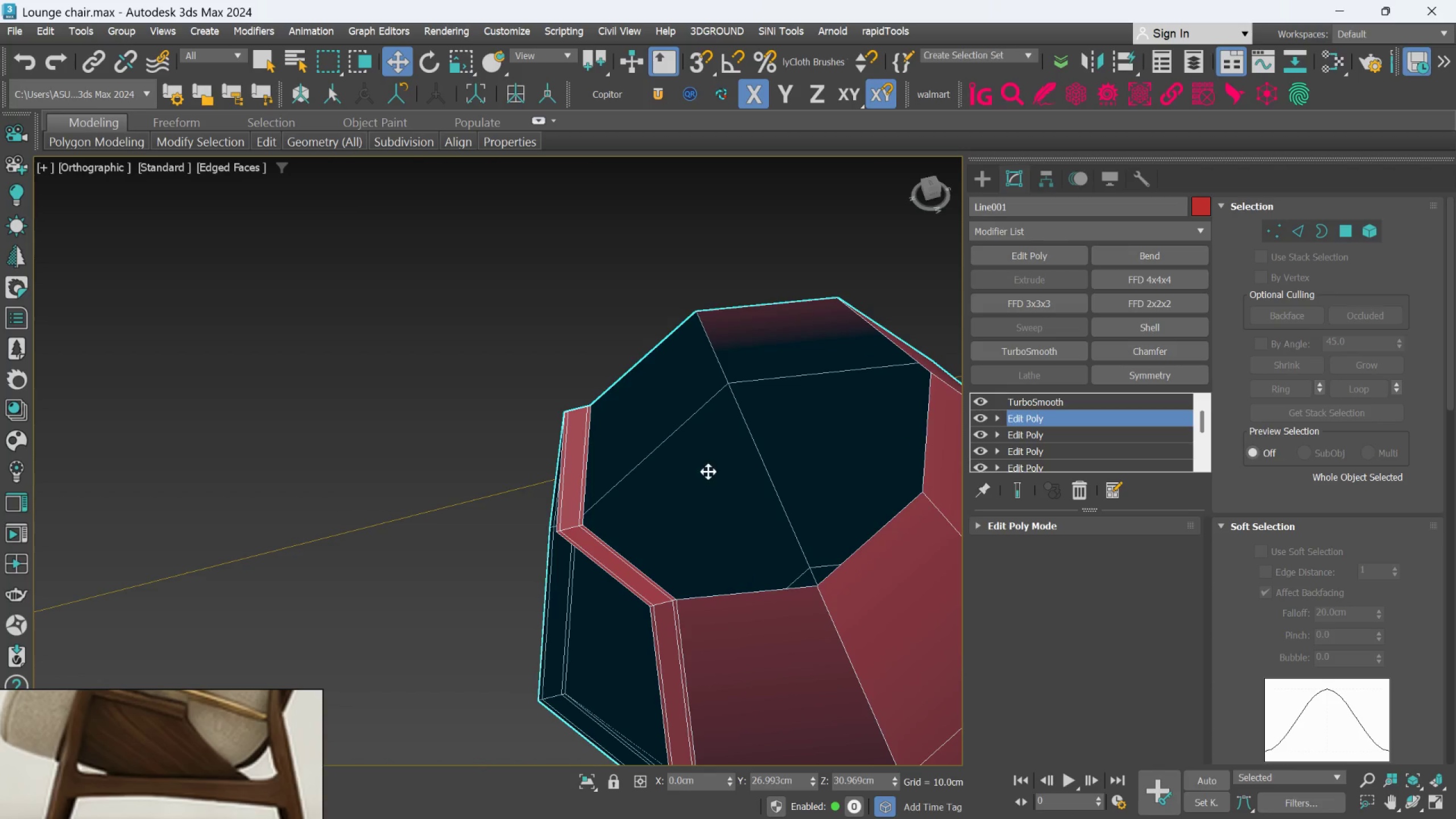 
hold_key(key=AltLeft, duration=0.47)
 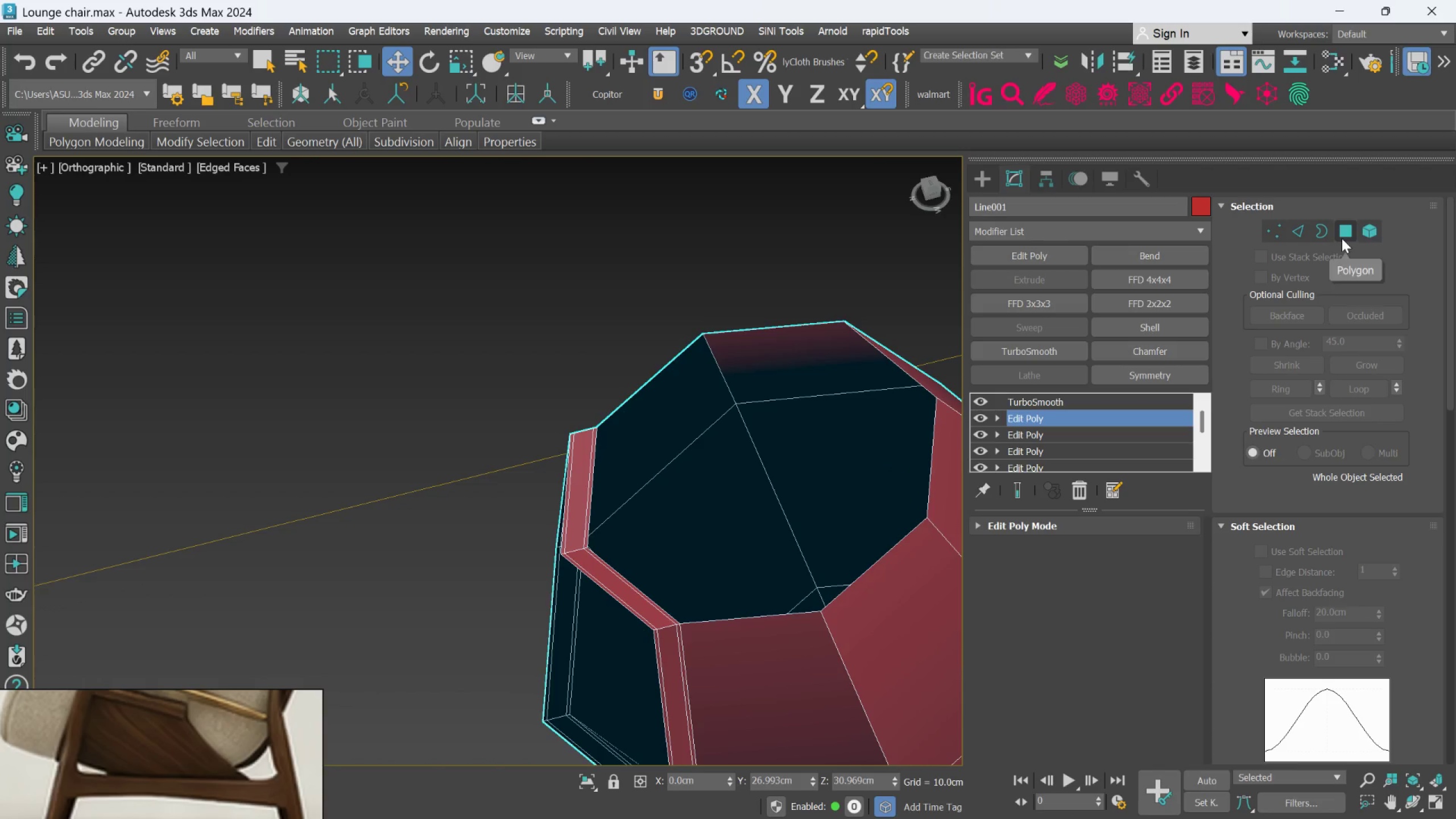 
scroll: coordinate [705, 476], scroll_direction: none, amount: 0.0
 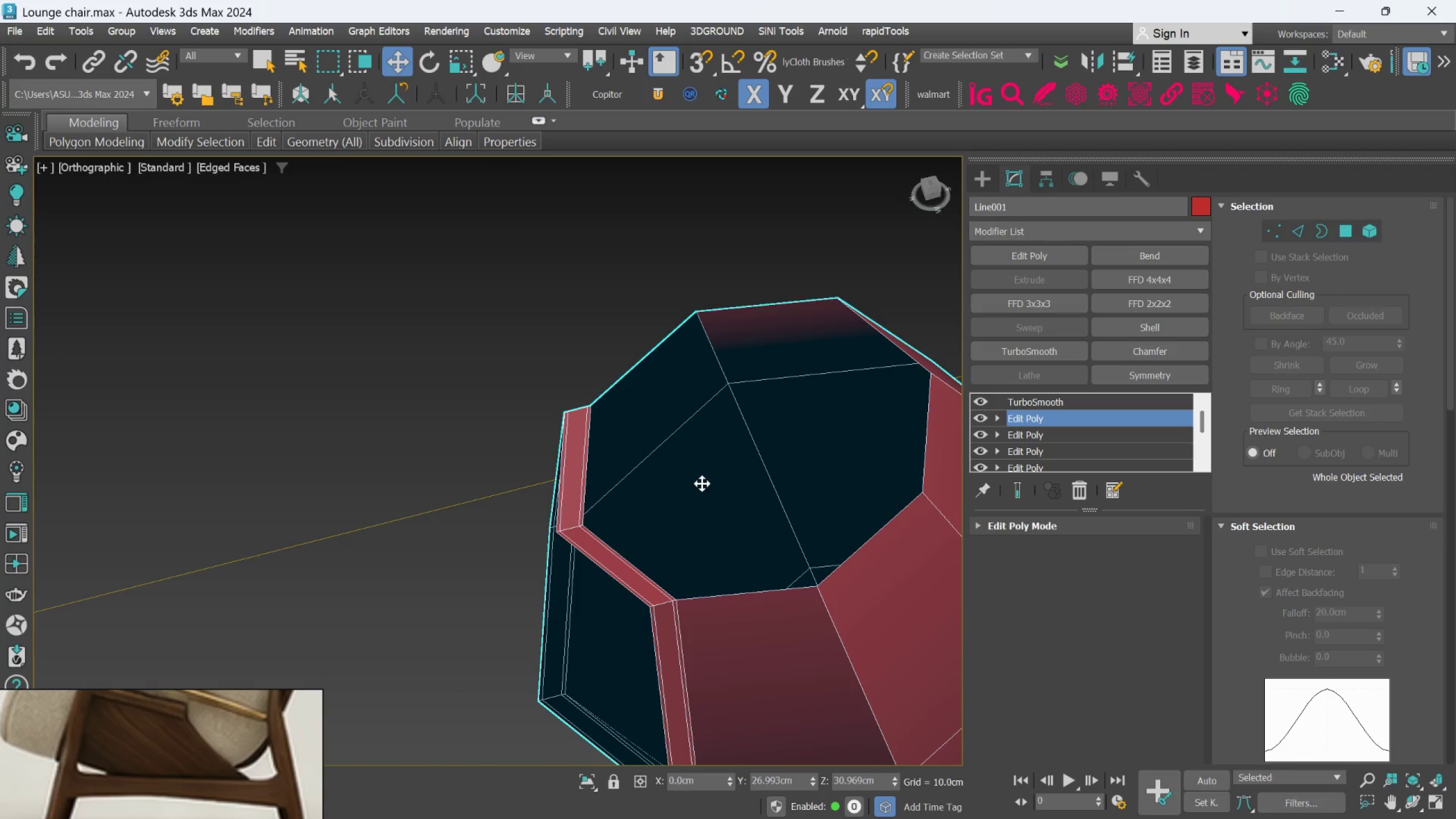 
left_click([1326, 233])
 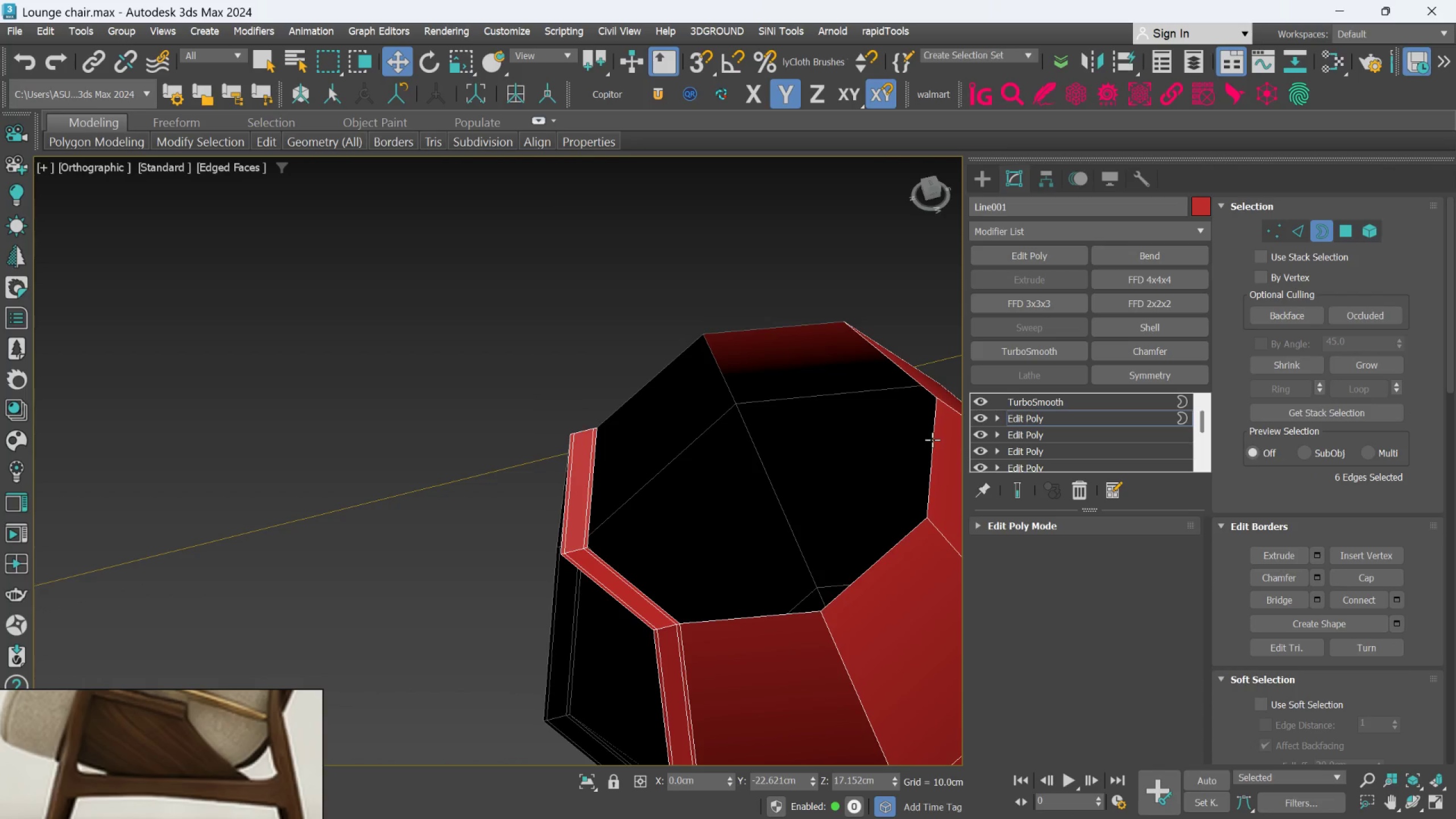 
left_click([932, 441])
 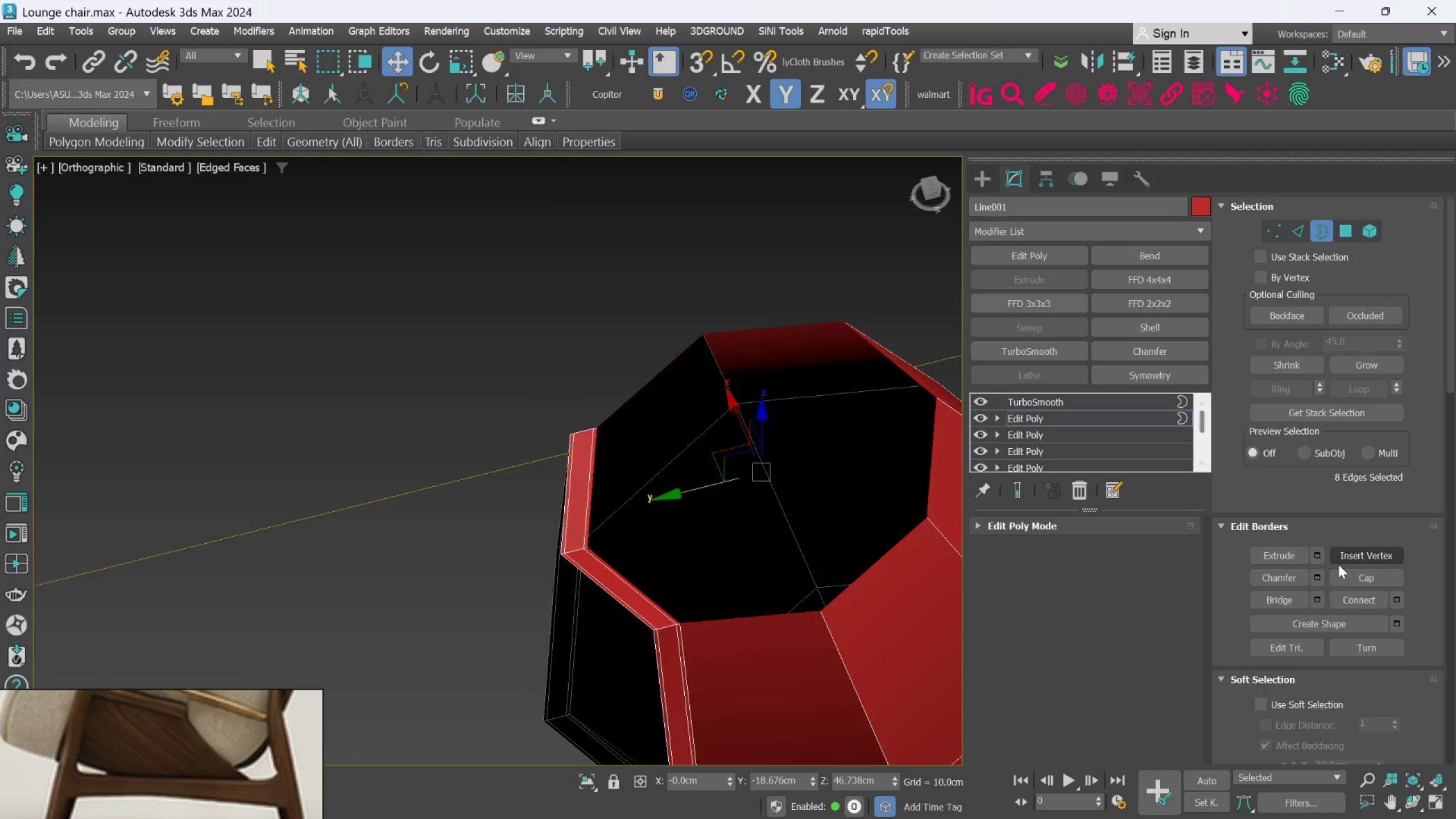 
left_click([1340, 581])
 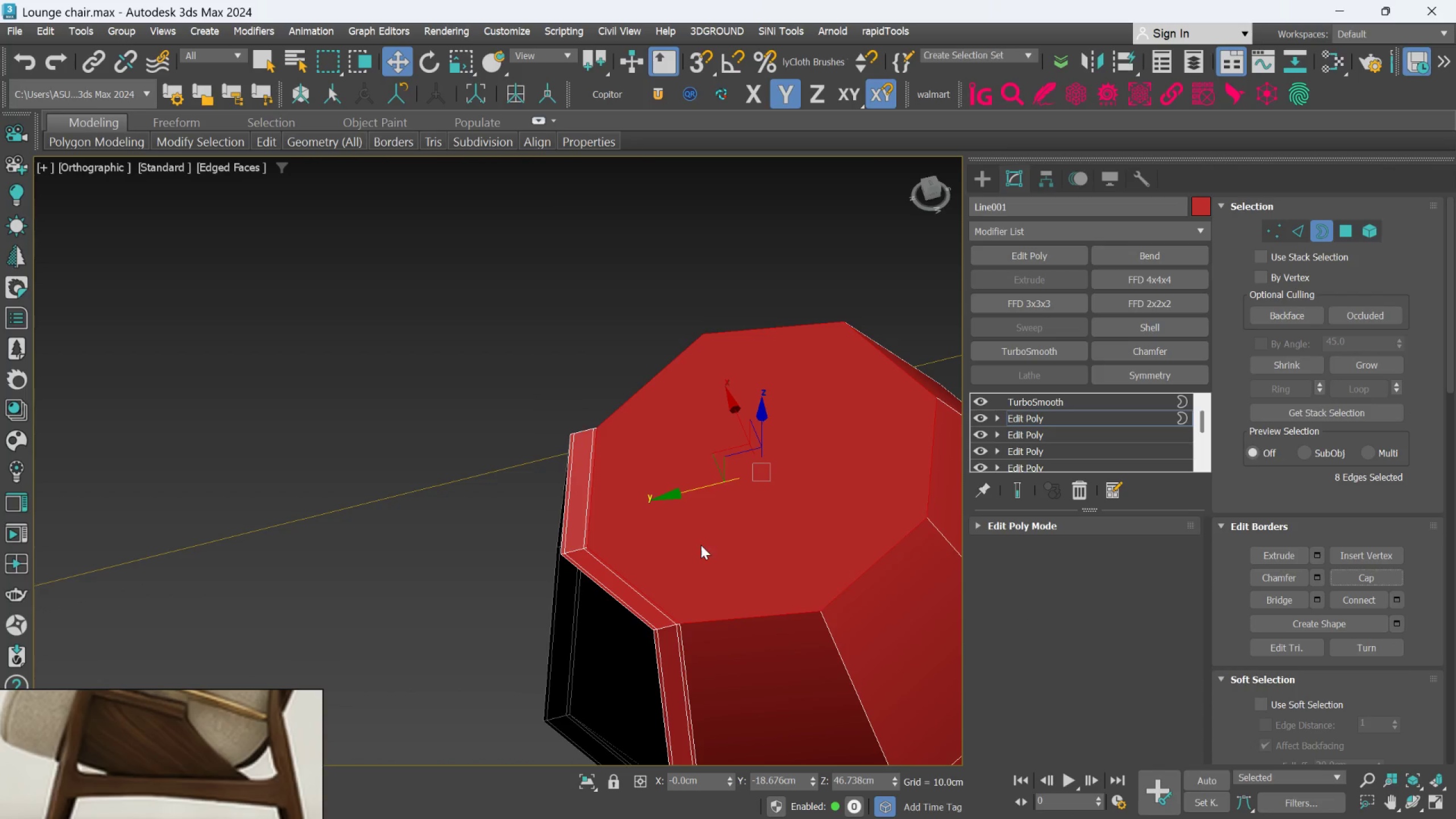 
hold_key(key=AltLeft, duration=1.5)
 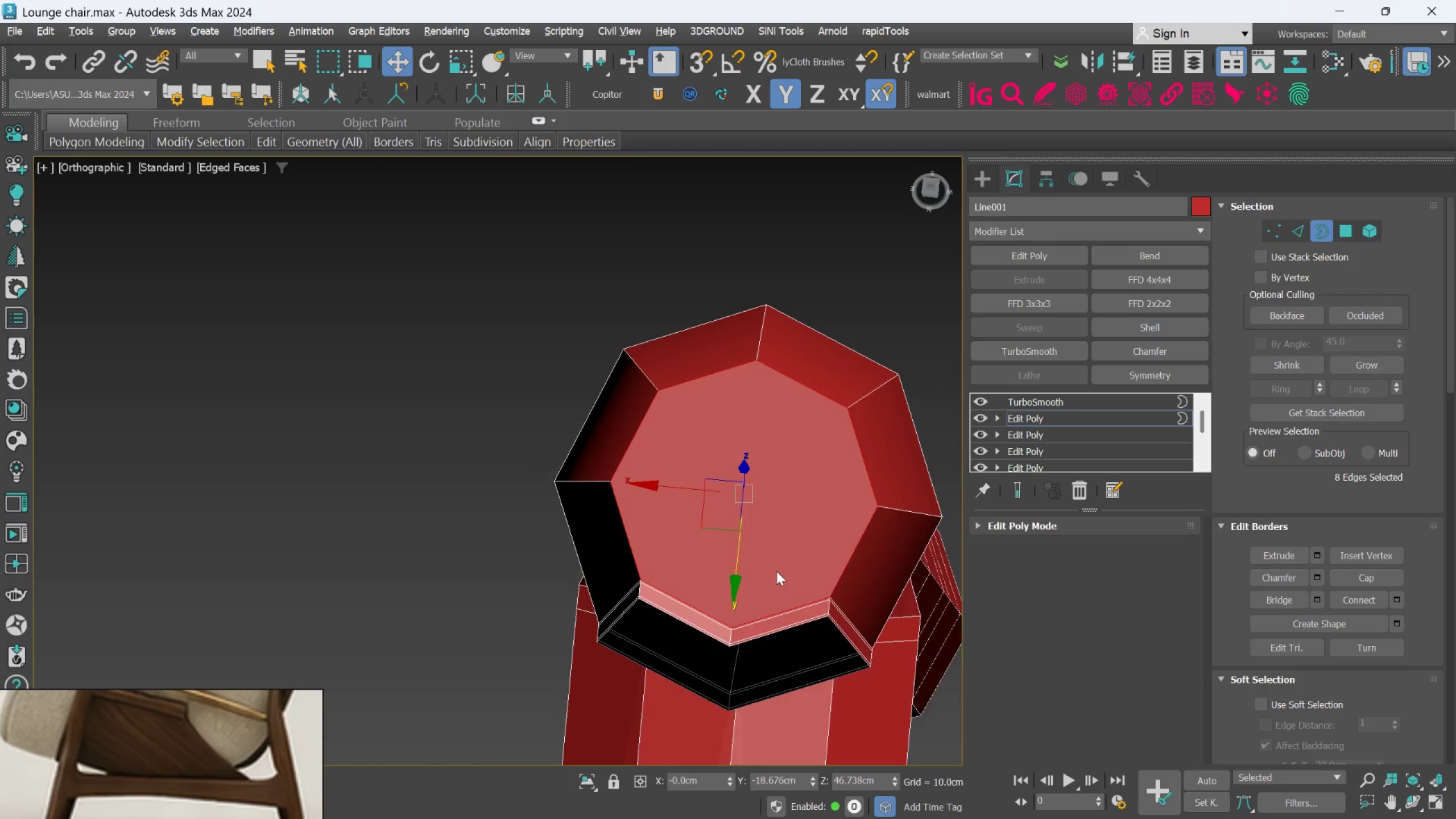 
scroll: coordinate [701, 545], scroll_direction: down, amount: 1.0
 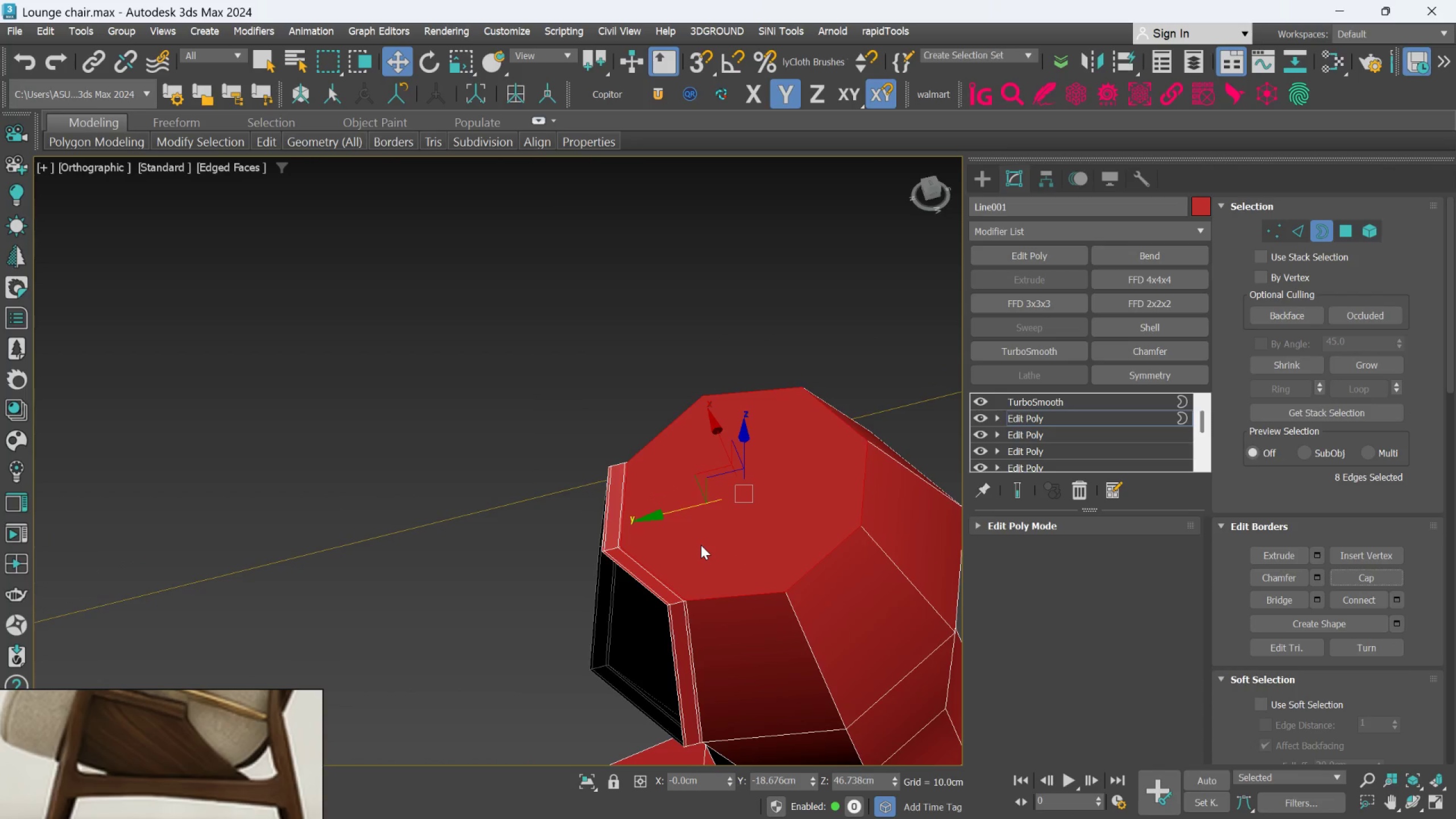 
key(Alt+AltLeft)
 